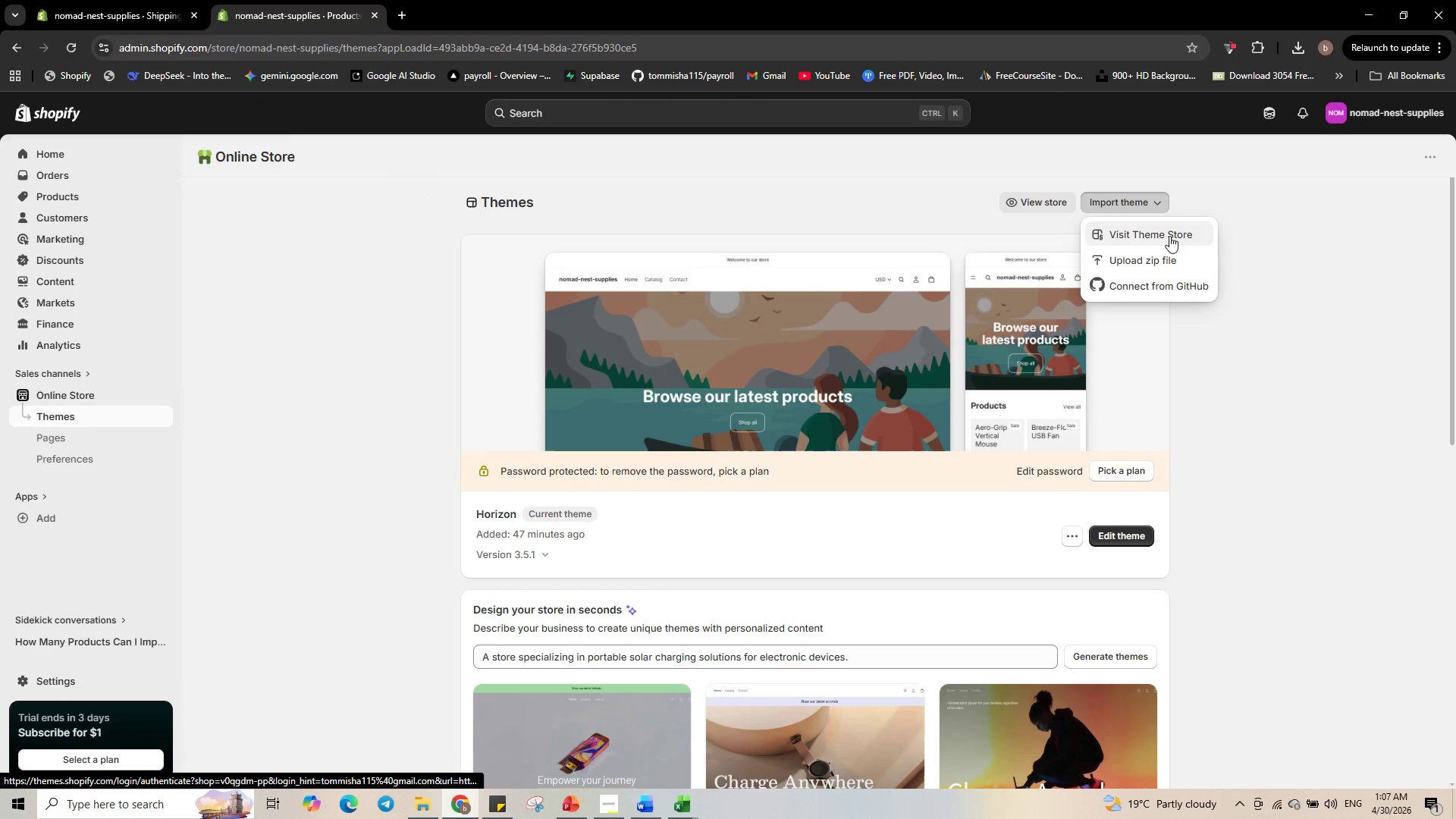 
left_click([1168, 238])
 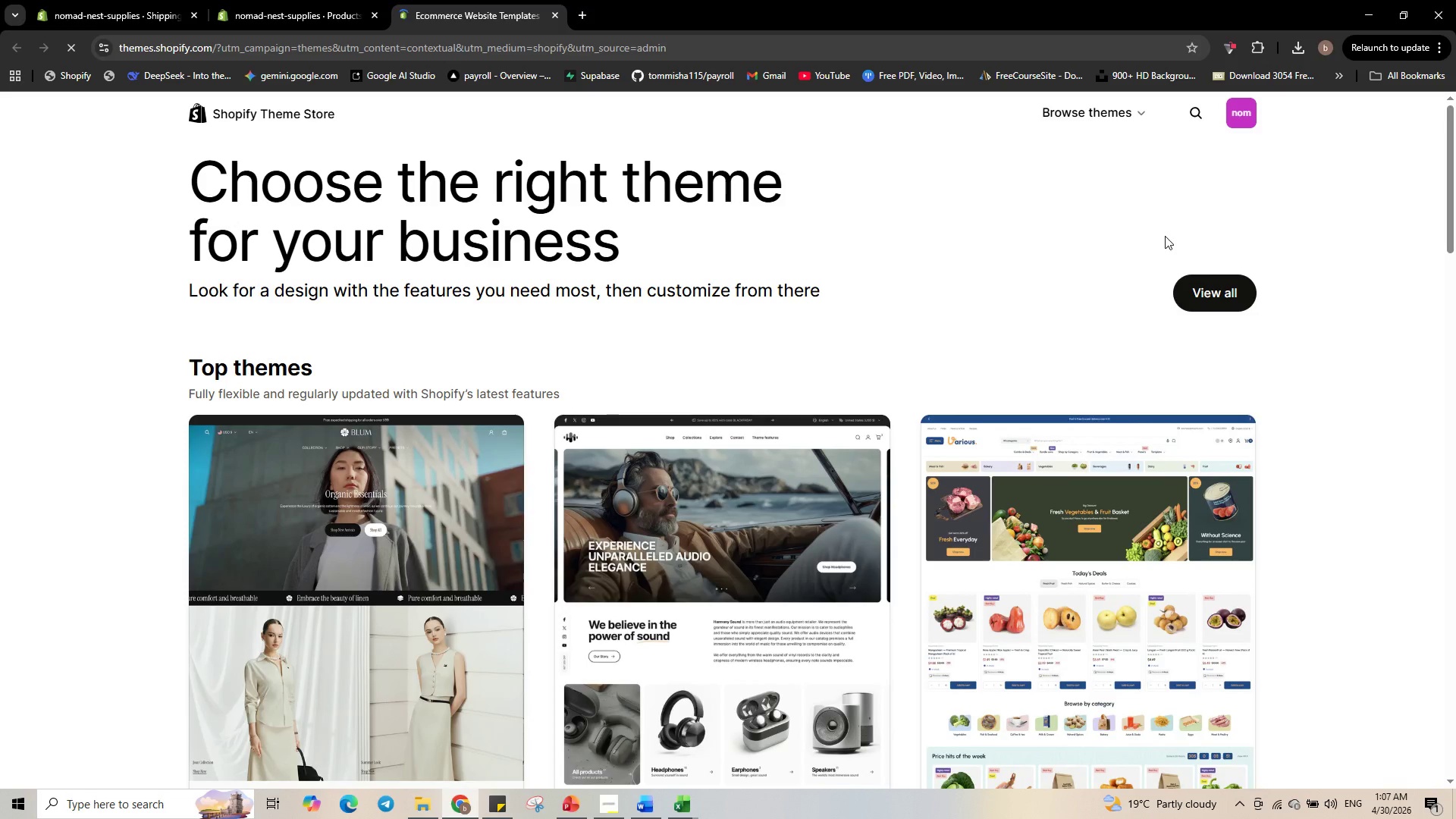 
wait(6.81)
 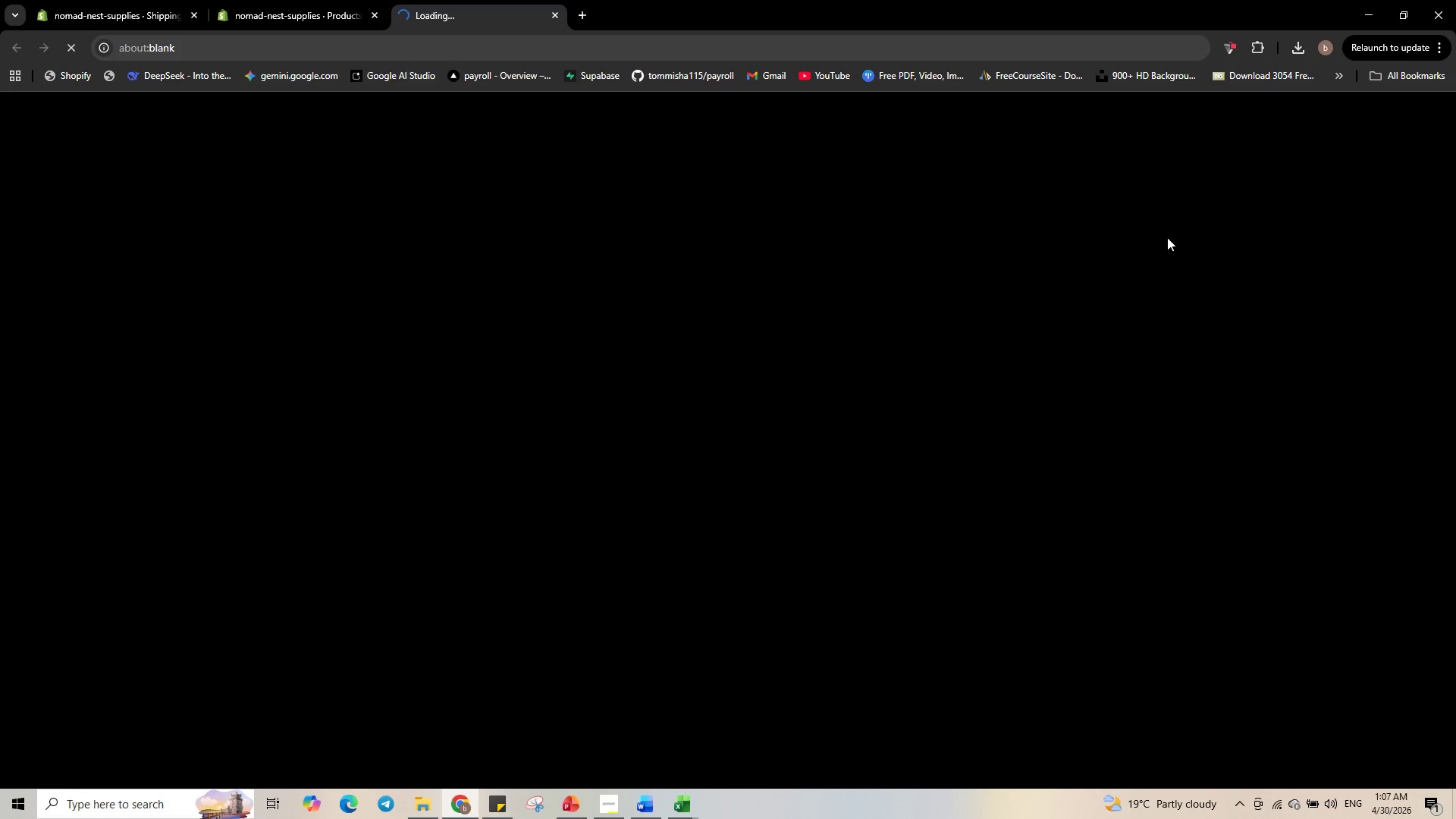 
left_click([1199, 108])
 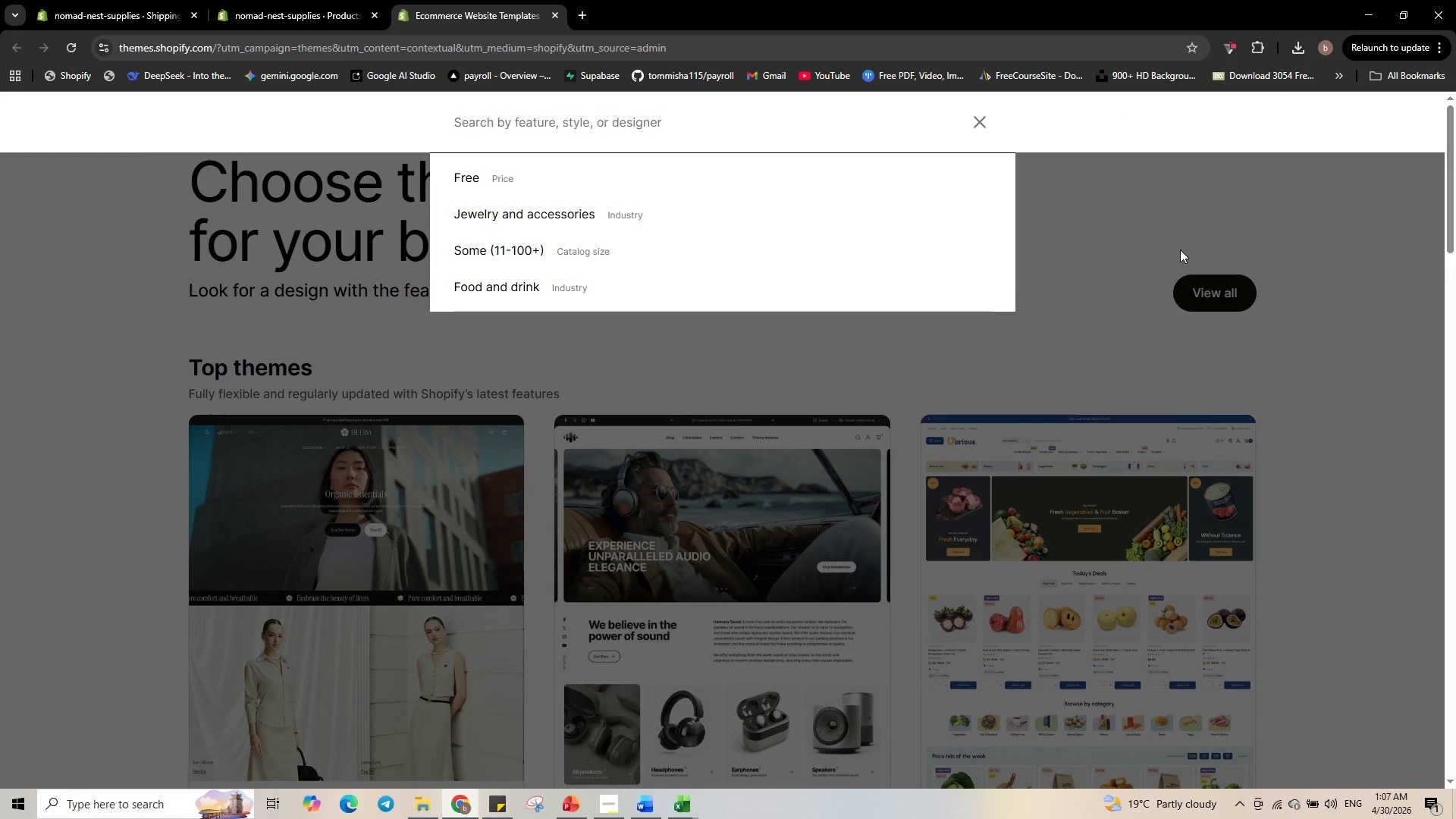 
type(dawn)
 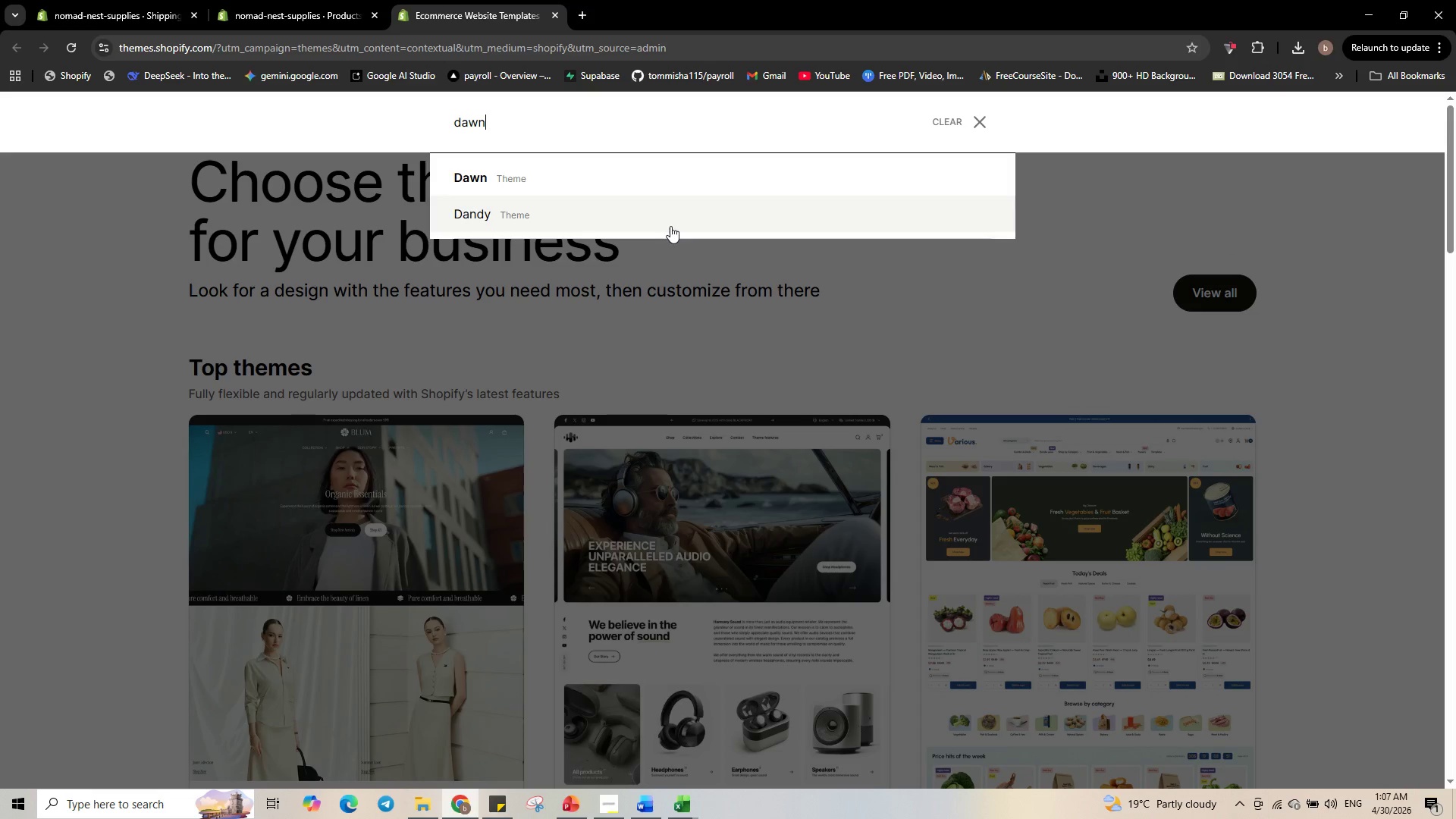 
left_click([546, 166])
 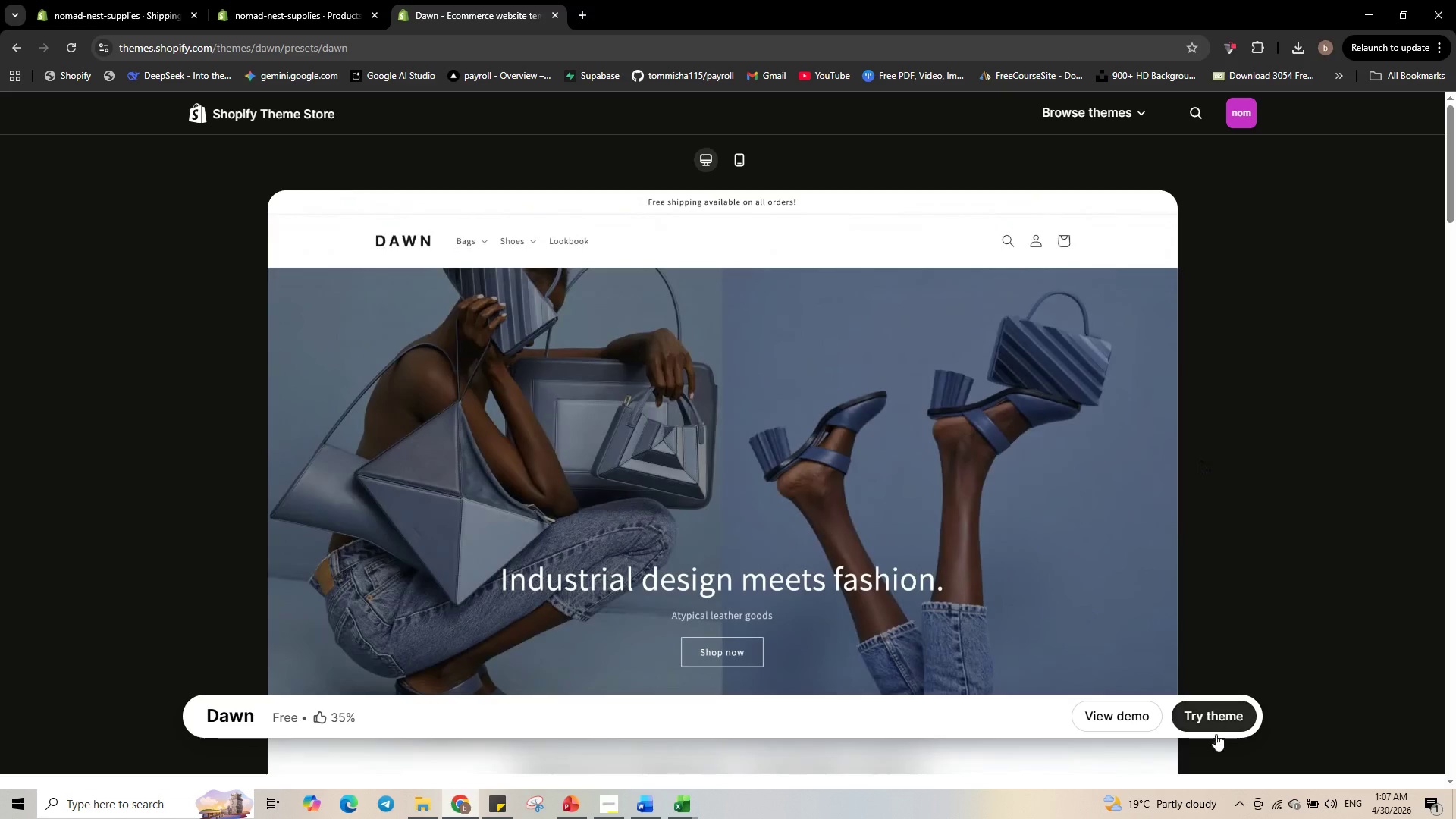 
left_click([1214, 711])
 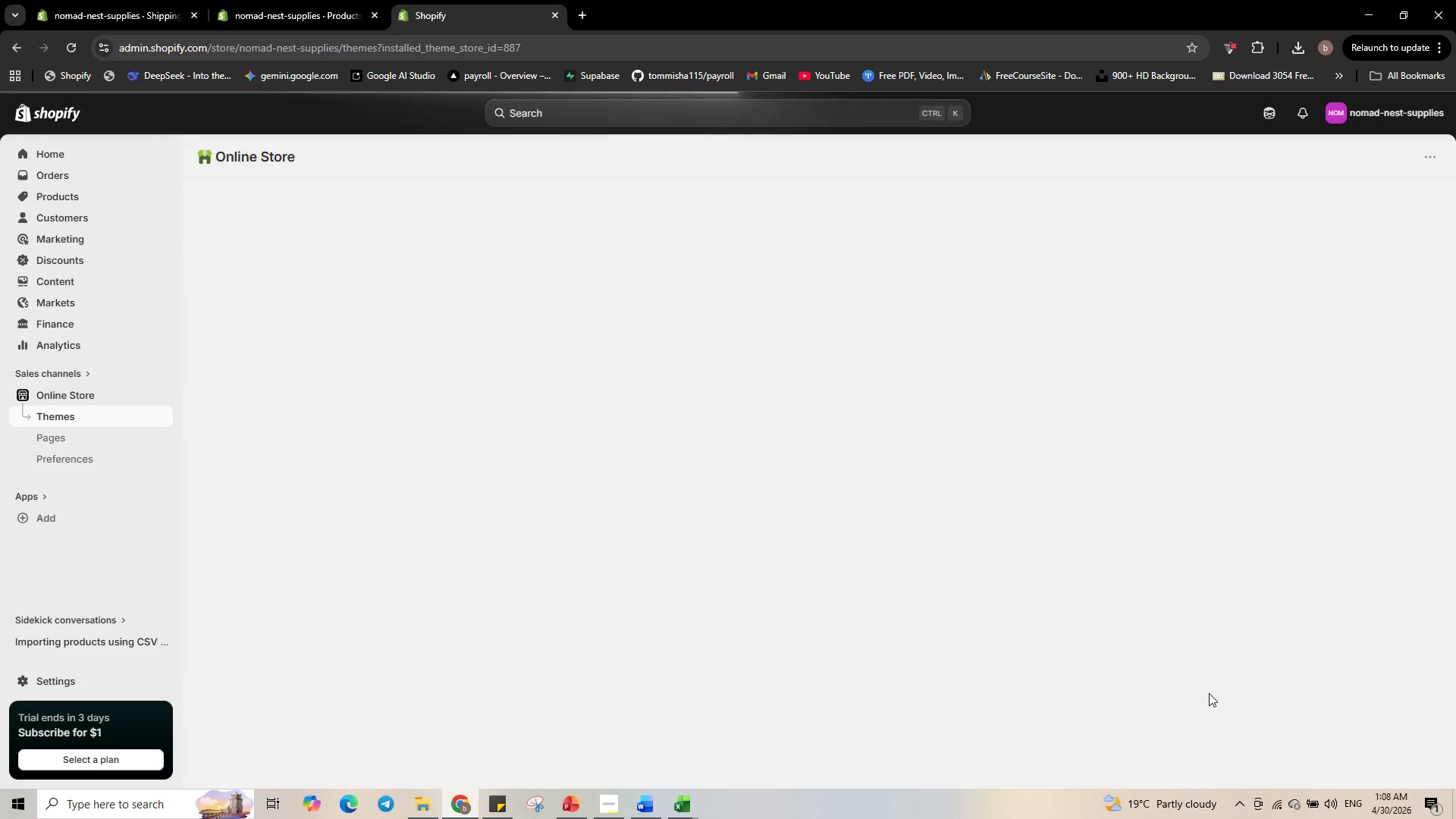 
wait(19.3)
 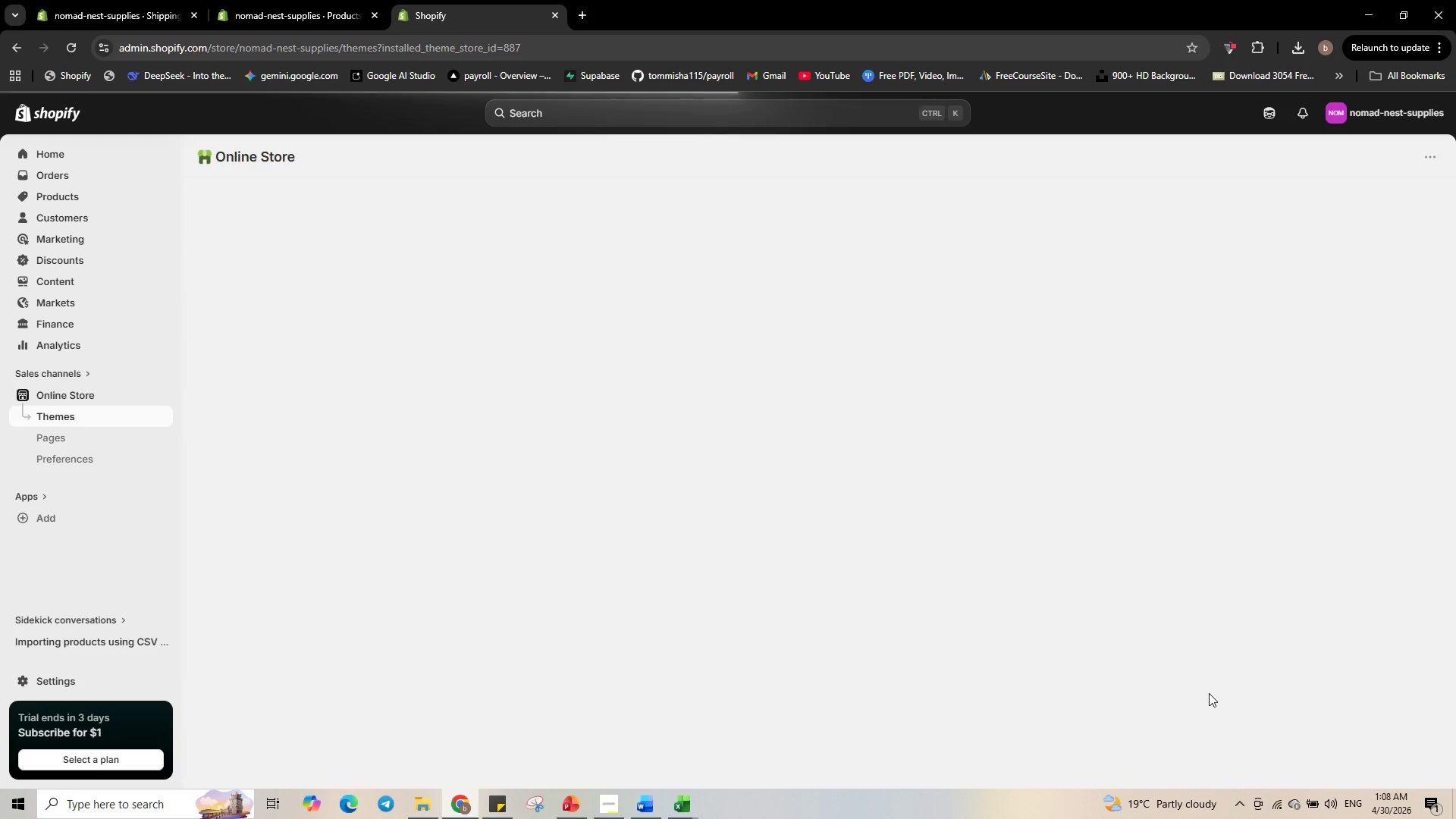 
scroll: coordinate [1210, 698], scroll_direction: down, amount: 4.0
 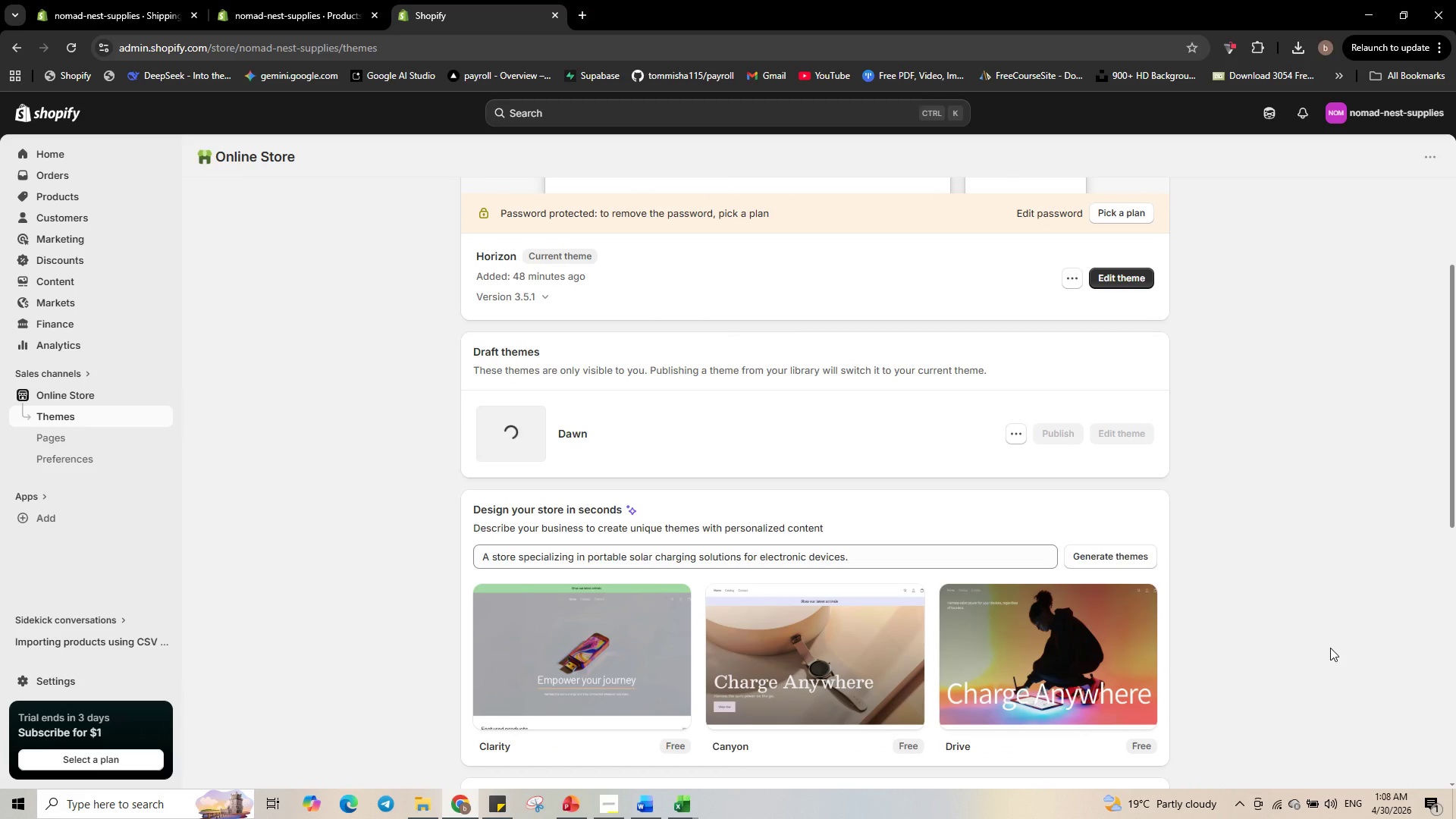 
wait(10.14)
 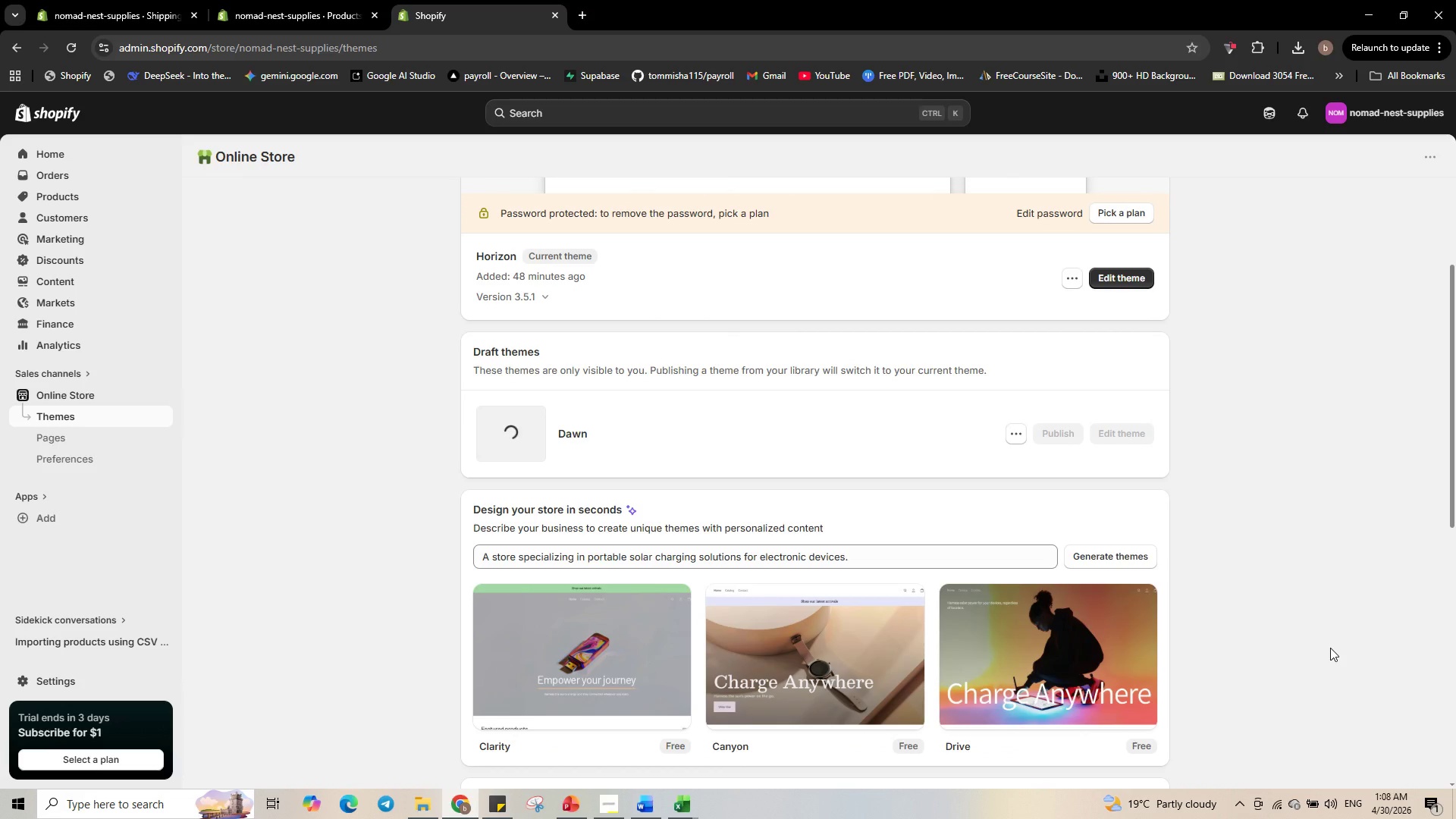 
left_click([1066, 432])
 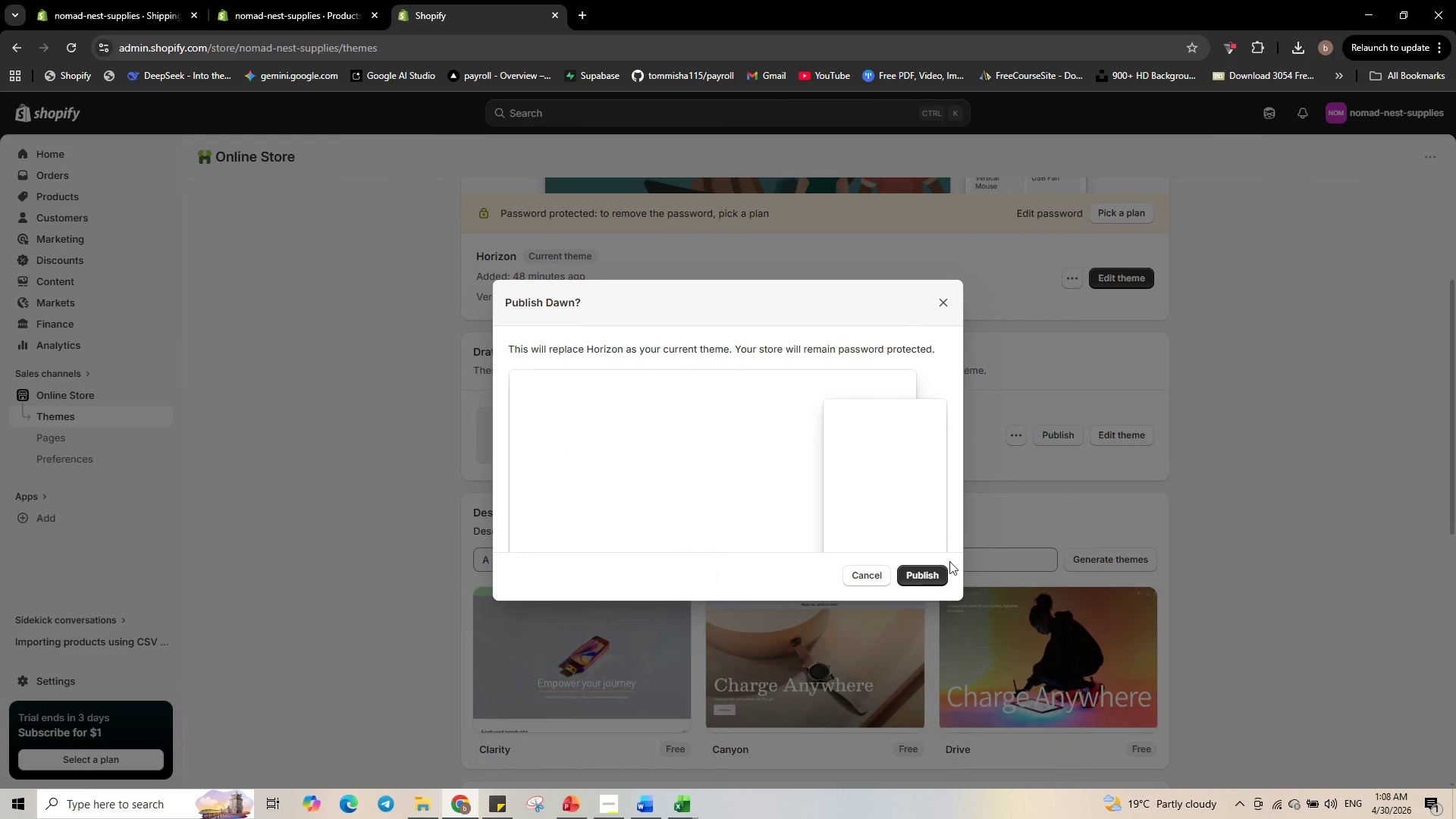 
left_click([926, 573])
 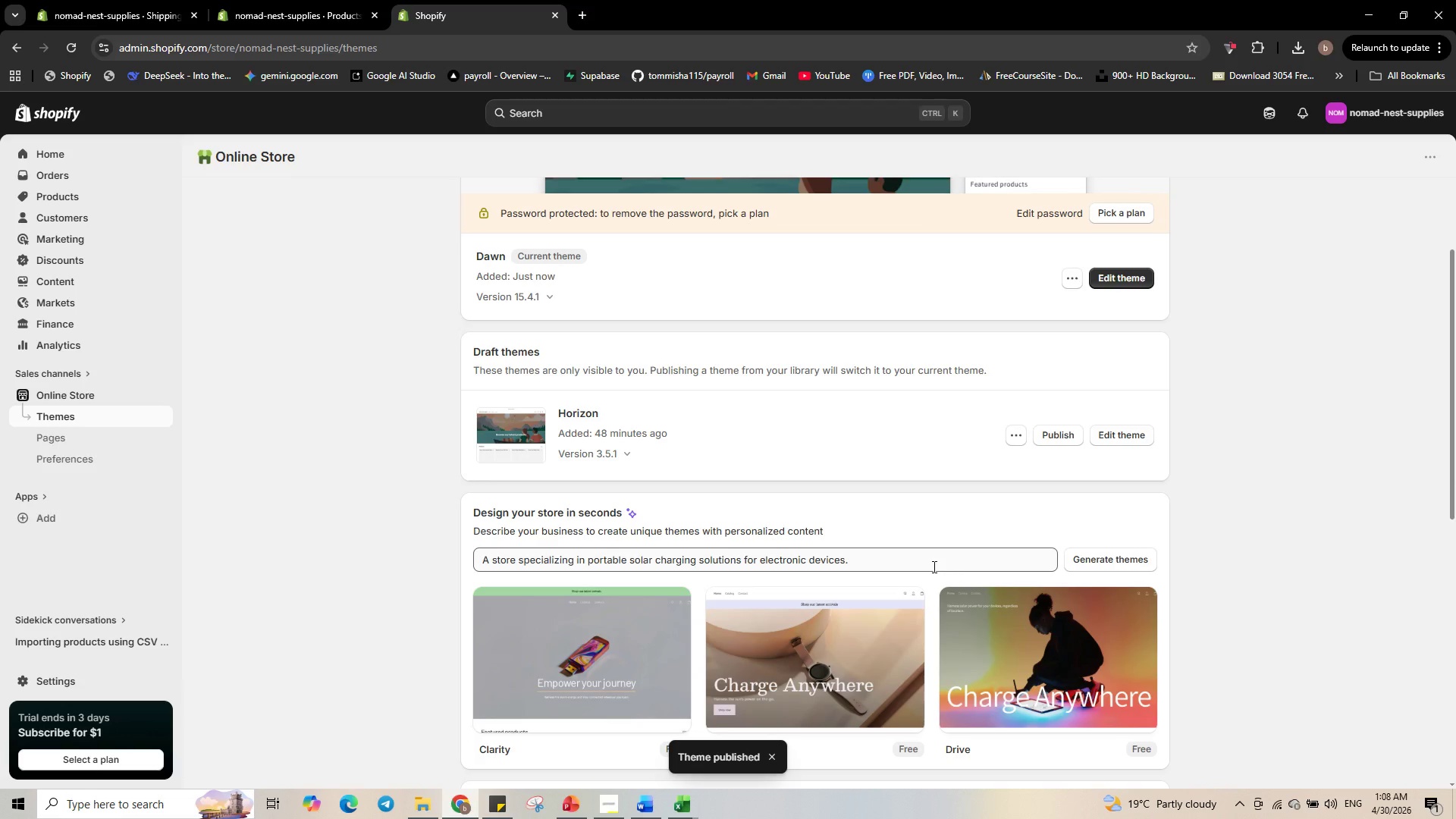 
wait(6.55)
 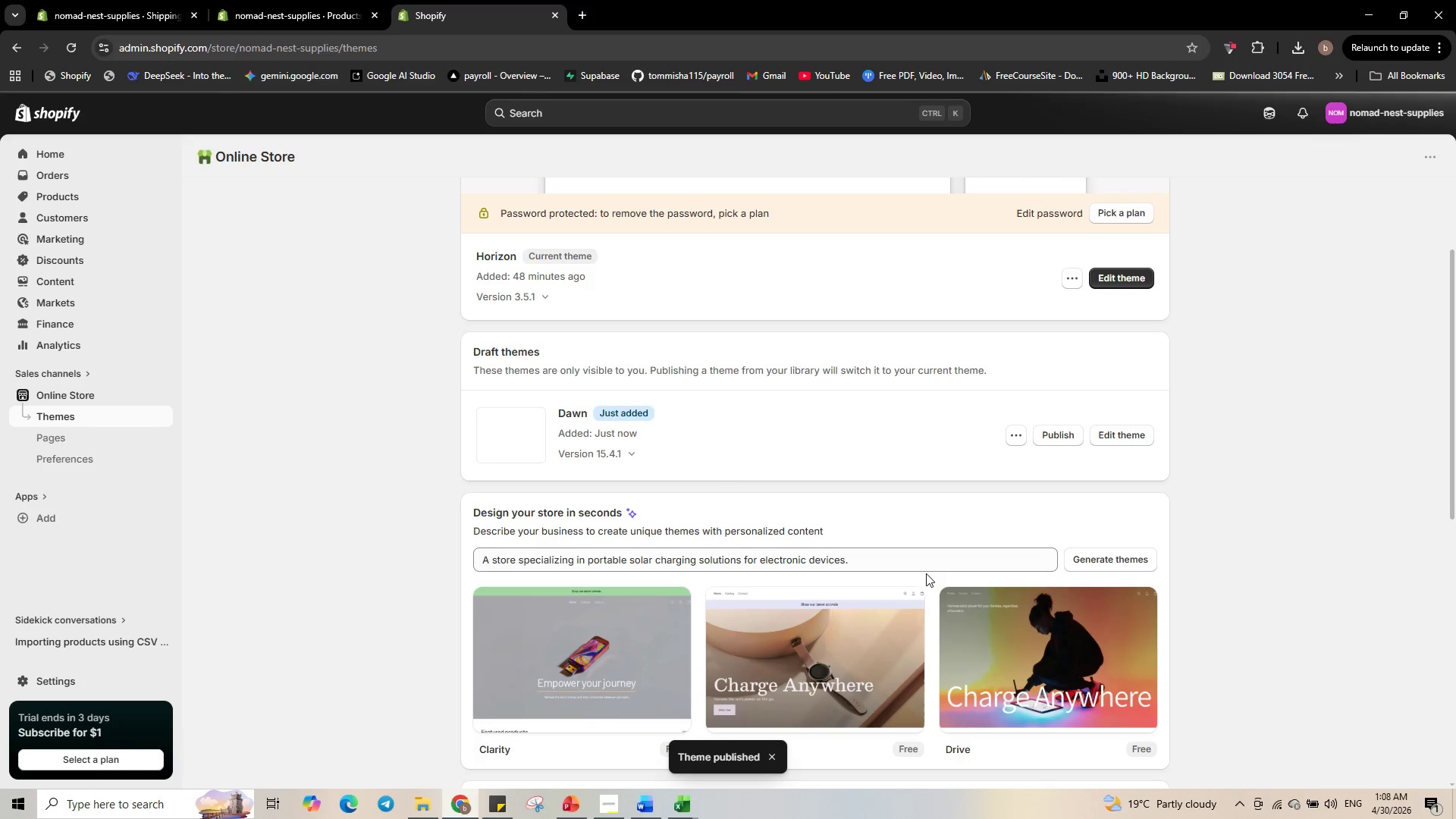 
scroll: coordinate [932, 541], scroll_direction: up, amount: 4.0
 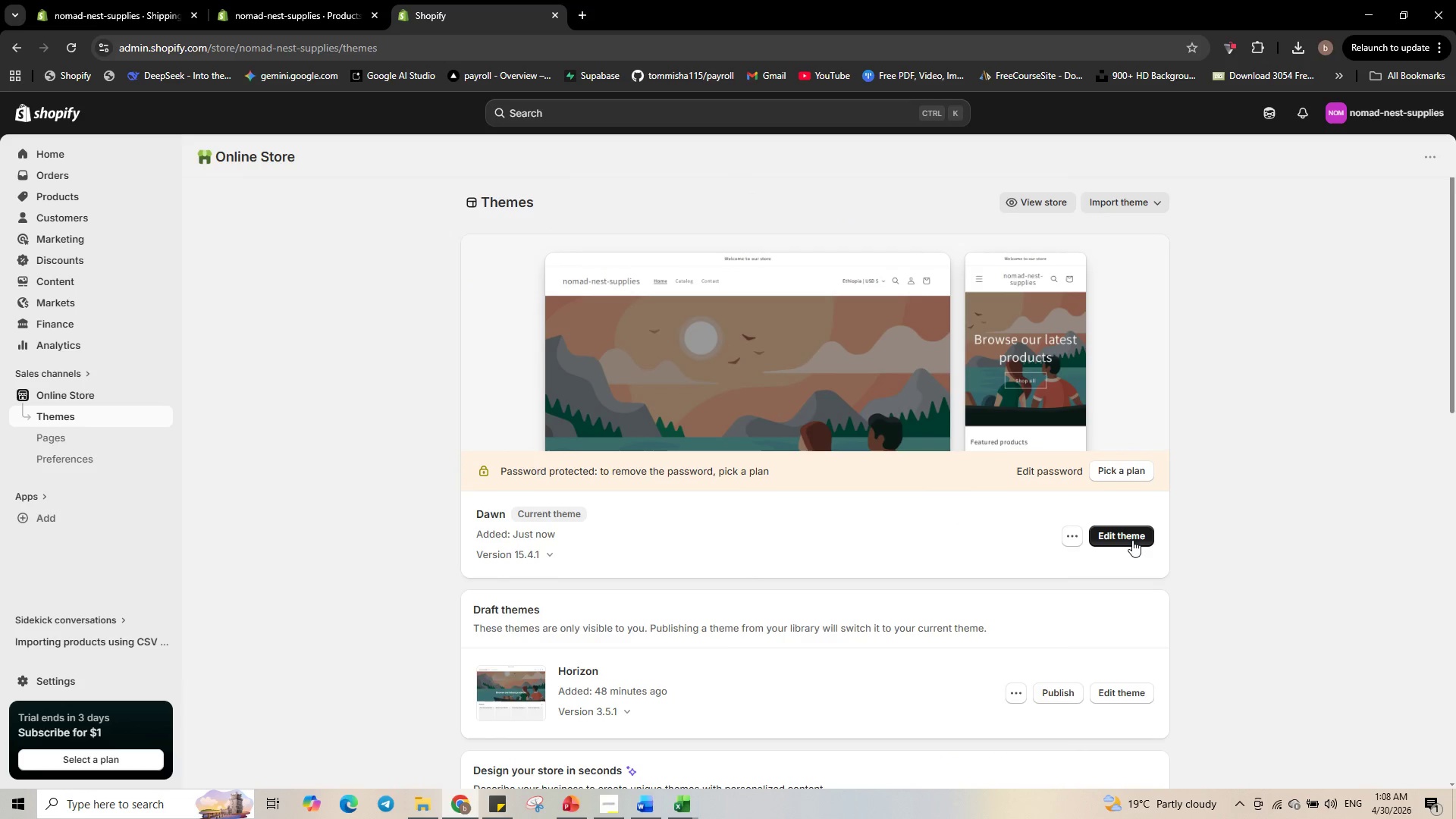 
left_click([1132, 539])
 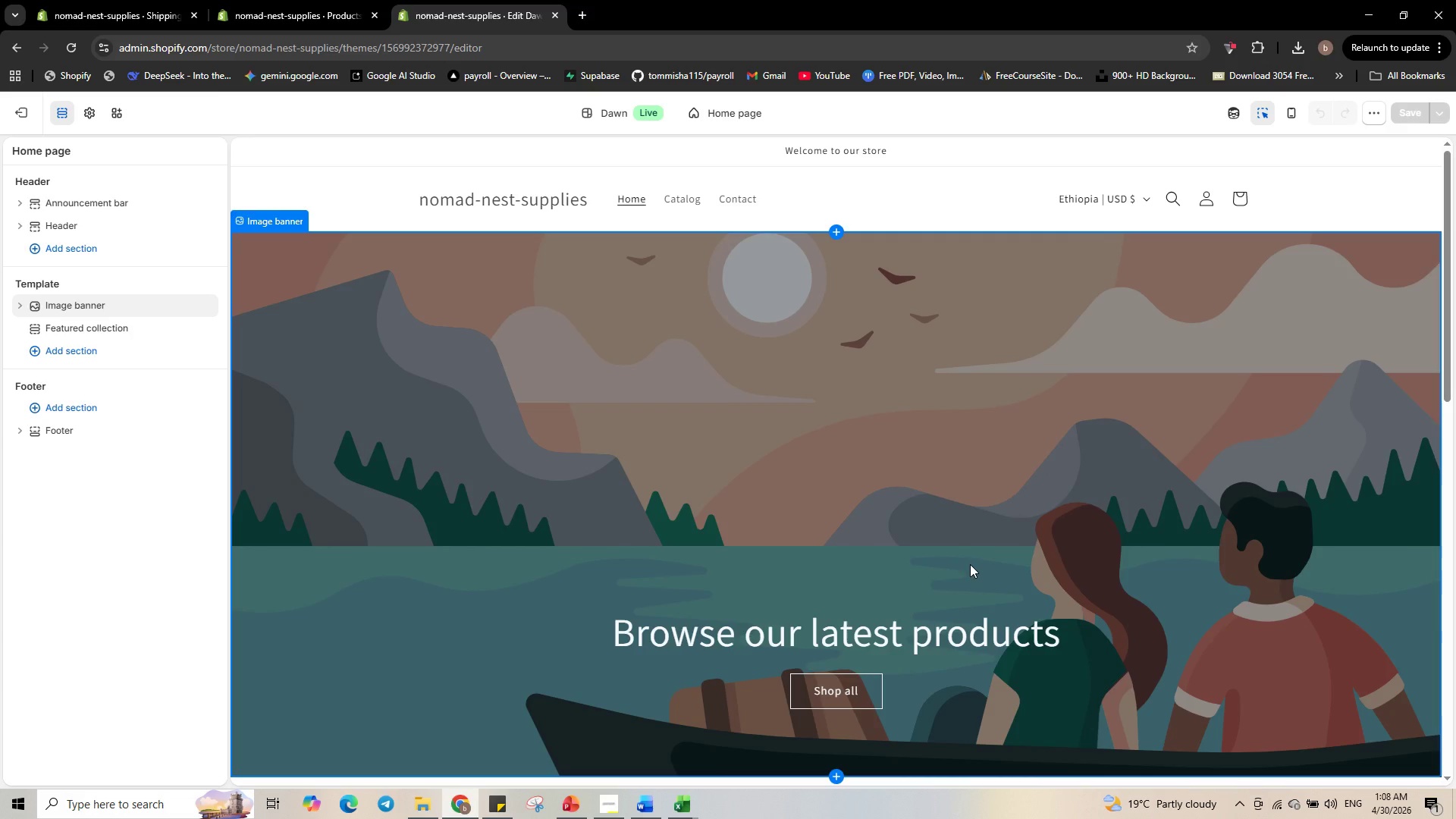 
wait(19.12)
 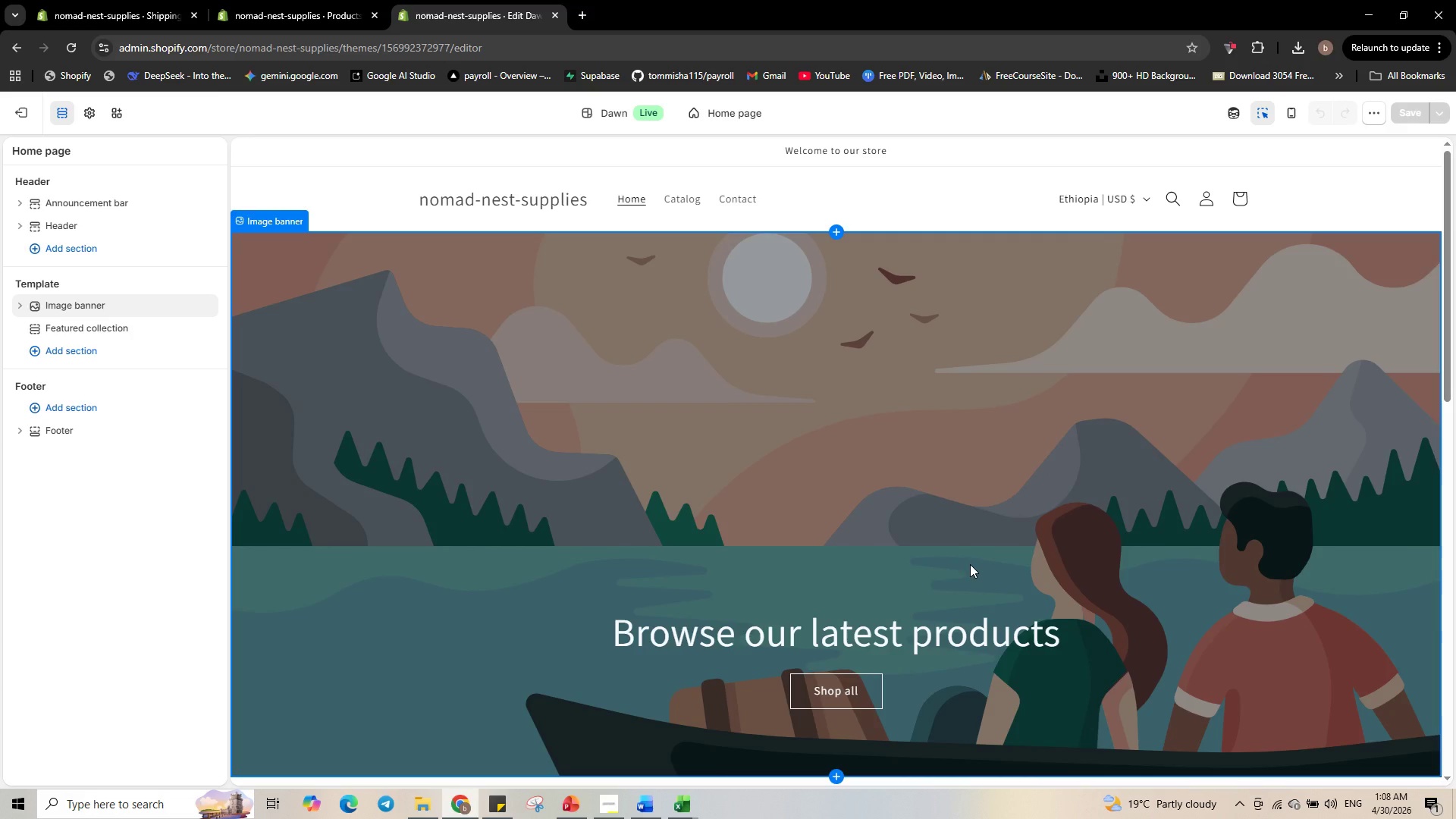 
left_click([93, 118])
 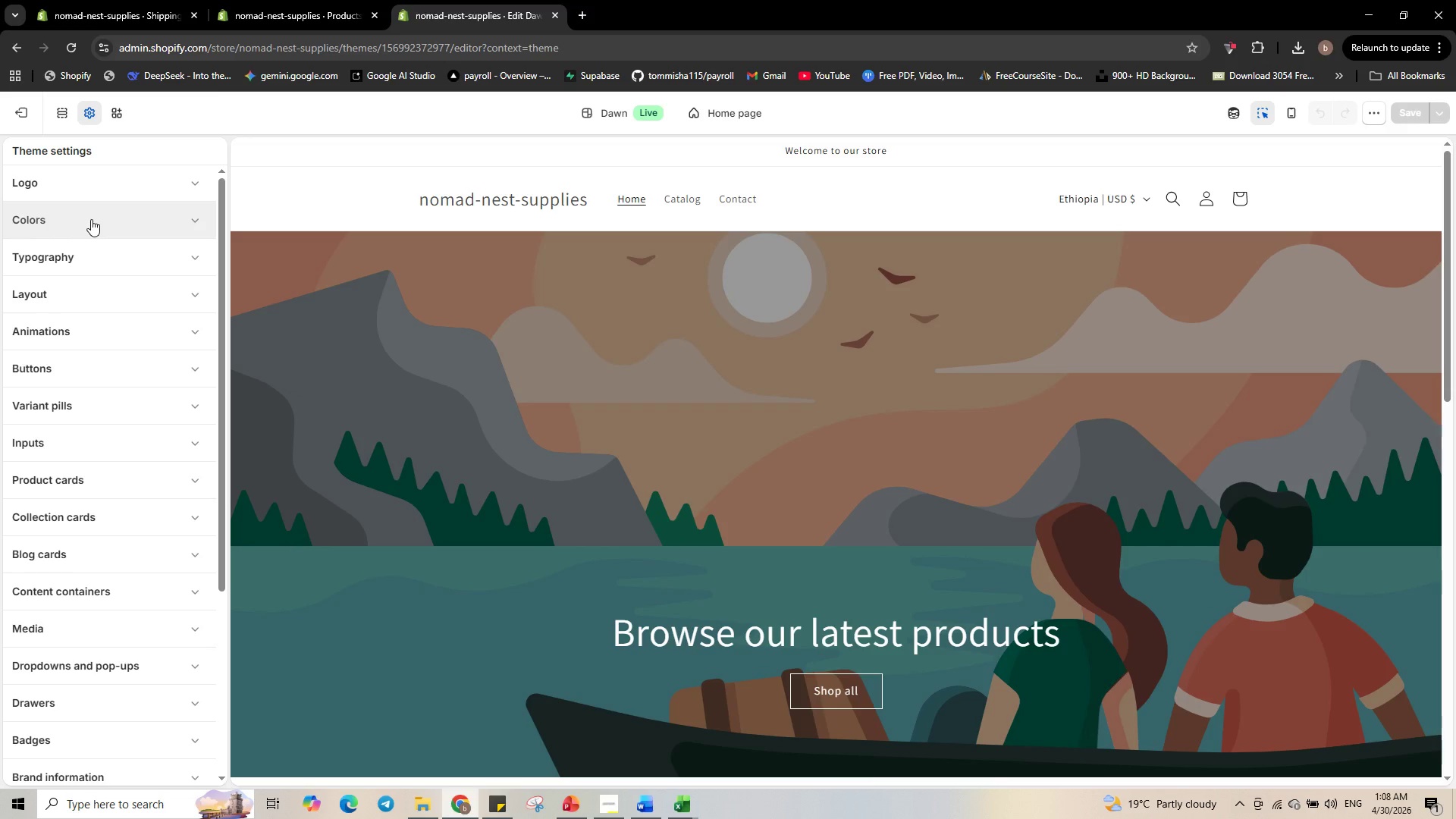 
left_click([90, 221])
 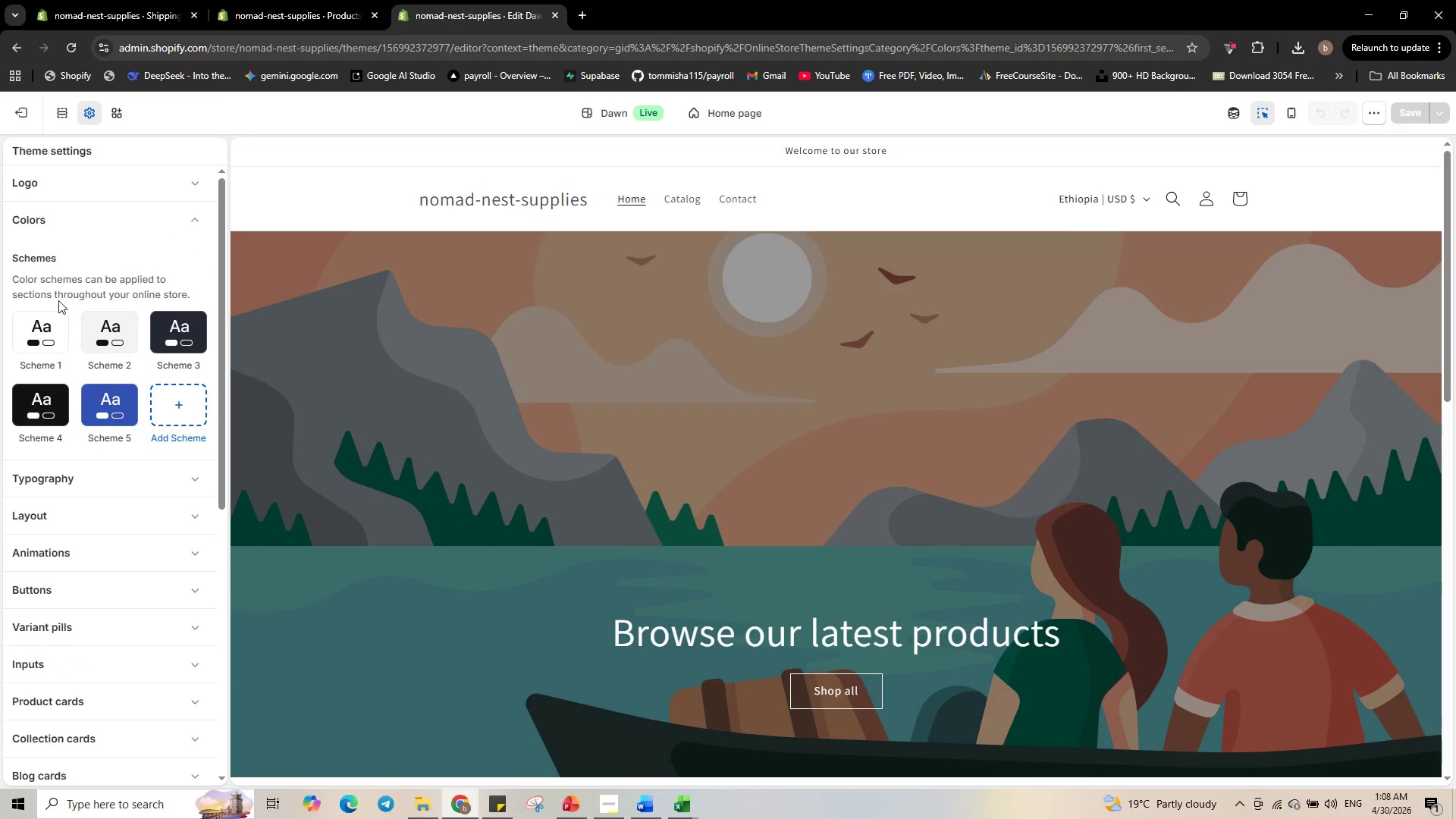 
left_click([26, 335])
 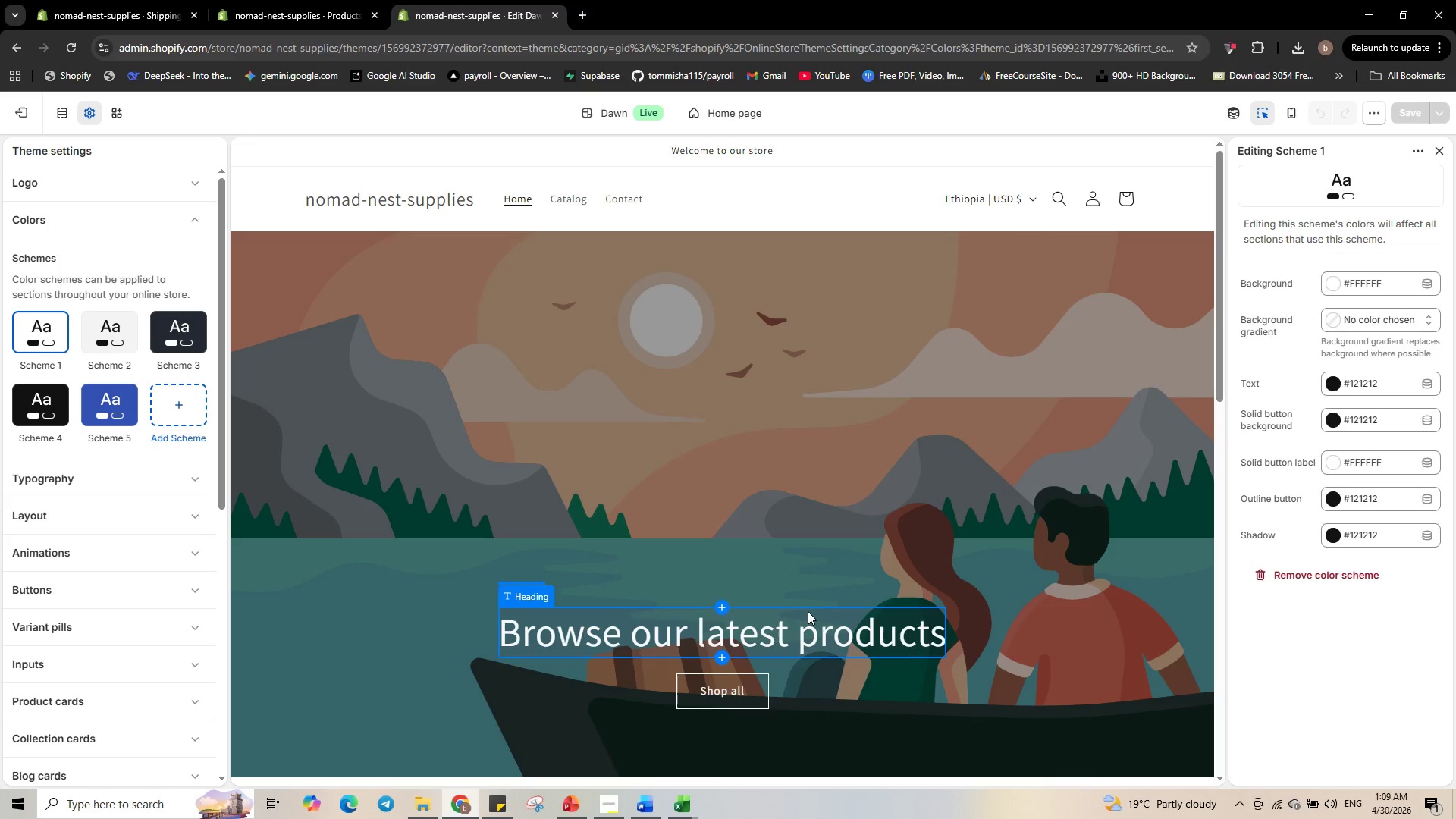 
wait(19.2)
 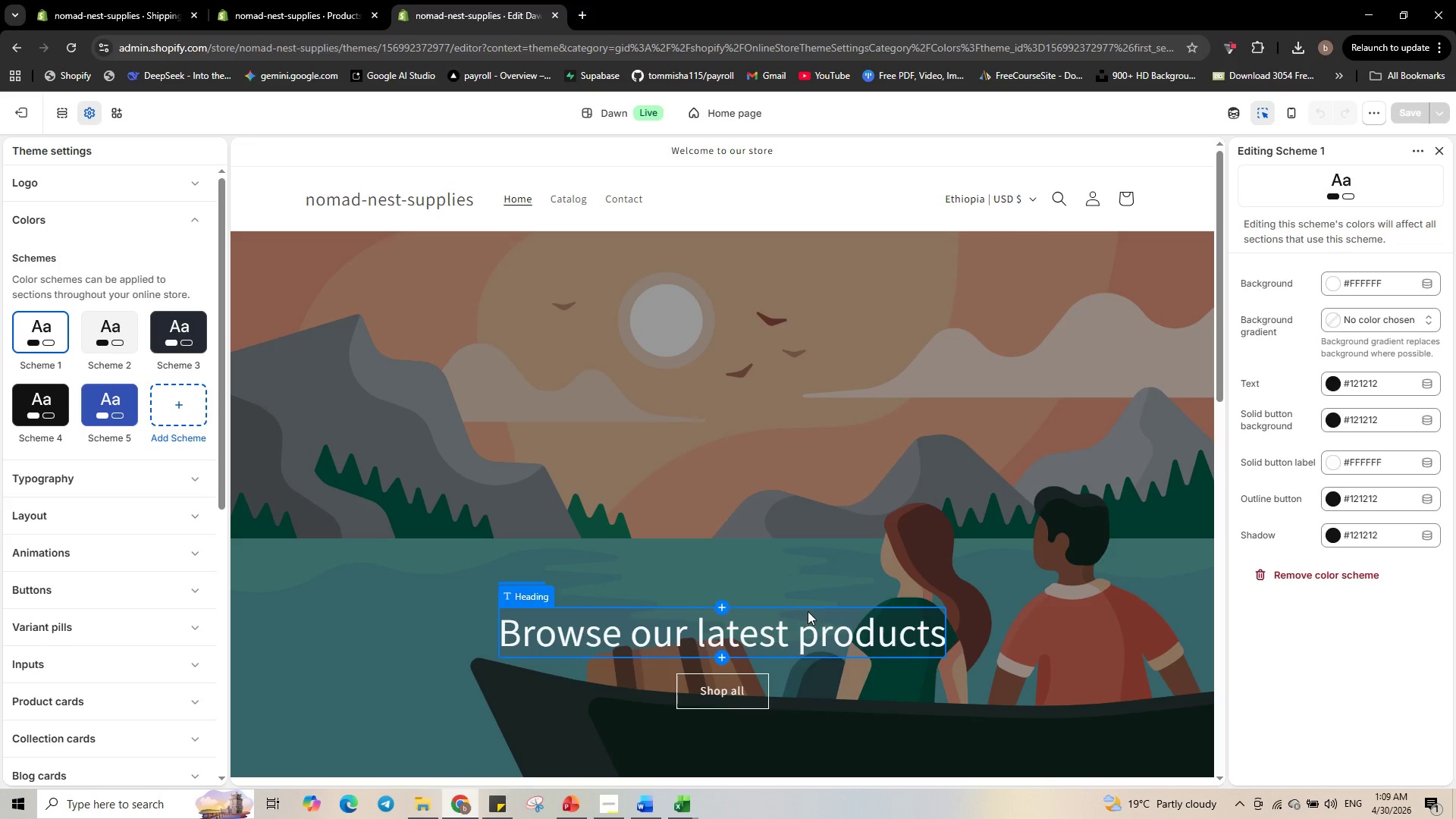 
left_click([1421, 155])
 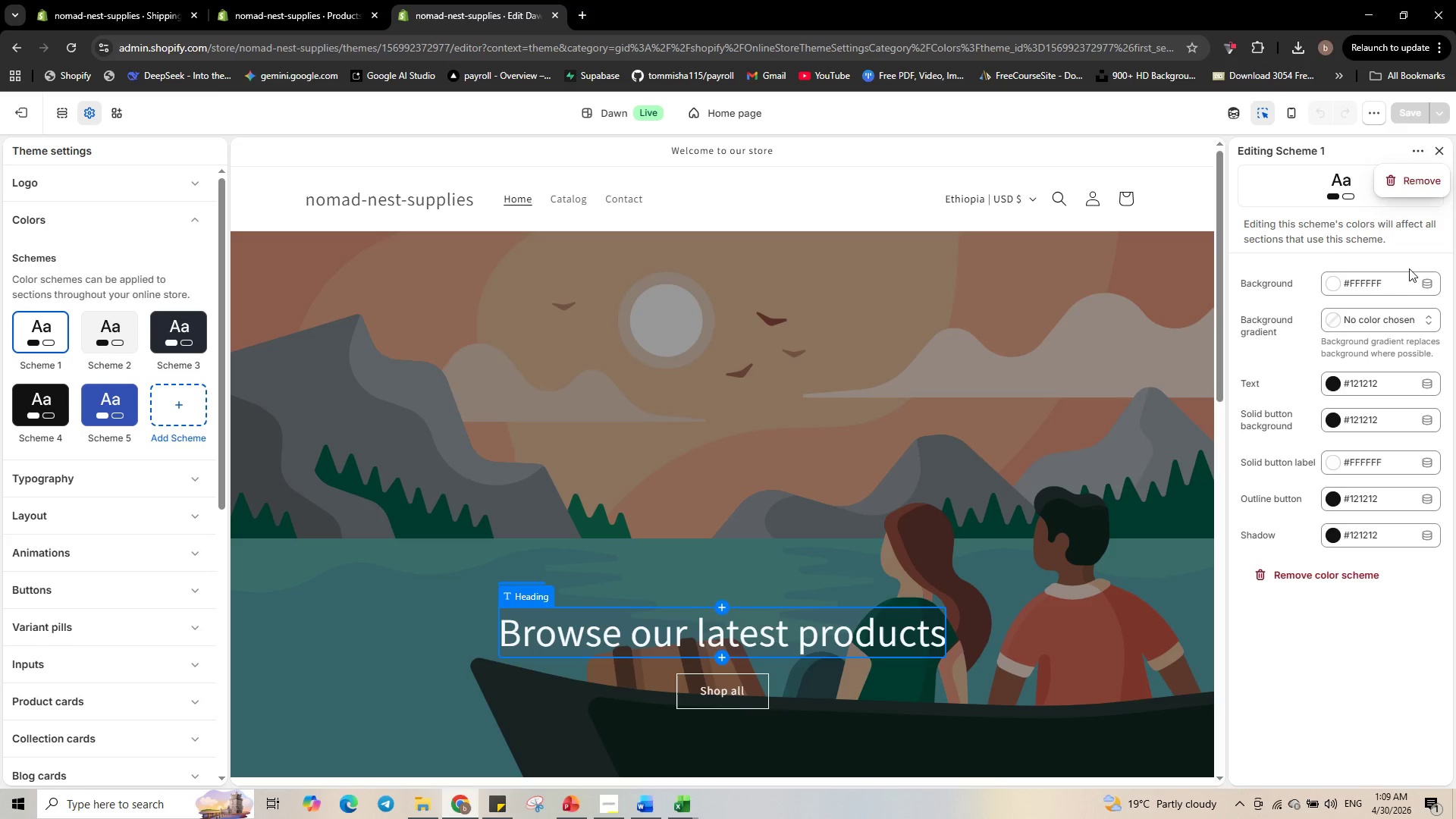 
double_click([1398, 281])
 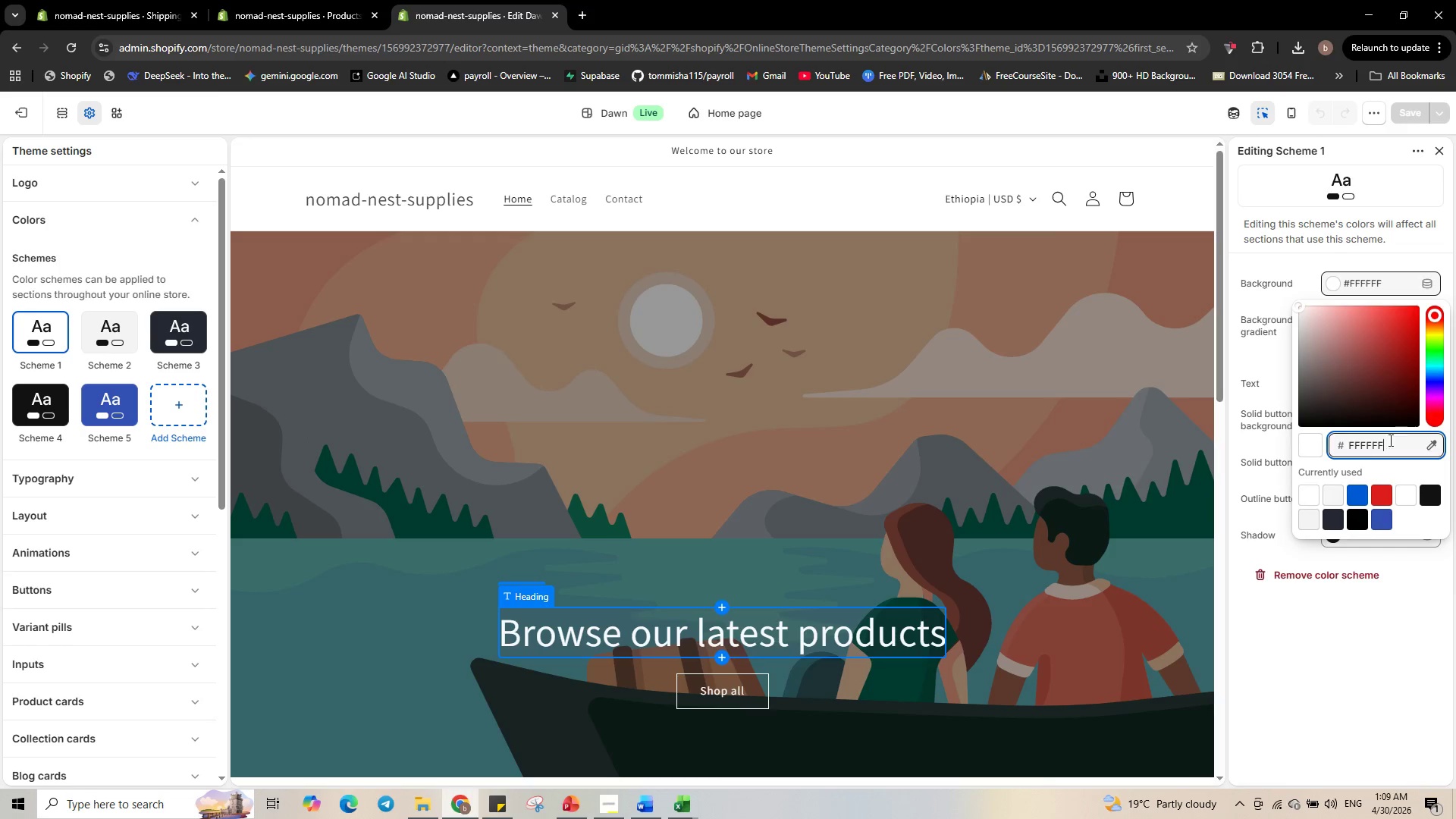 
left_click_drag(start_coordinate=[1388, 444], to_coordinate=[1331, 449])
 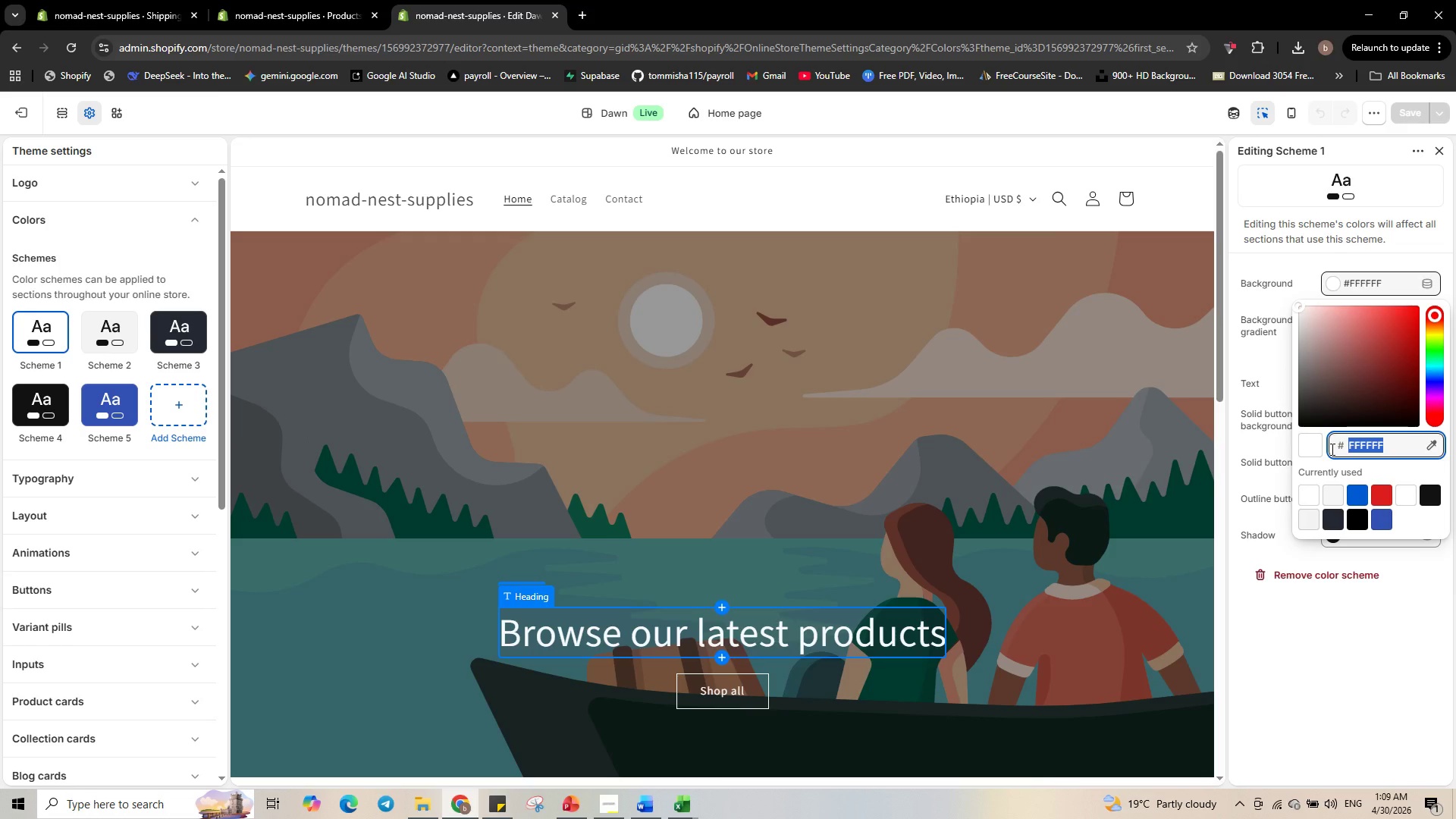 
type(f5)
key(Backspace)
key(Backspace)
type(F5E)
 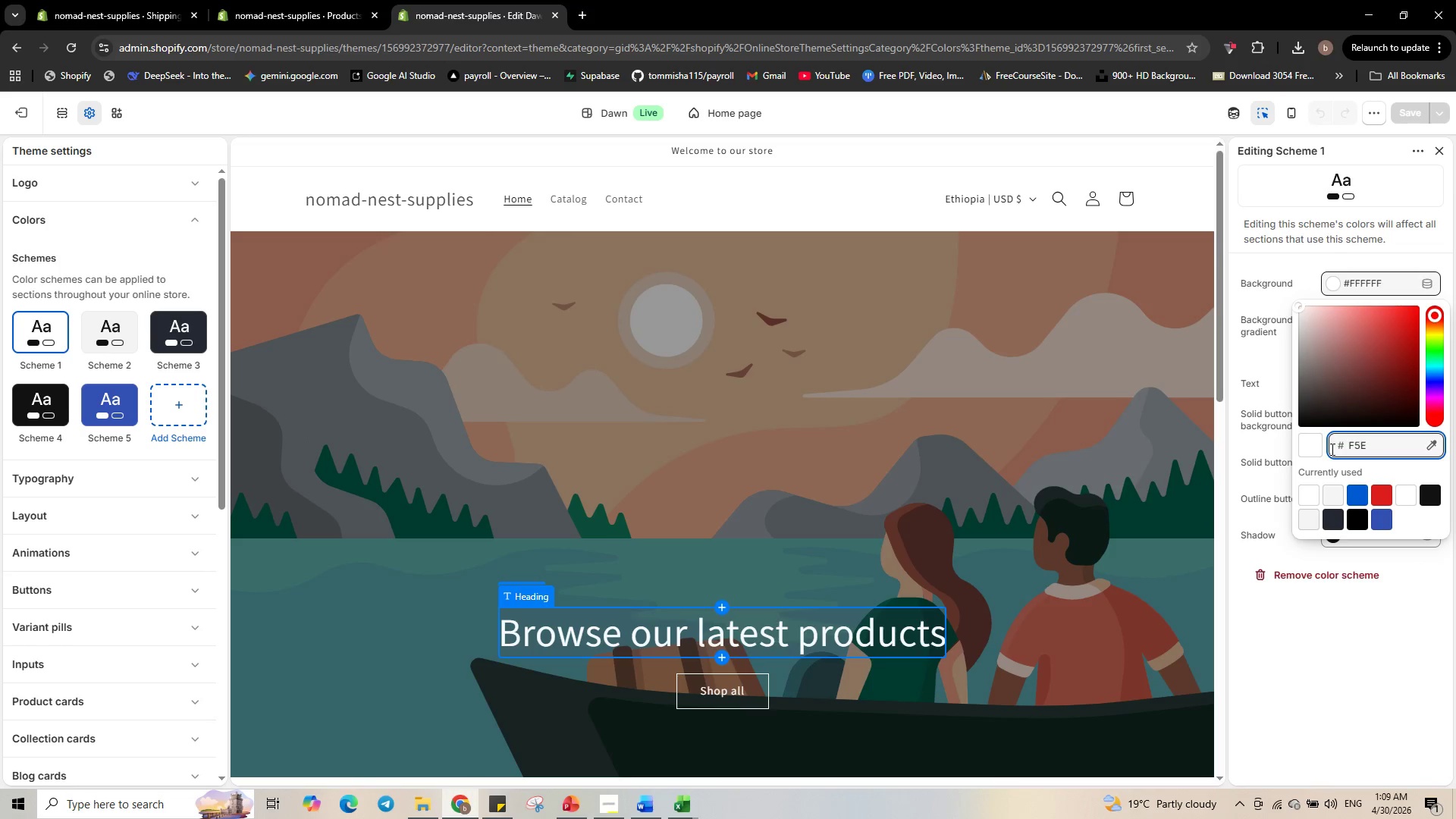 
type(6D3)
 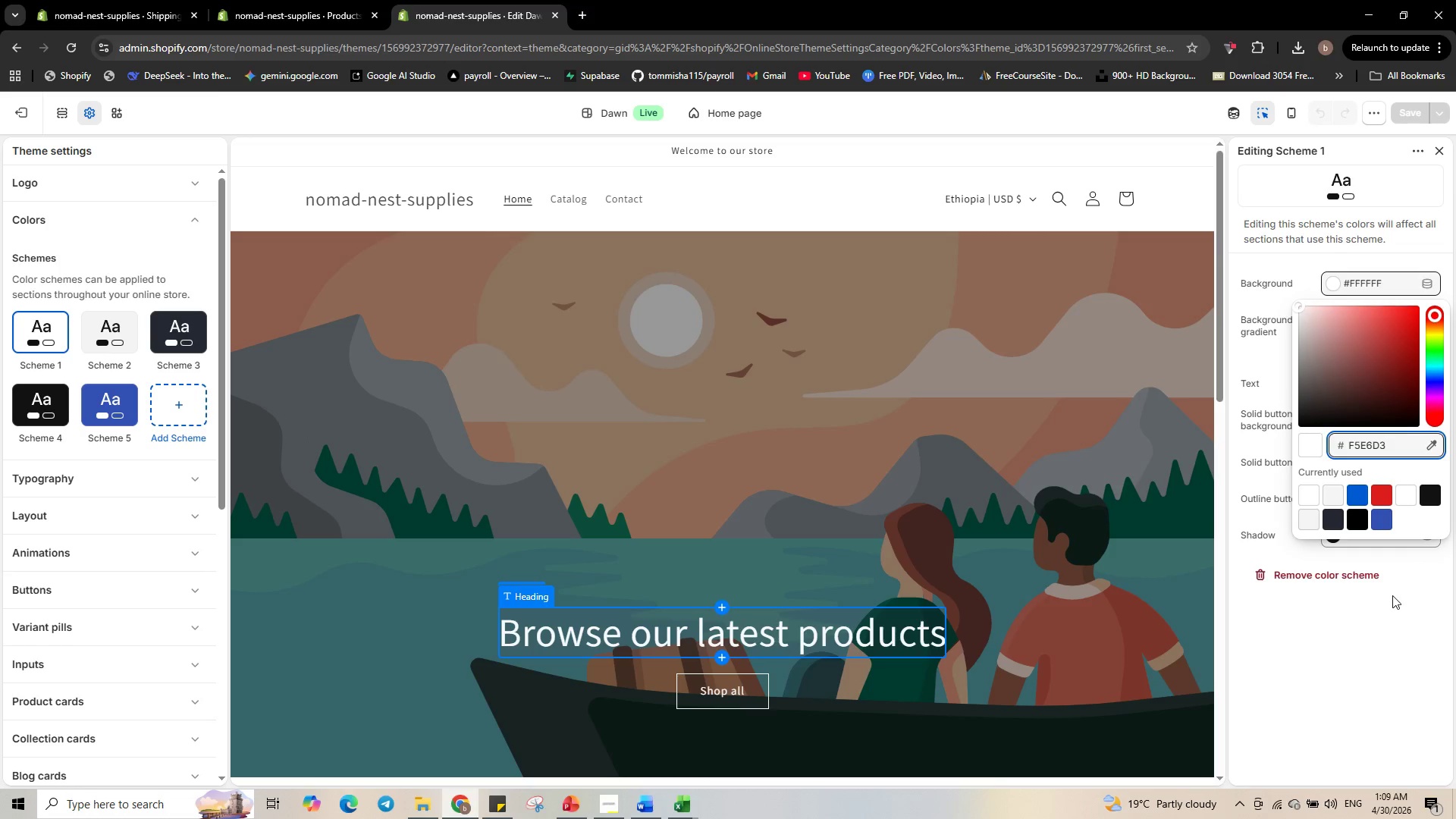 
left_click([1400, 618])
 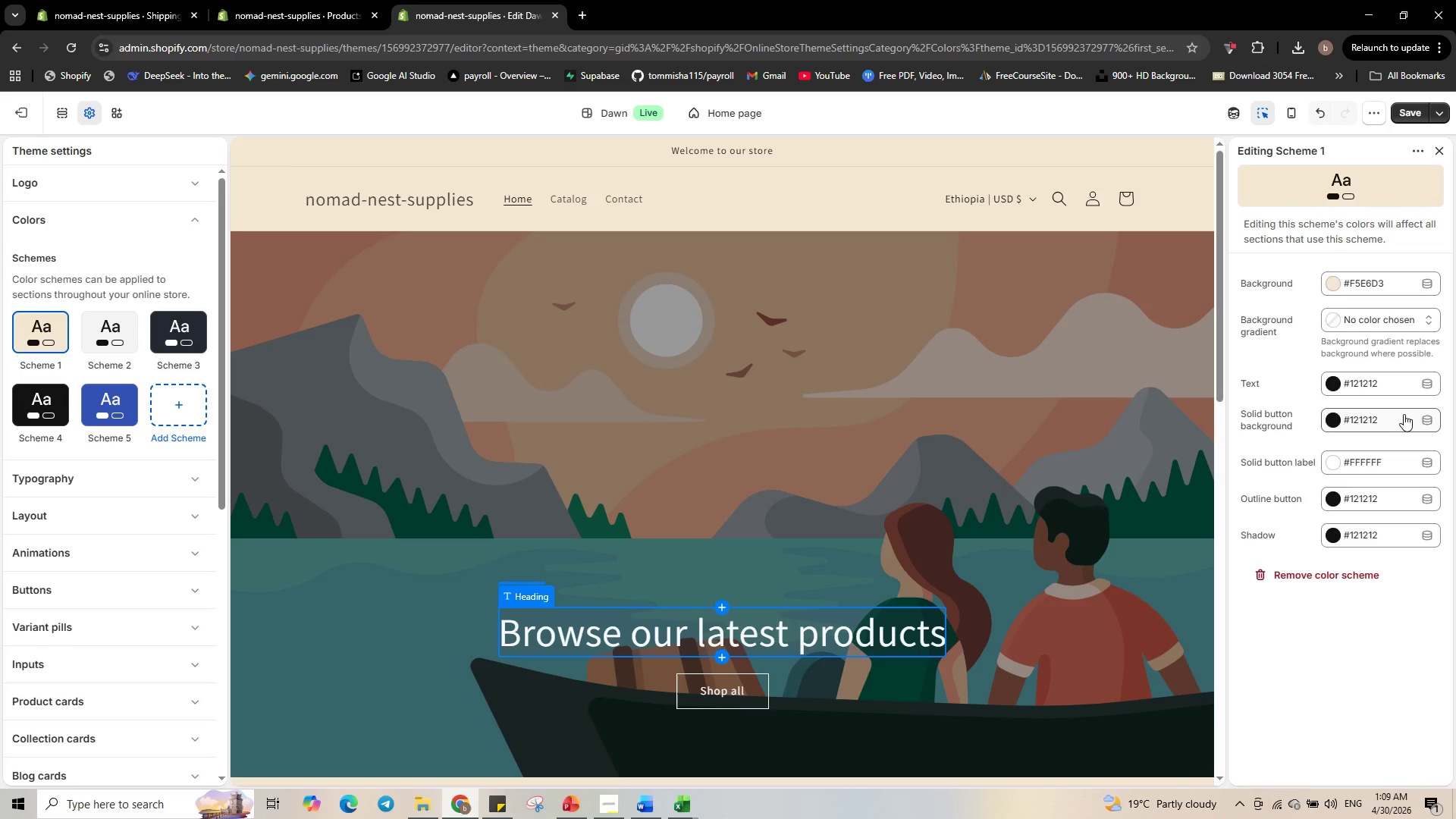 
wait(8.66)
 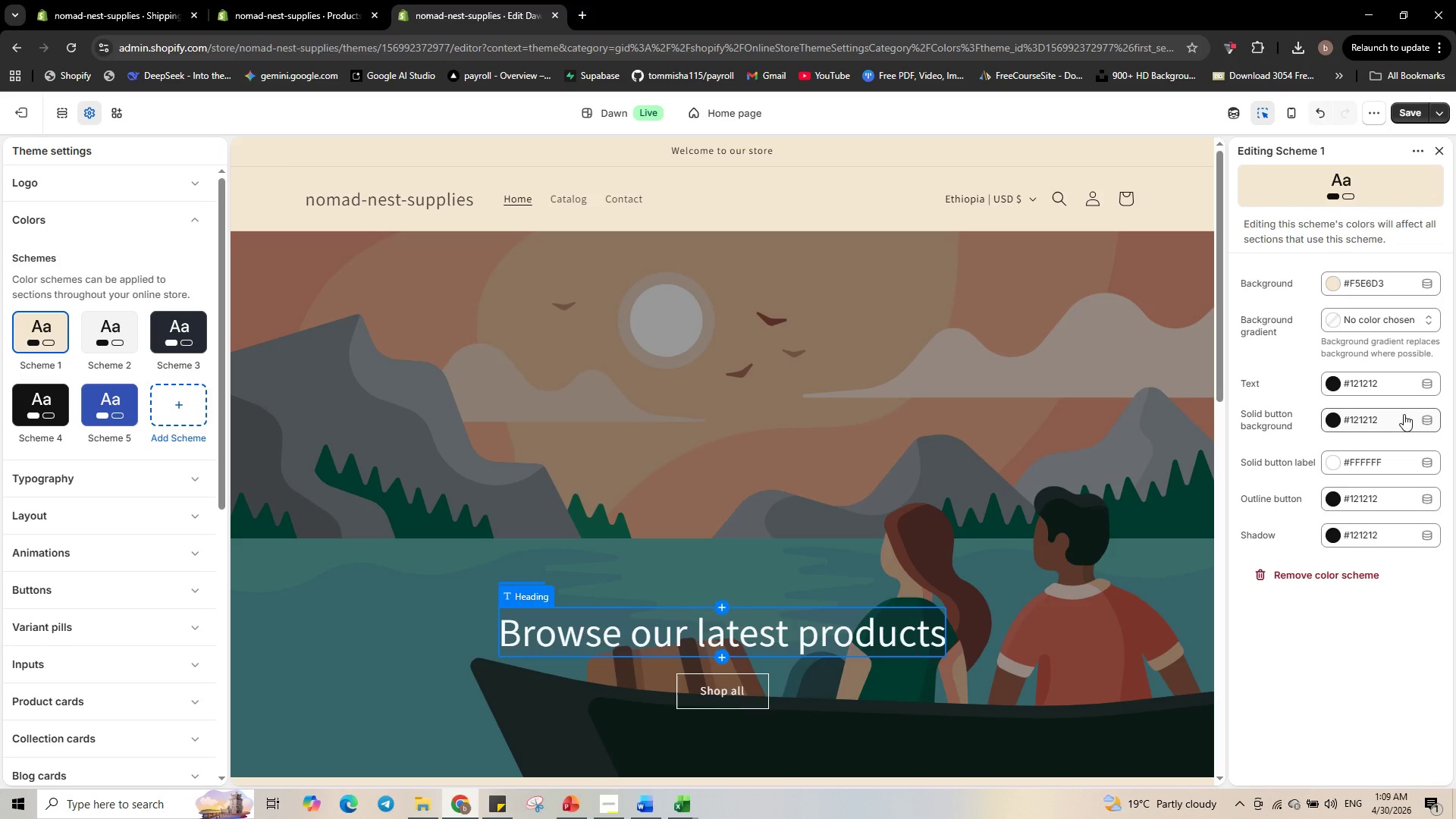 
left_click_drag(start_coordinate=[1379, 275], to_coordinate=[1324, 275])
 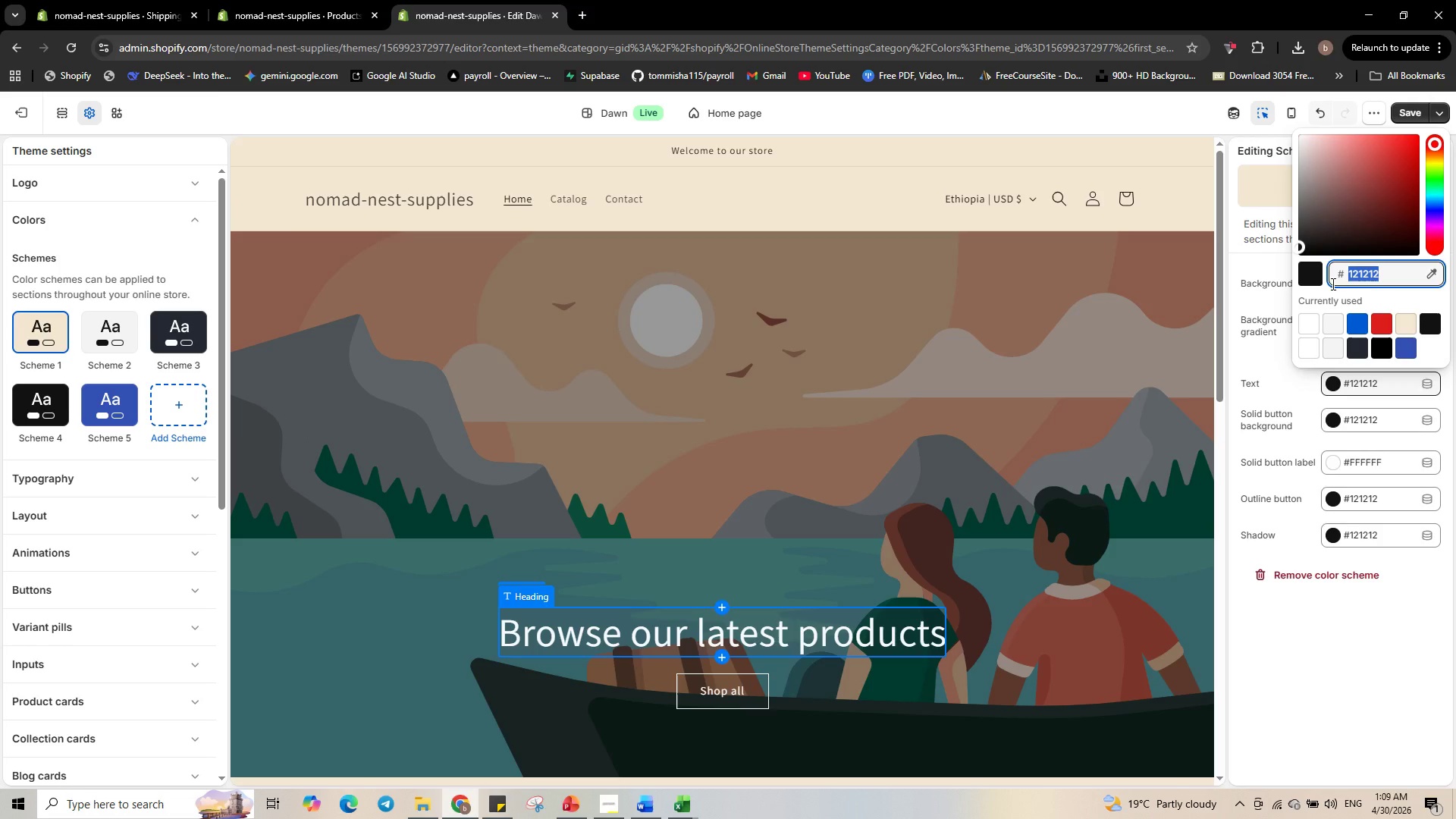 
key(Numpad4)
 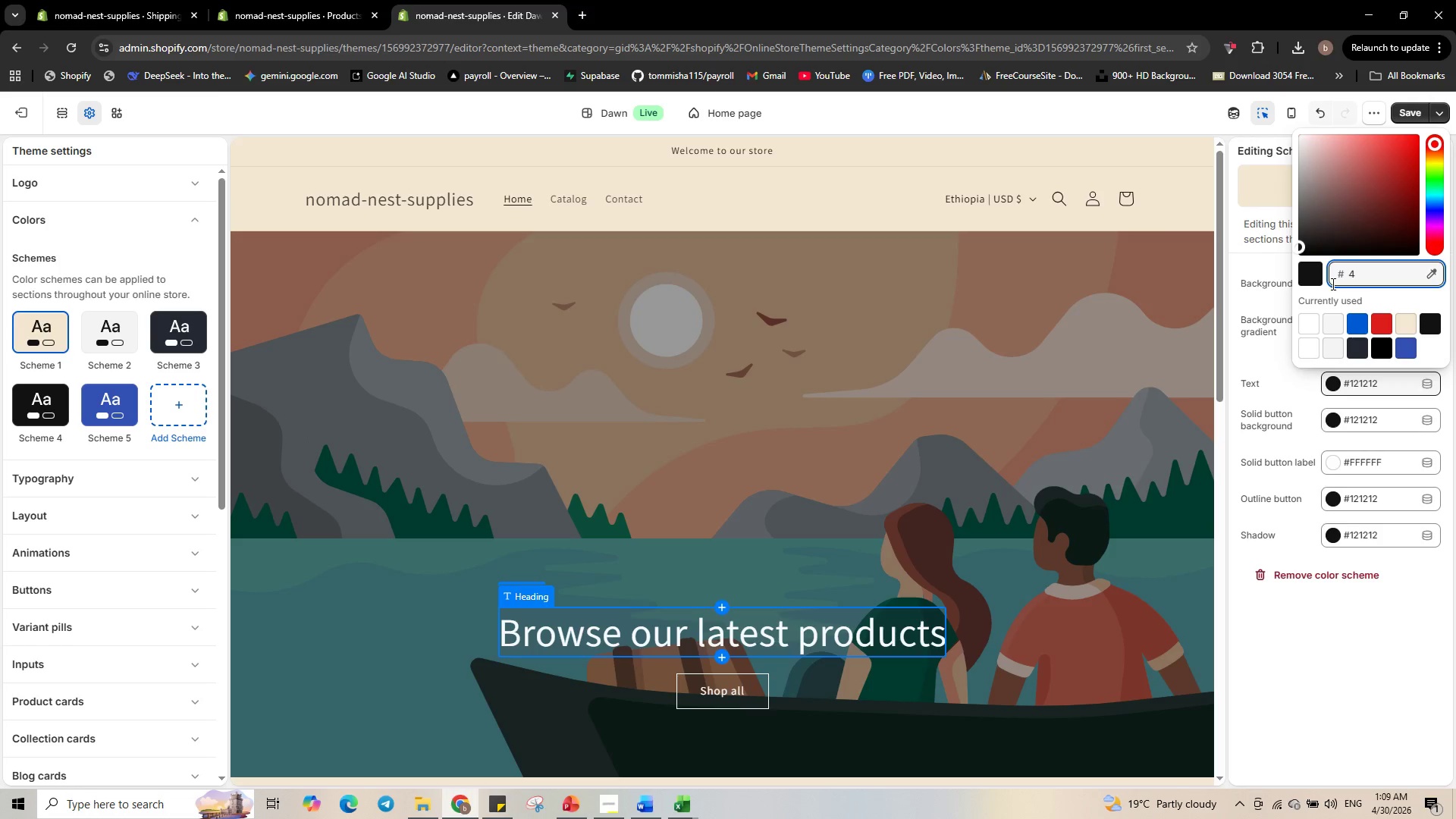 
key(A)
 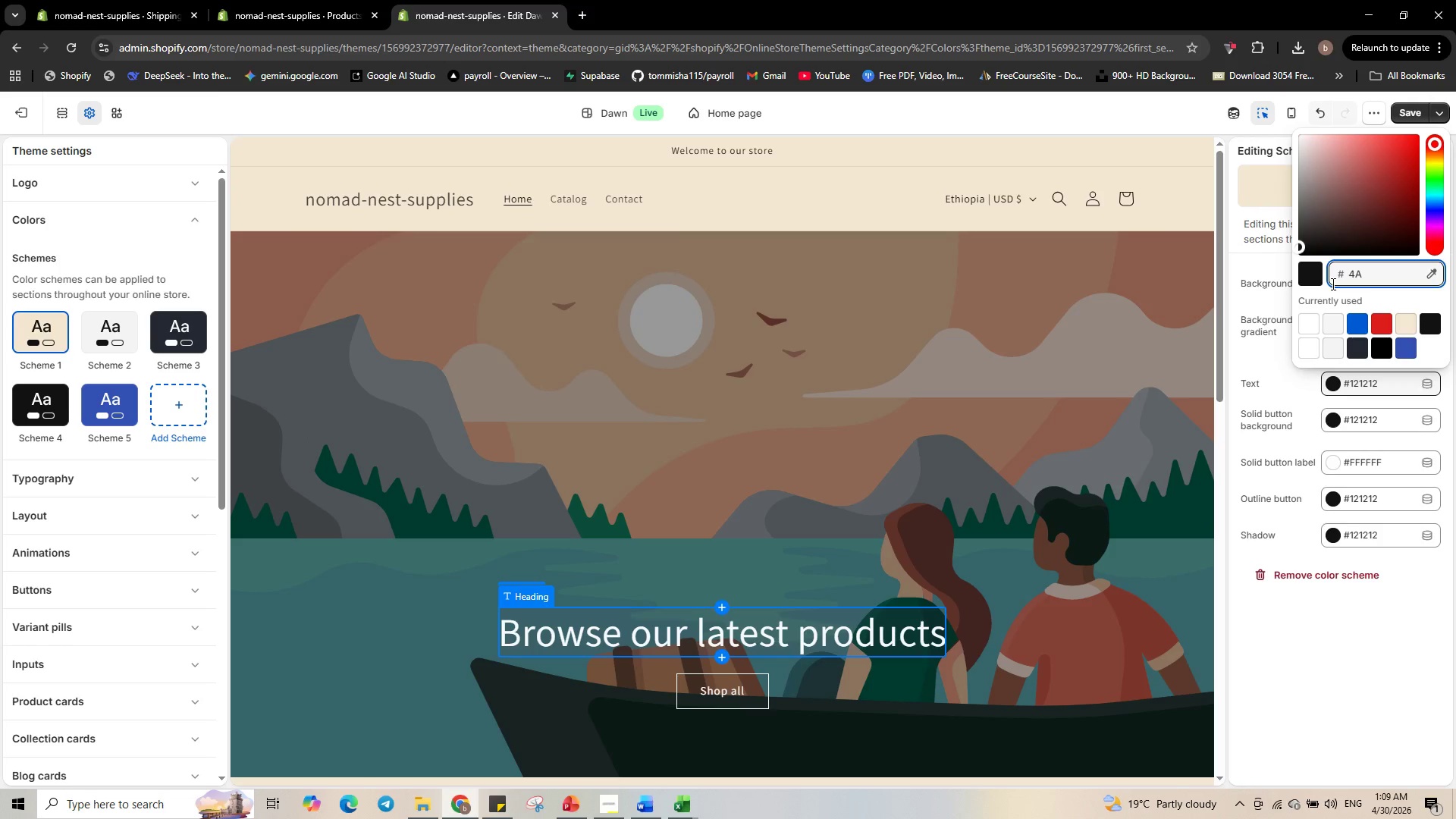 
key(Numpad5)
 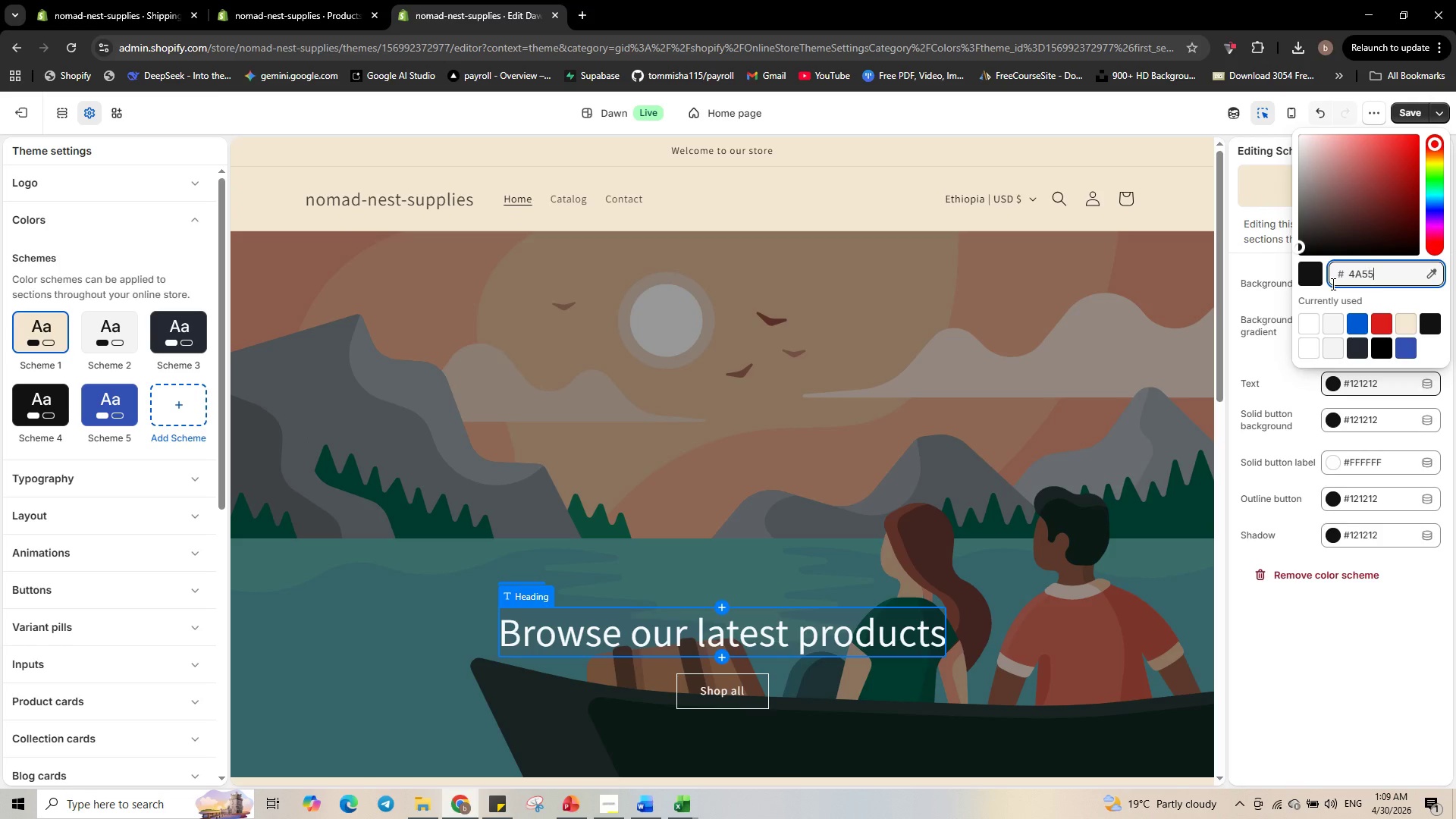 
key(Numpad5)
 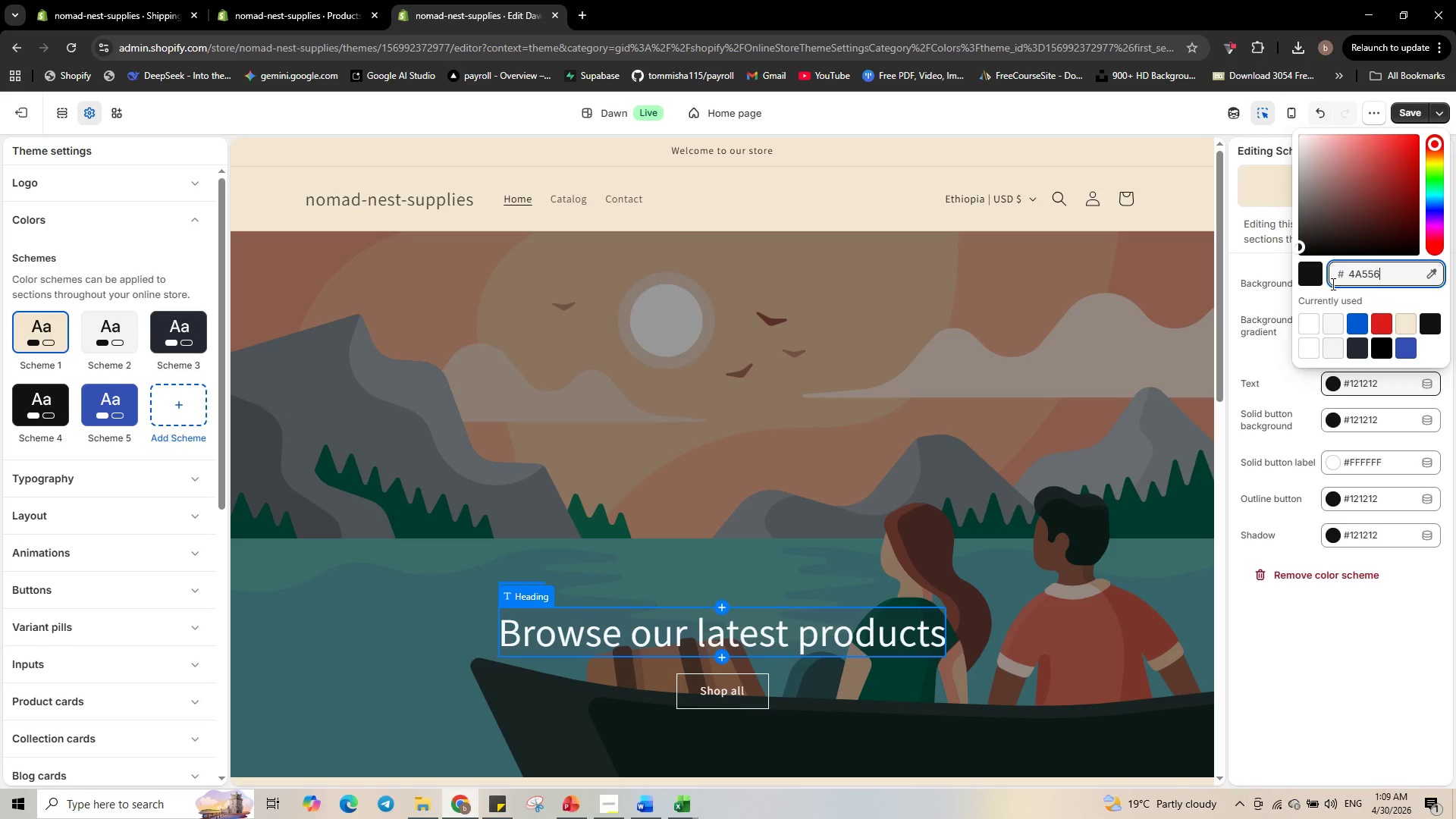 
key(Numpad6)
 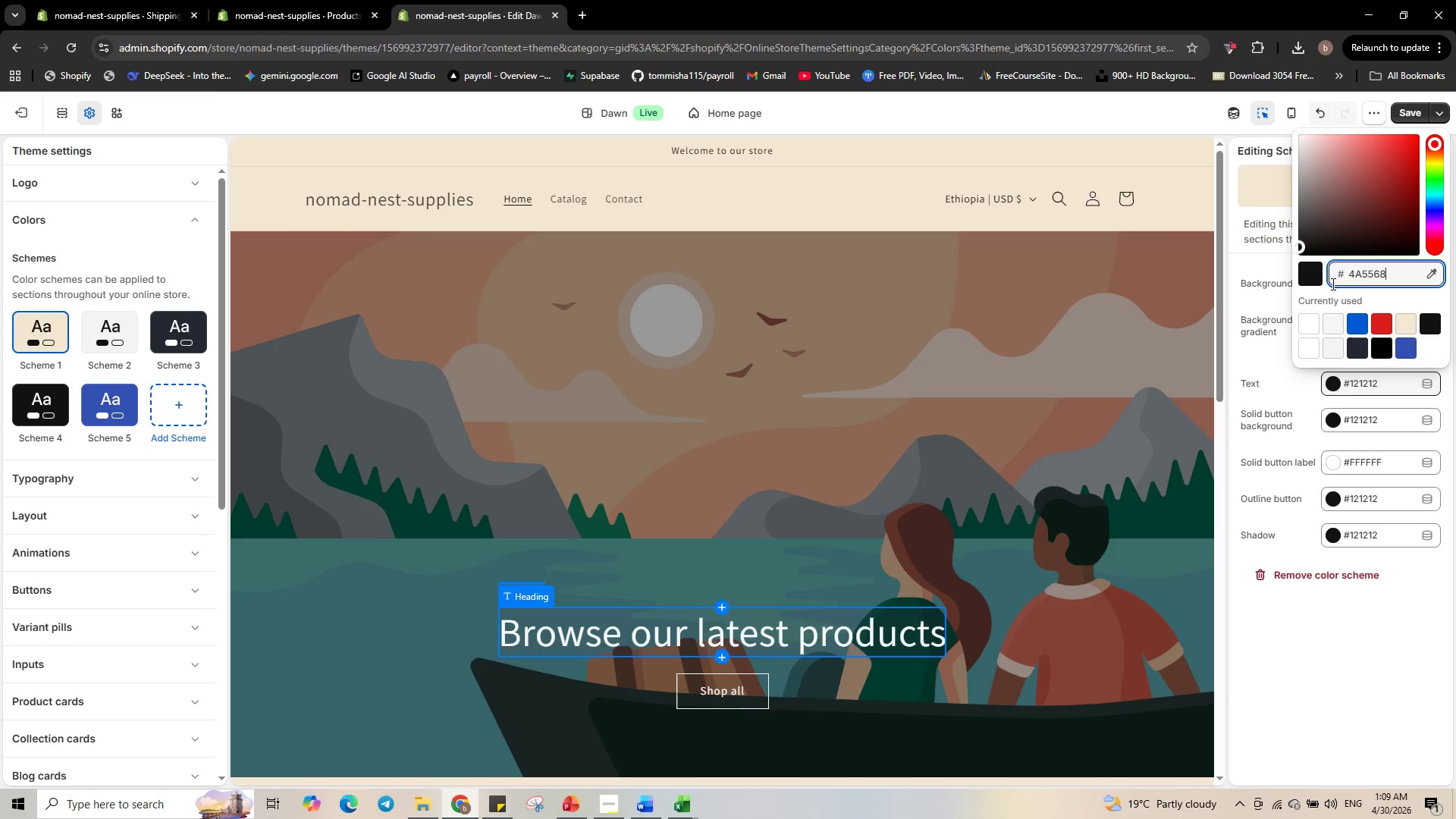 
key(Numpad8)
 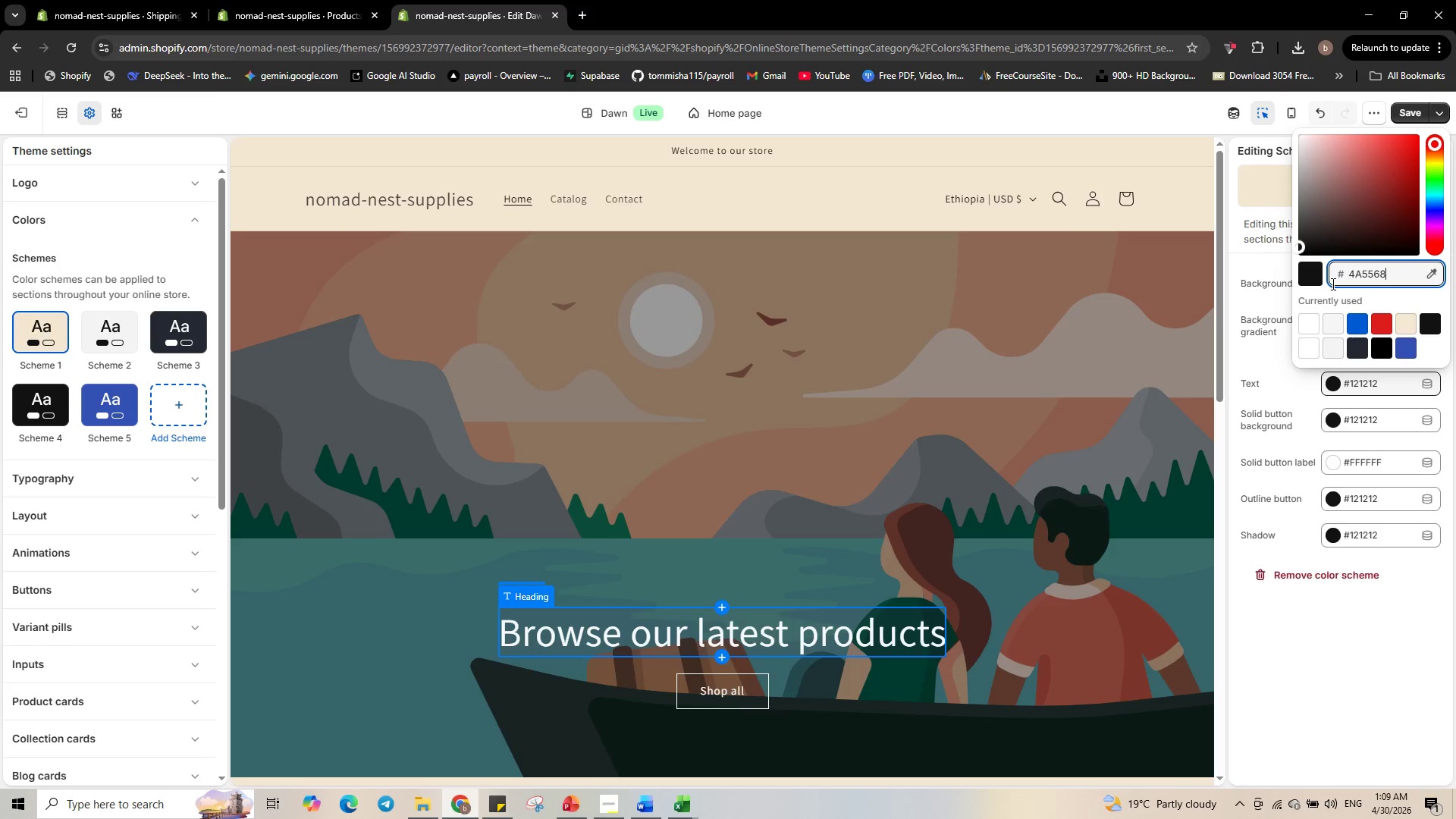 
key(NumpadEnter)
 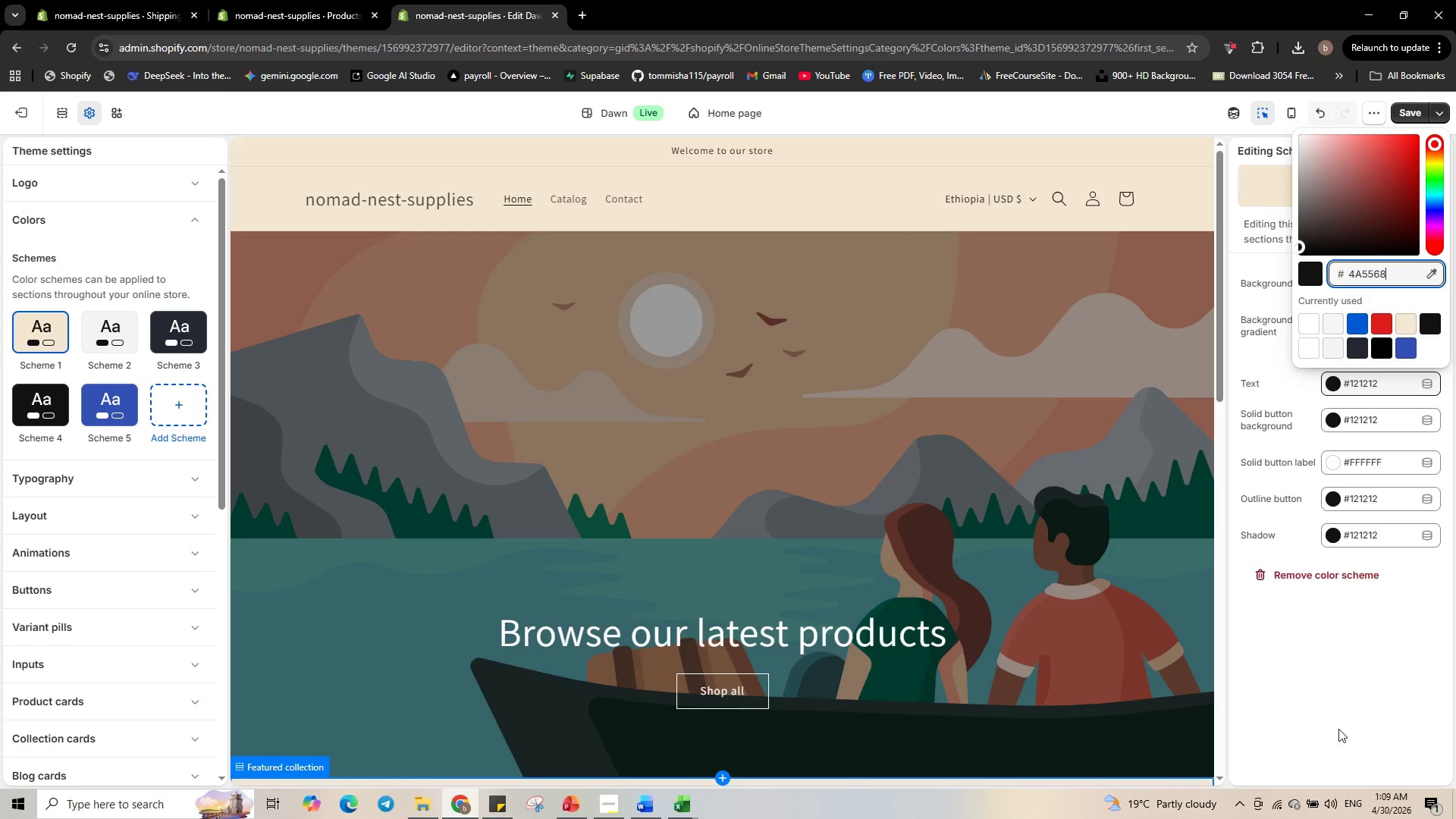 
left_click([1360, 665])
 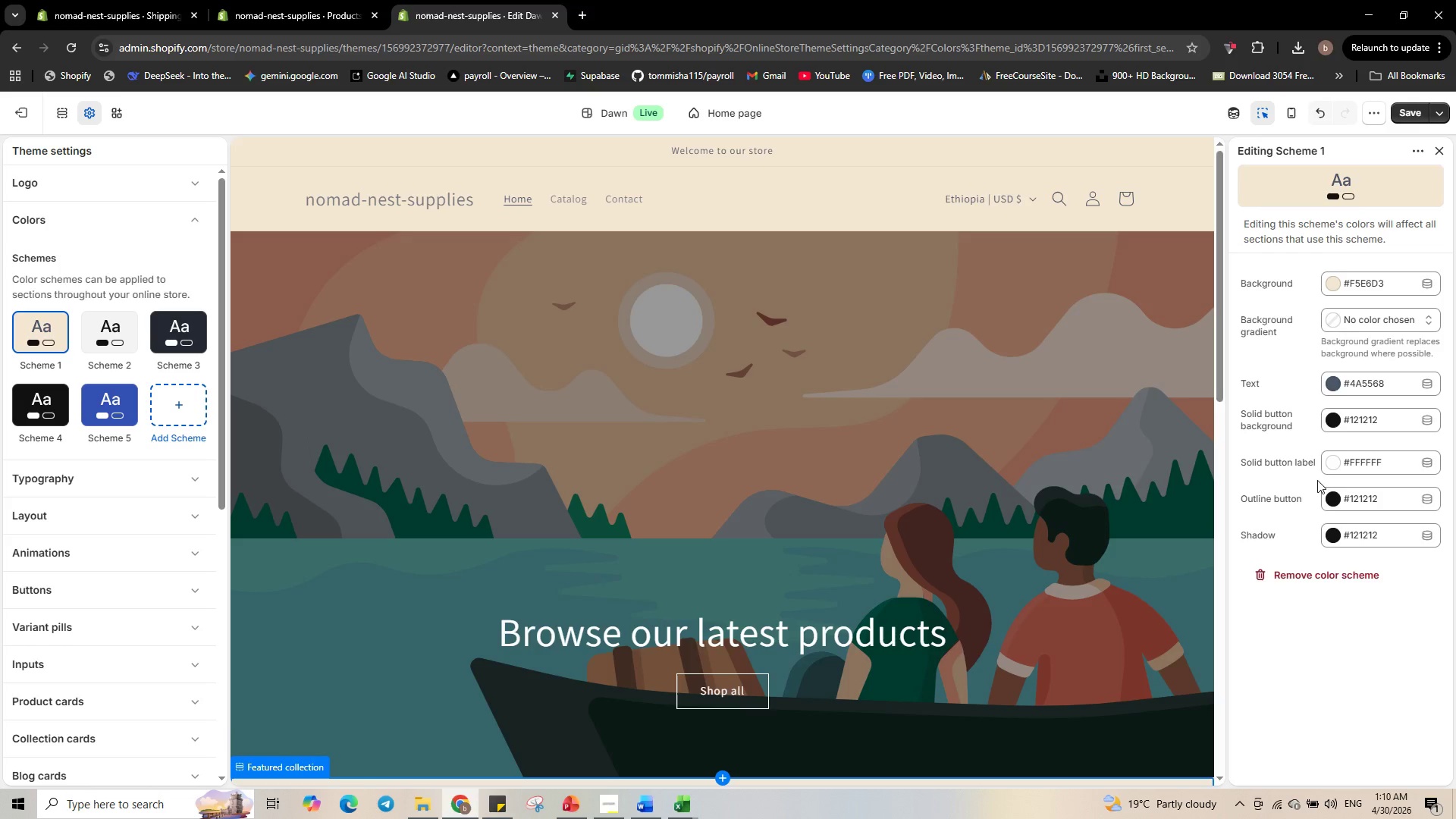 
wait(23.83)
 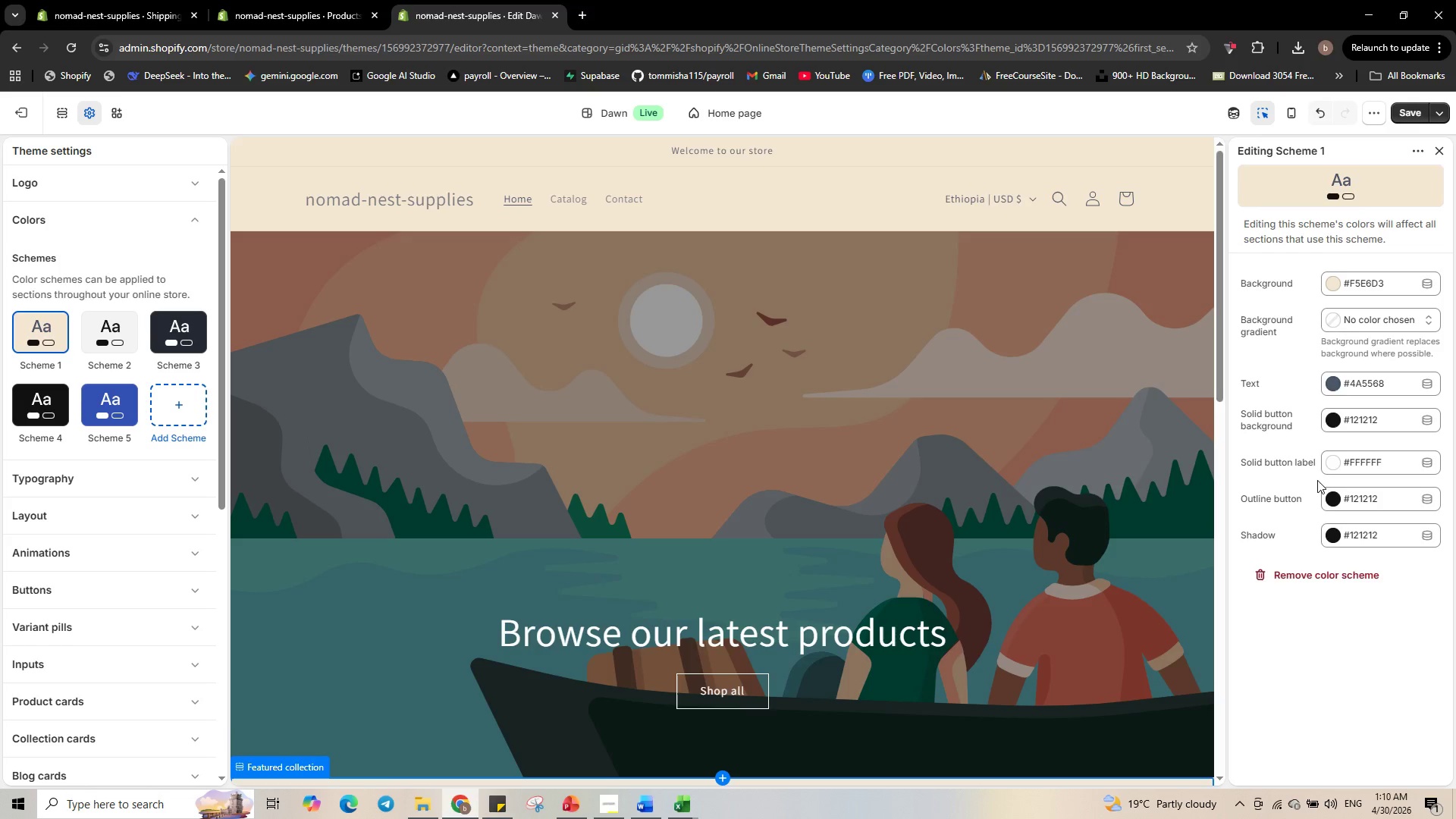 
left_click([116, 337])
 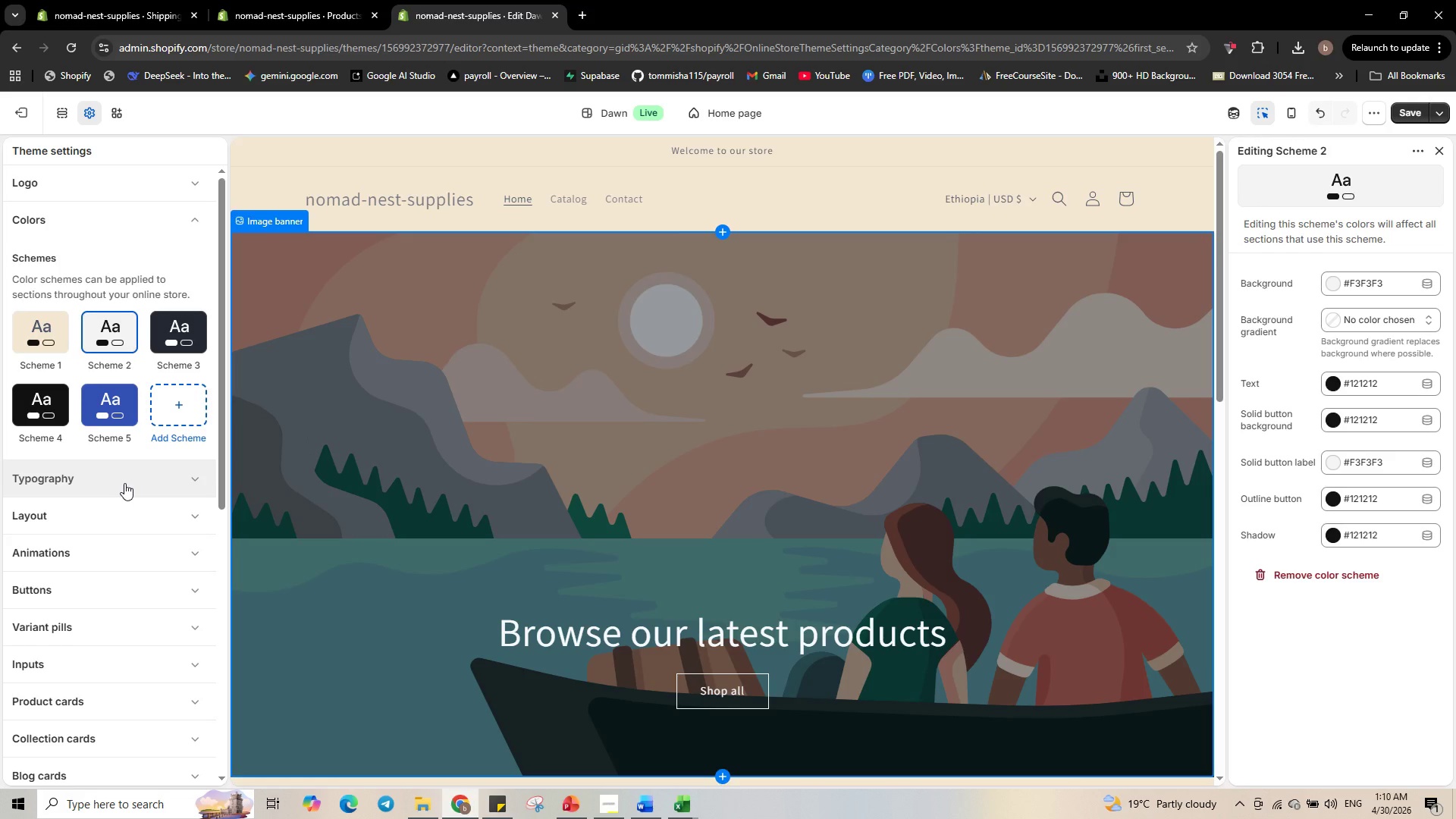 
wait(6.5)
 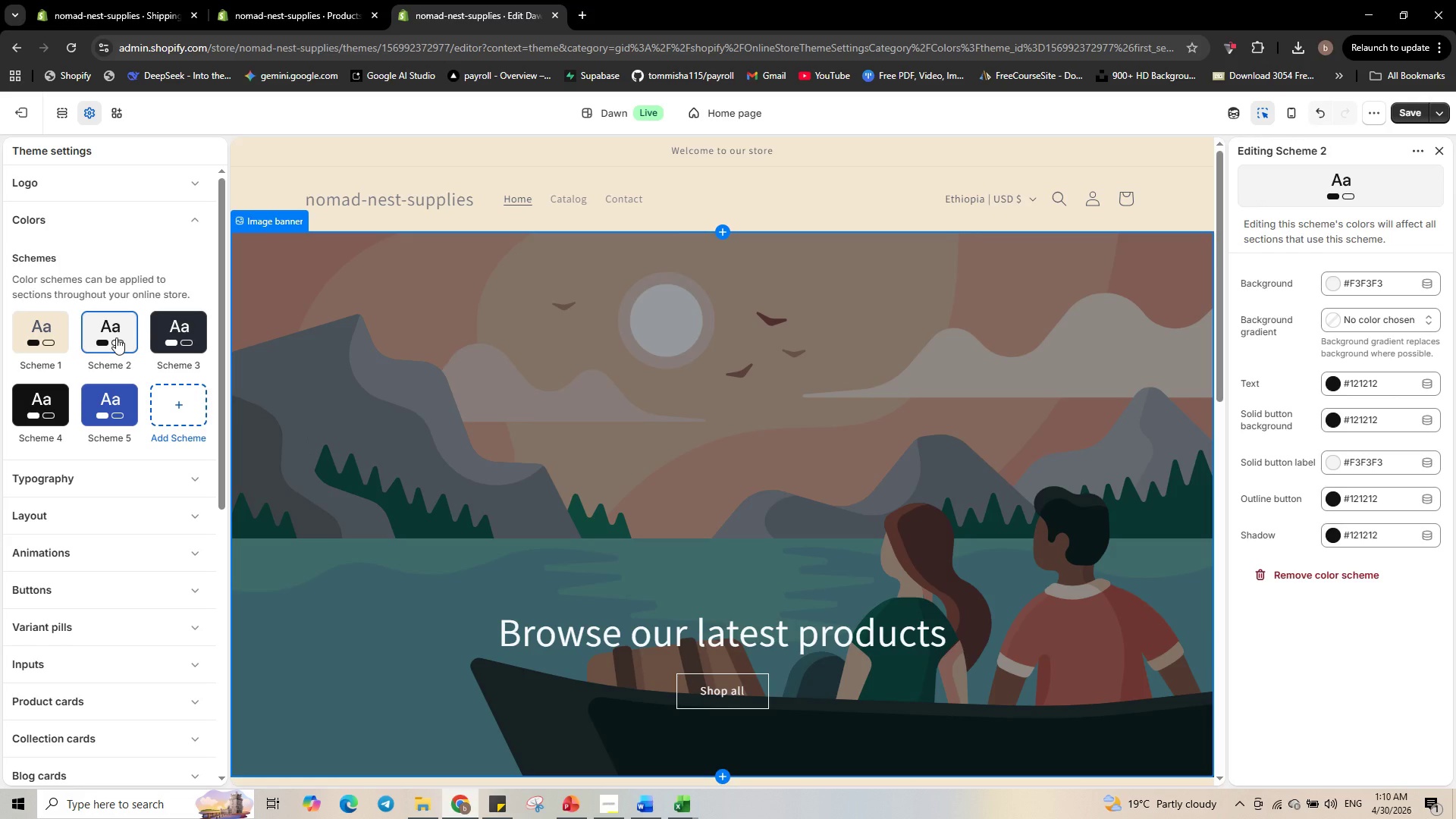 
left_click([78, 224])
 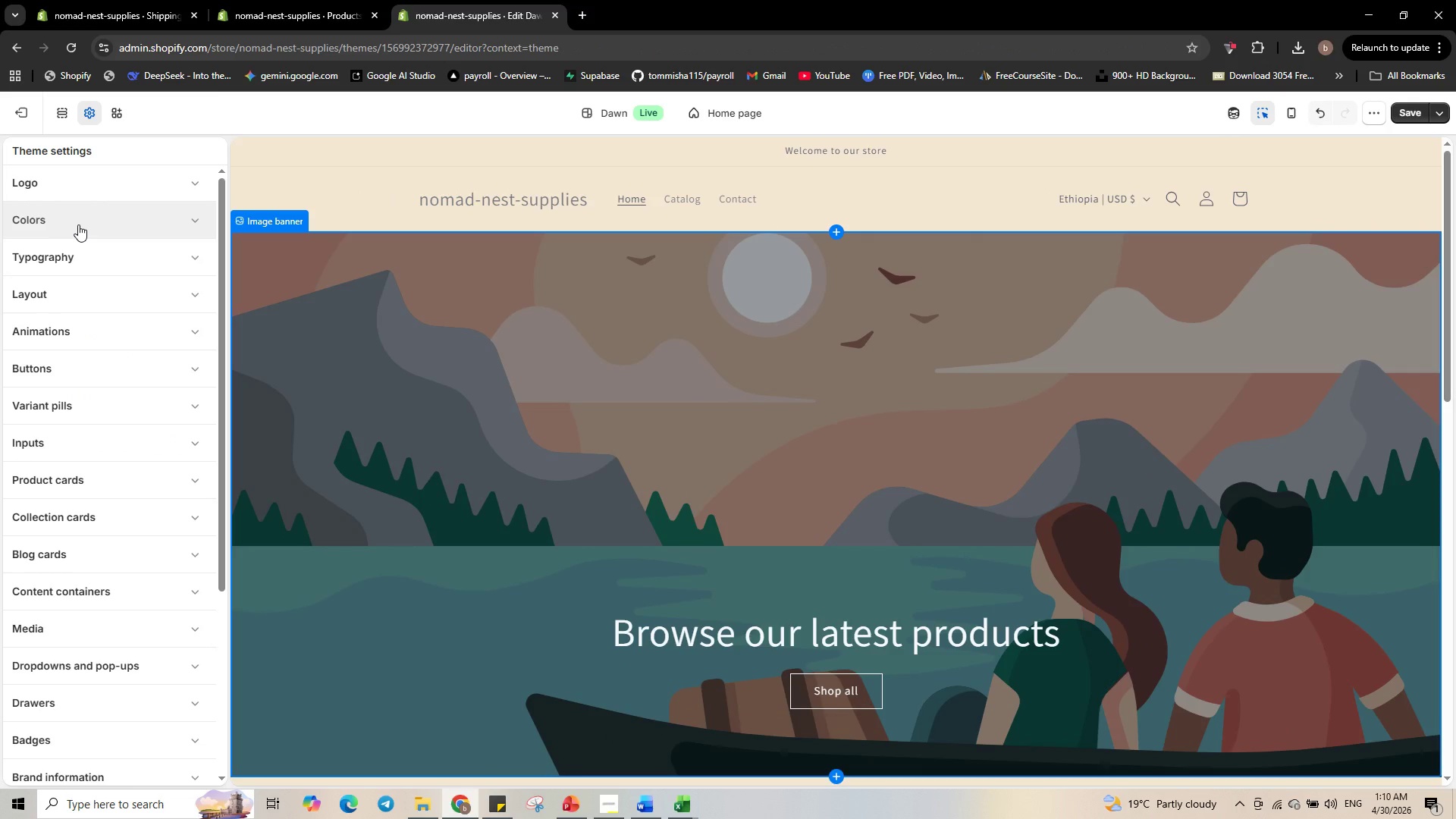 
wait(6.62)
 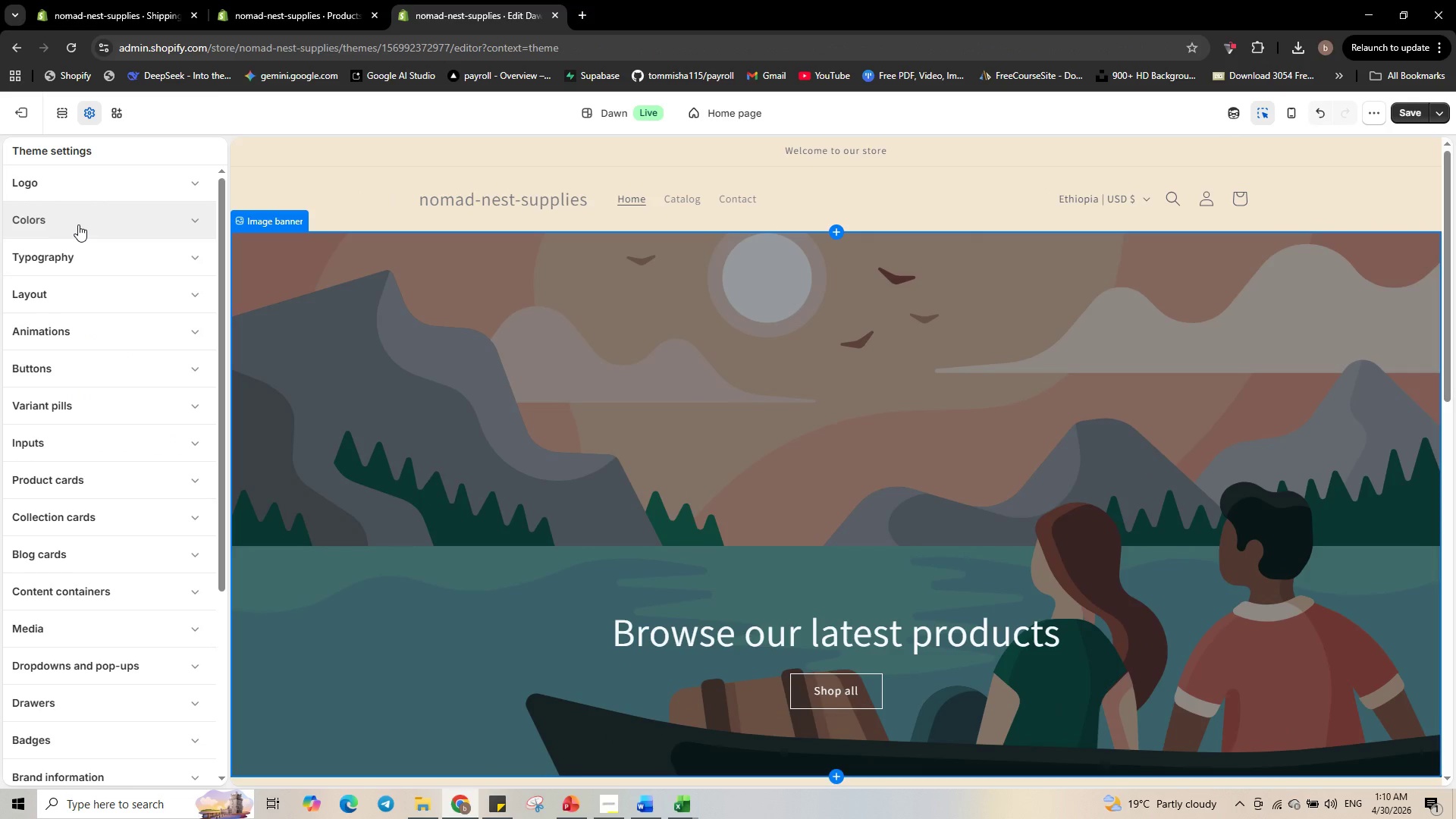 
left_click([78, 224])
 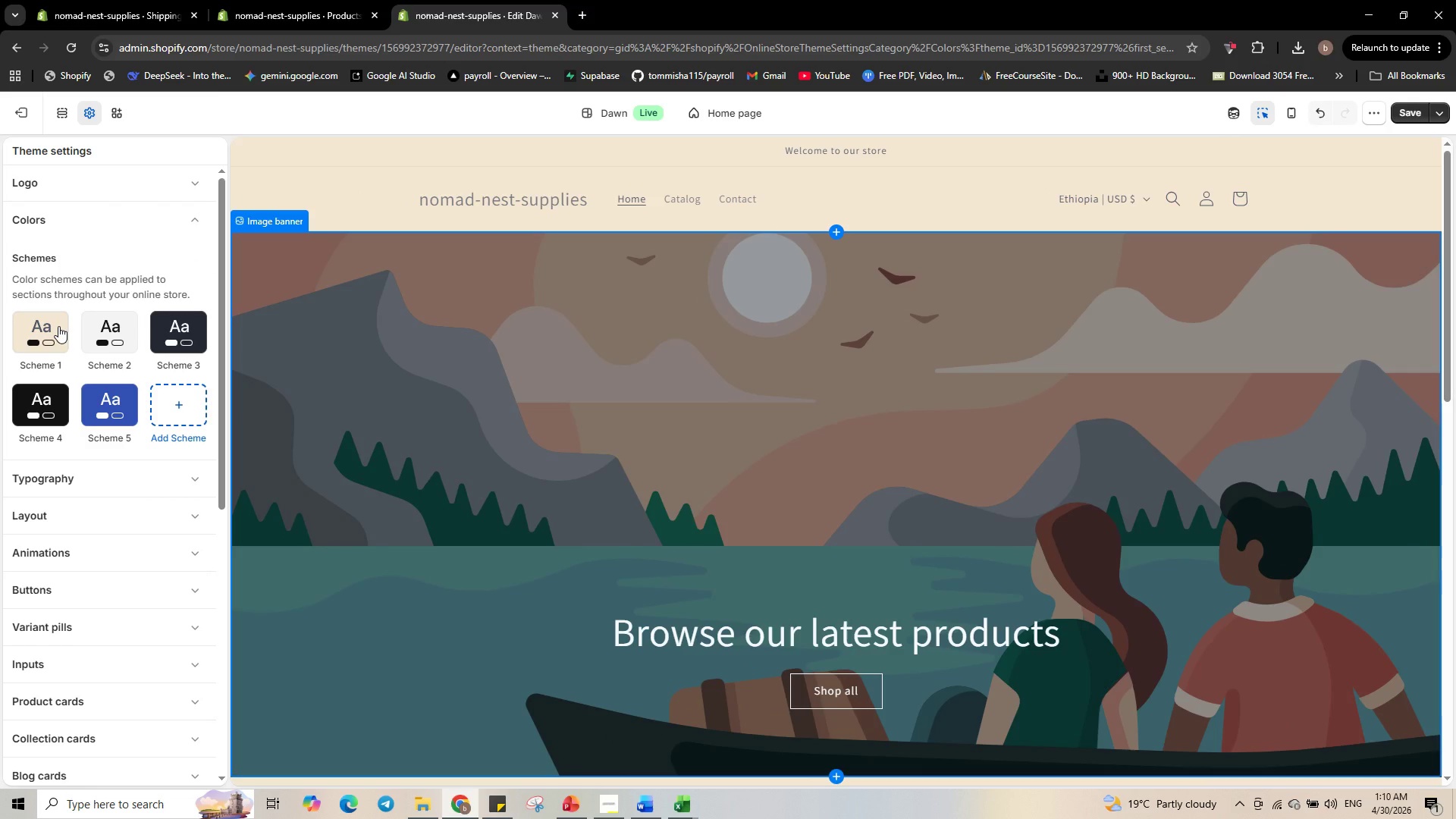 
wait(24.48)
 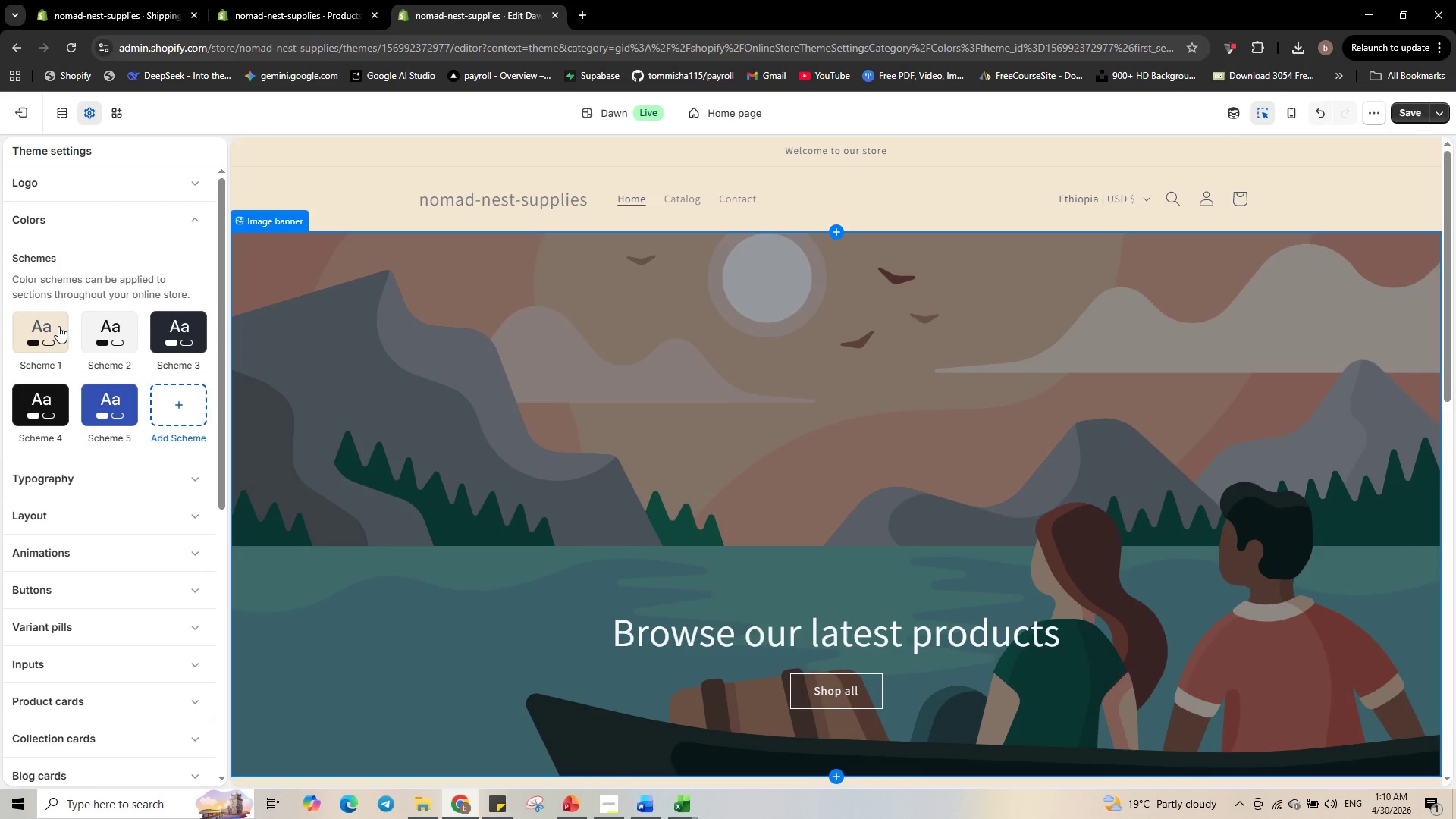 
left_click([58, 327])
 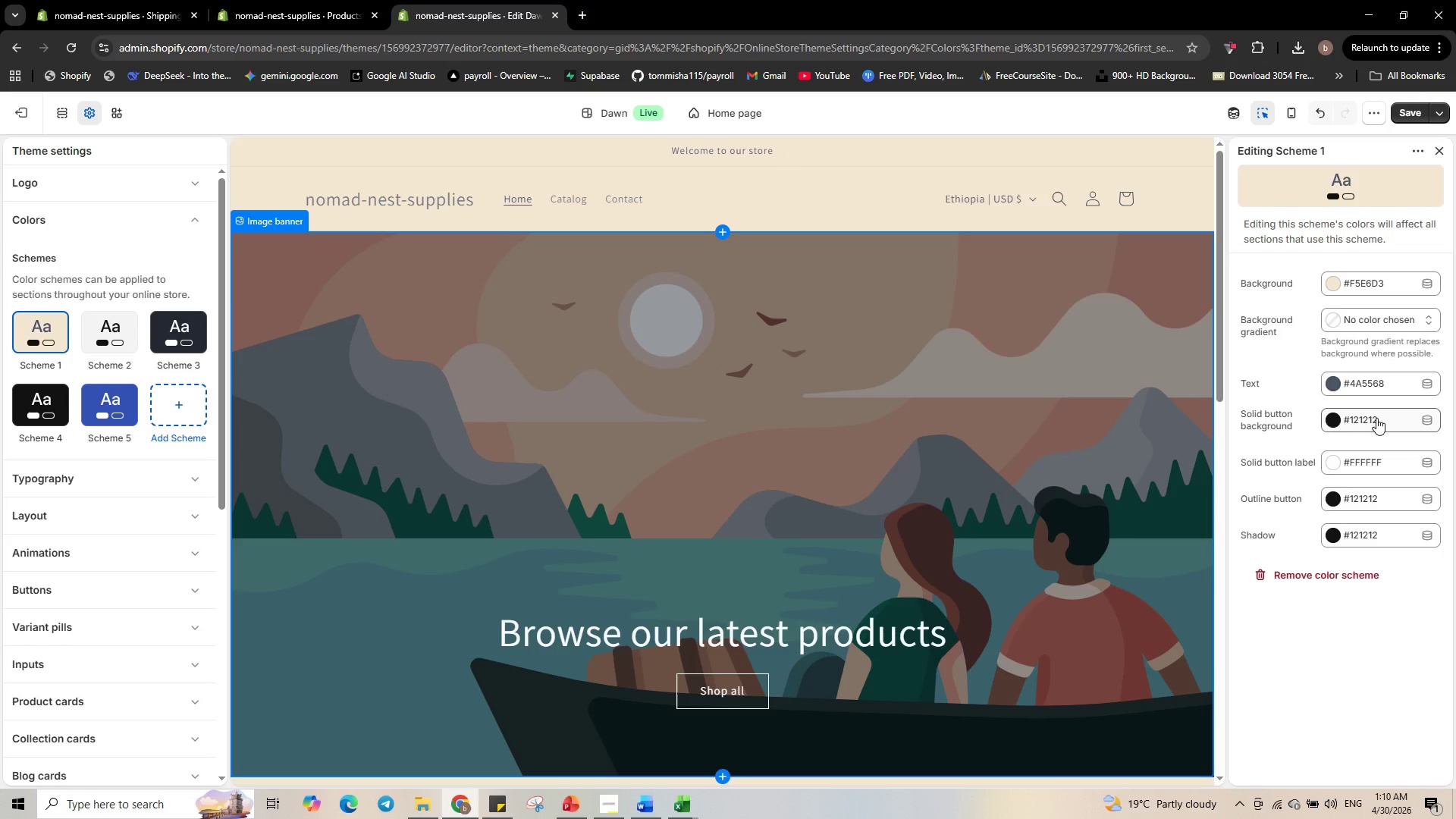 
wait(9.95)
 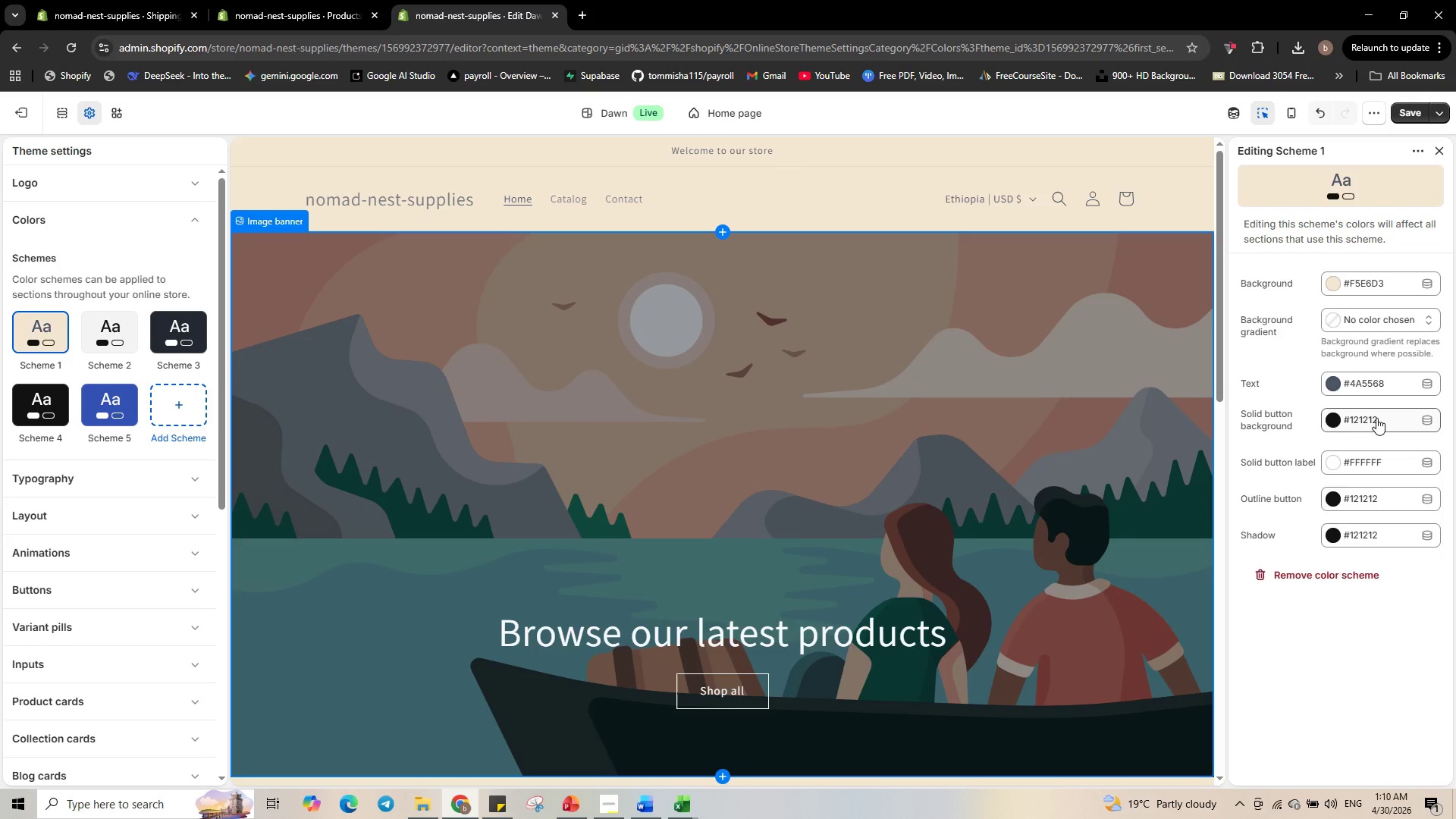 
left_click([1398, 416])
 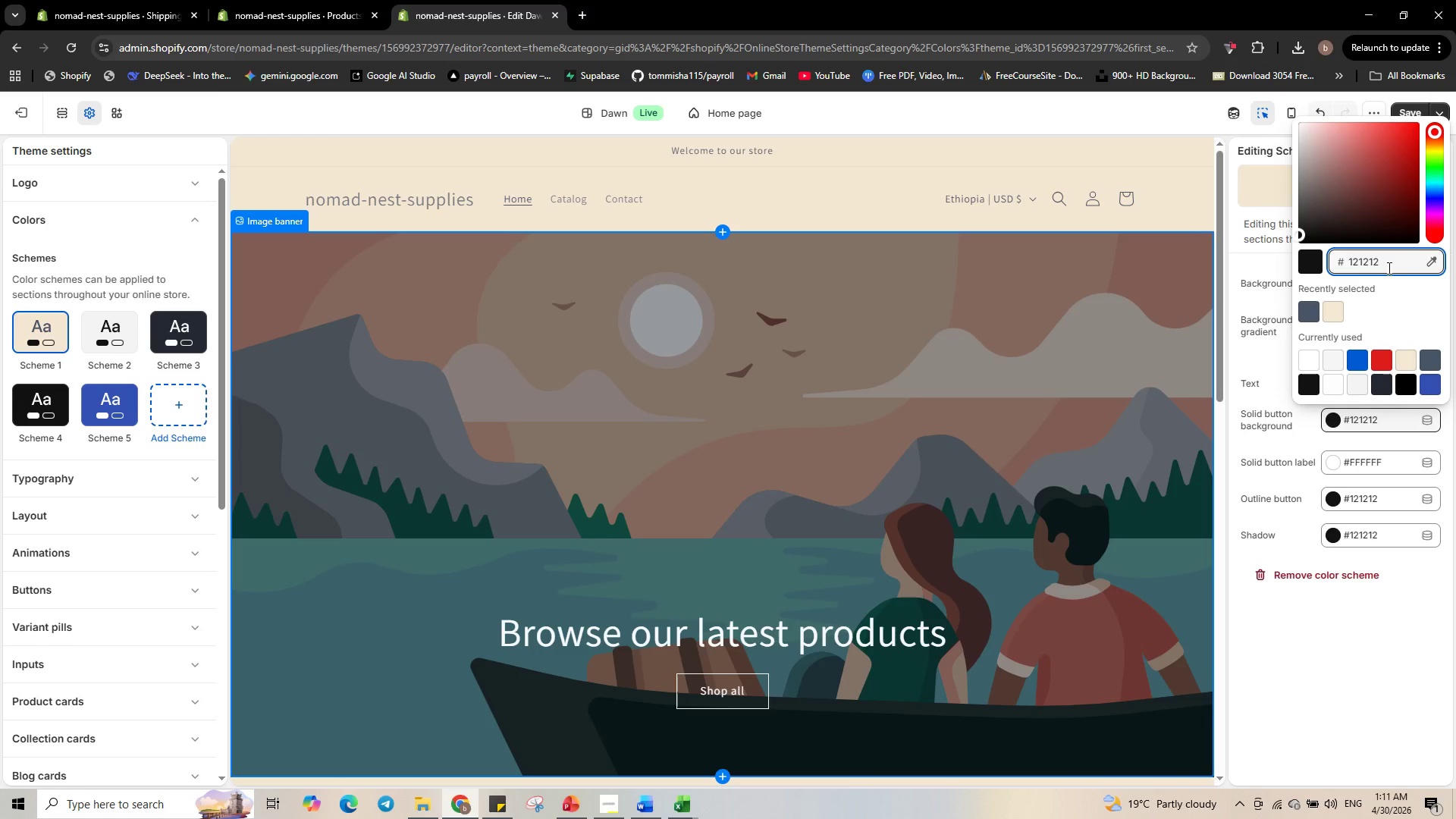 
hold_key(key=Backspace, duration=0.89)
 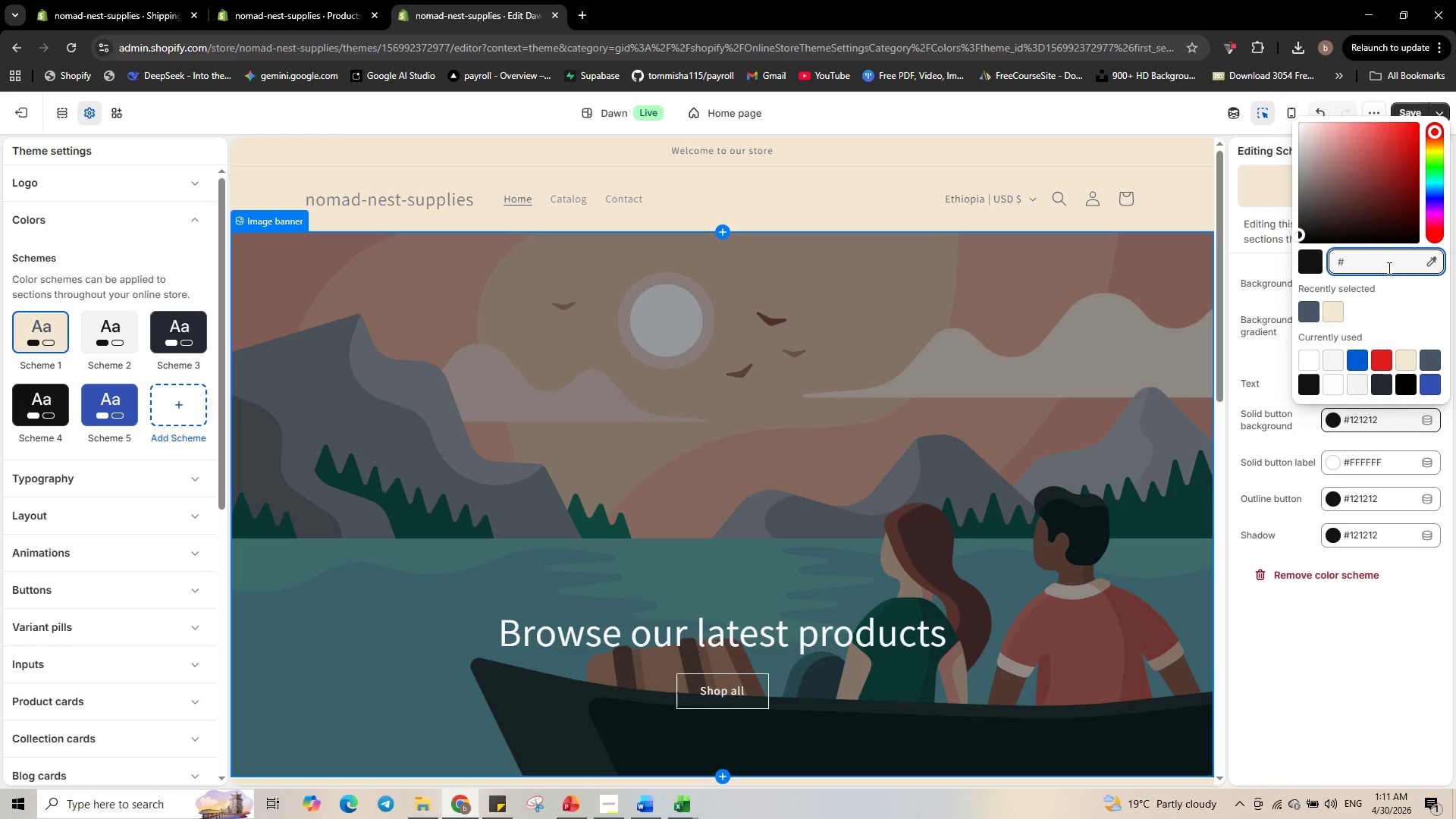 
type(2FR)
key(Backspace)
 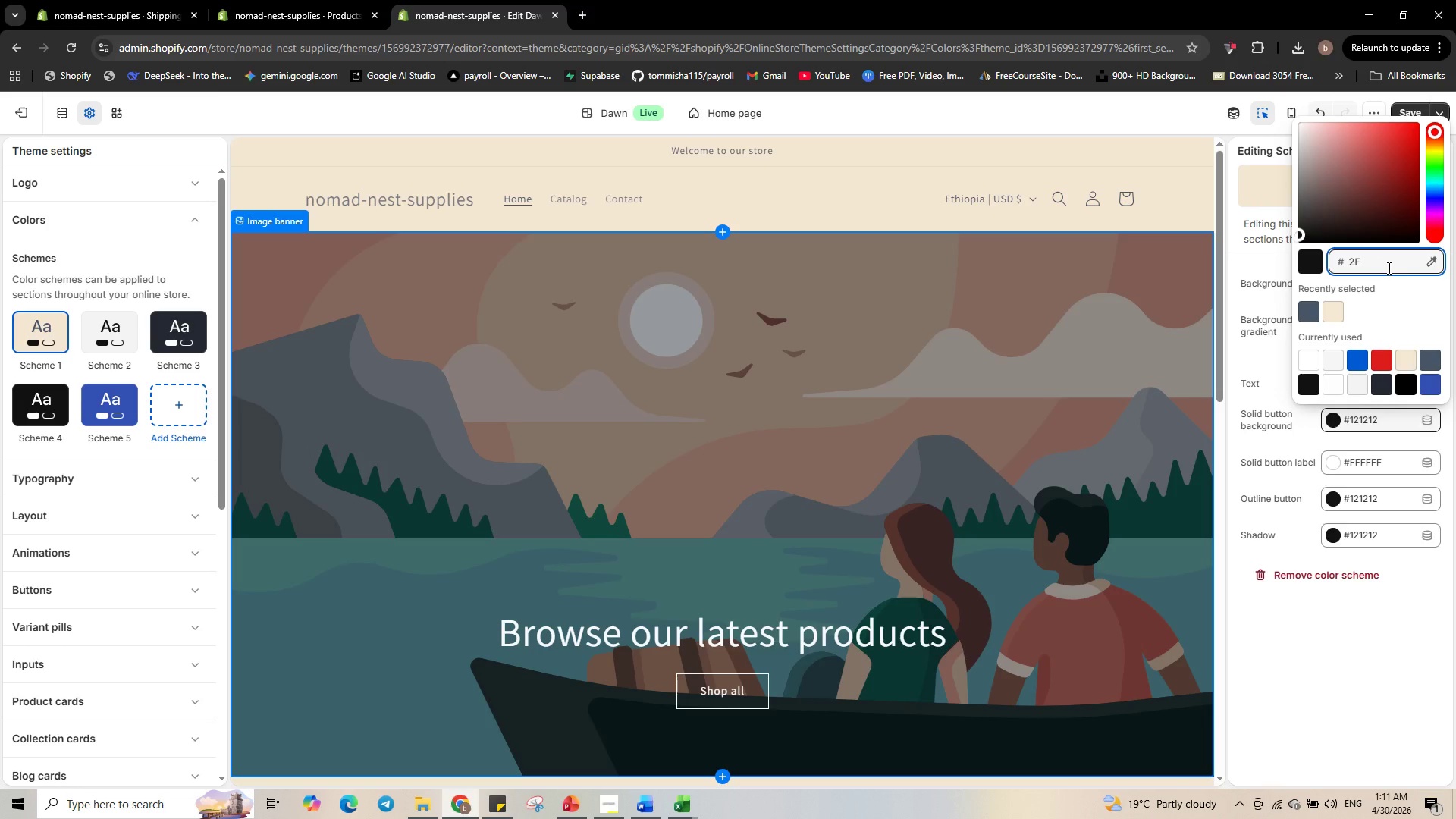 
key(Numpad4)
 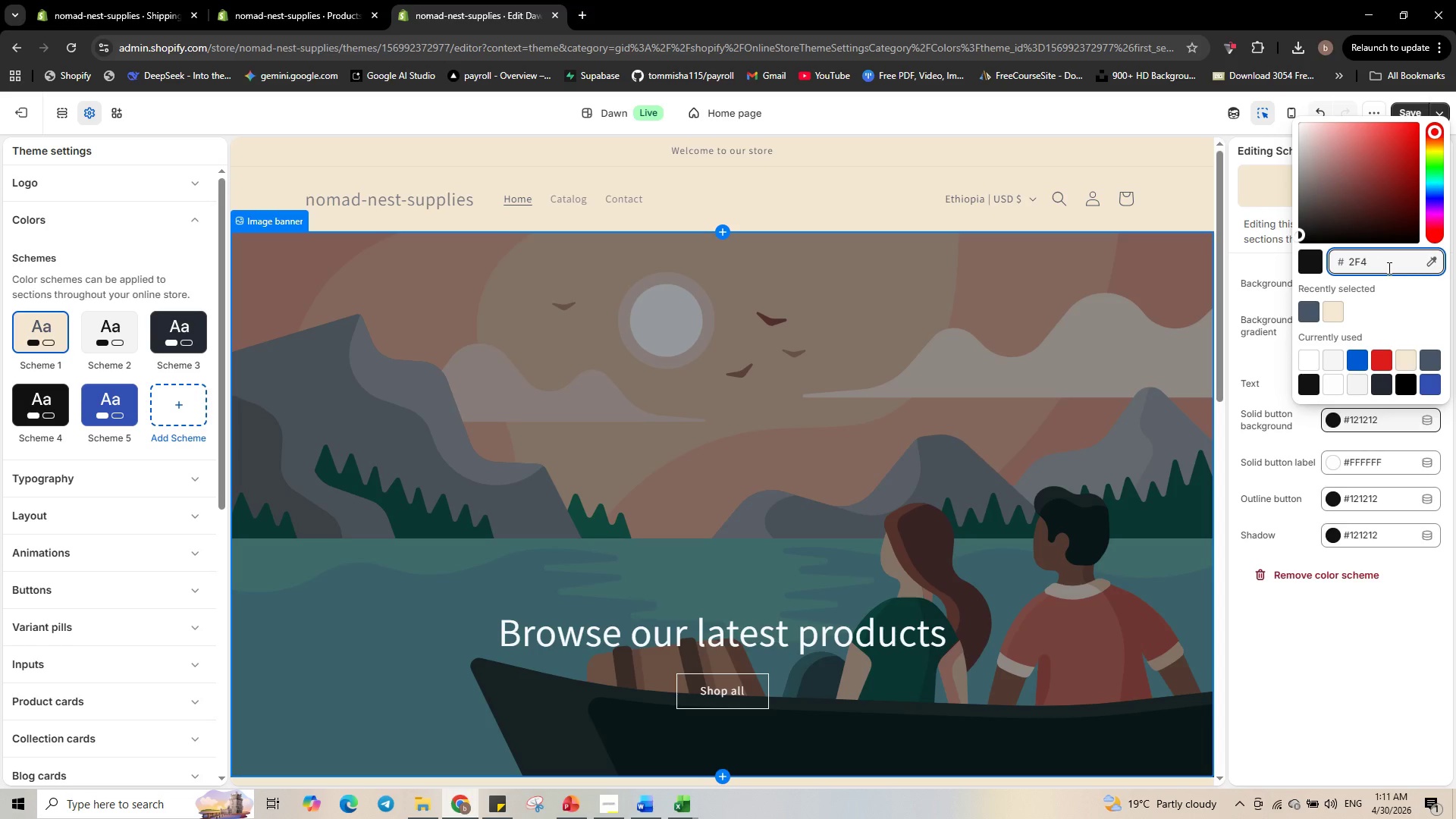 
key(F)
 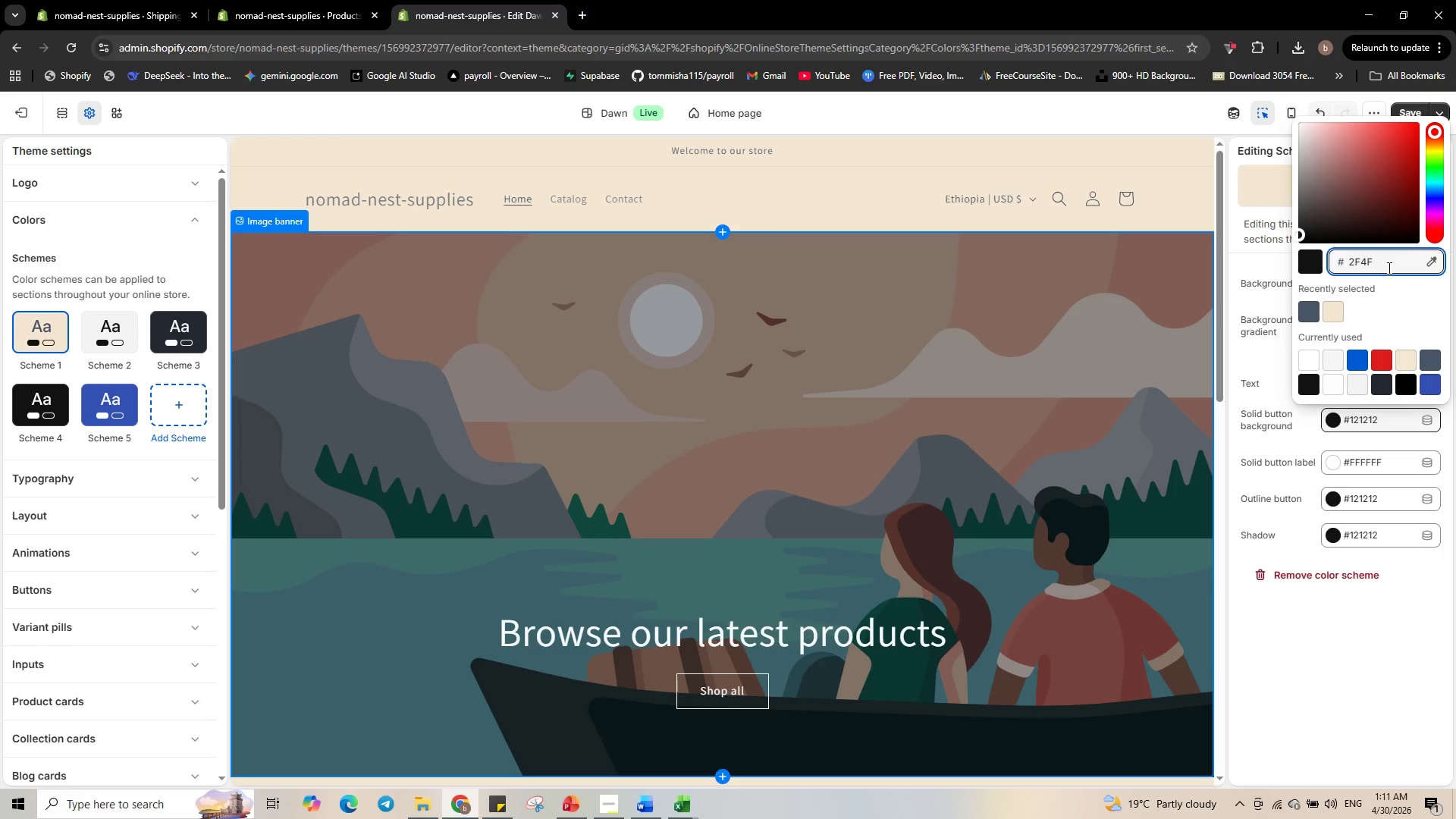 
key(Numpad4)
 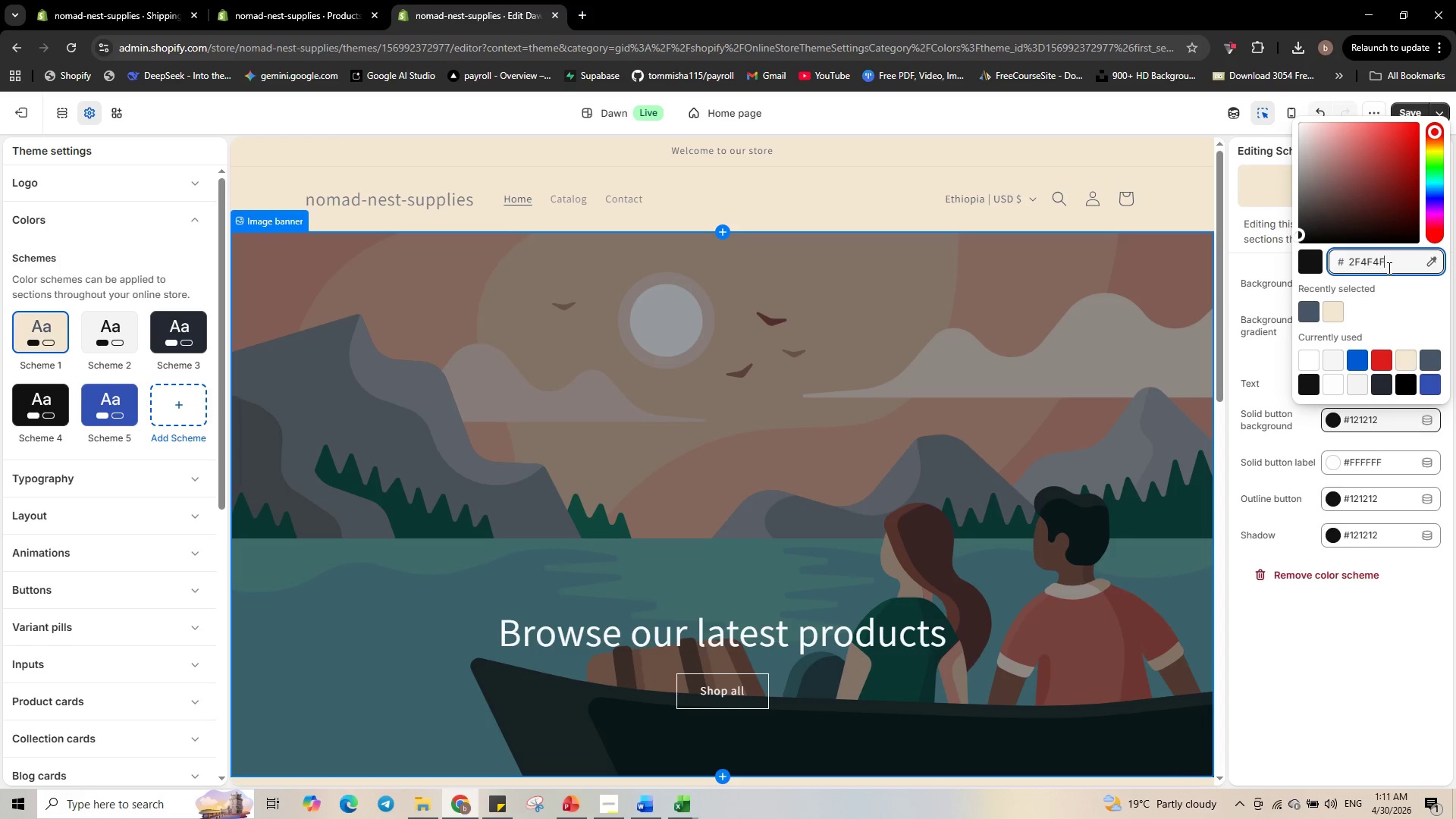 
key(F)
 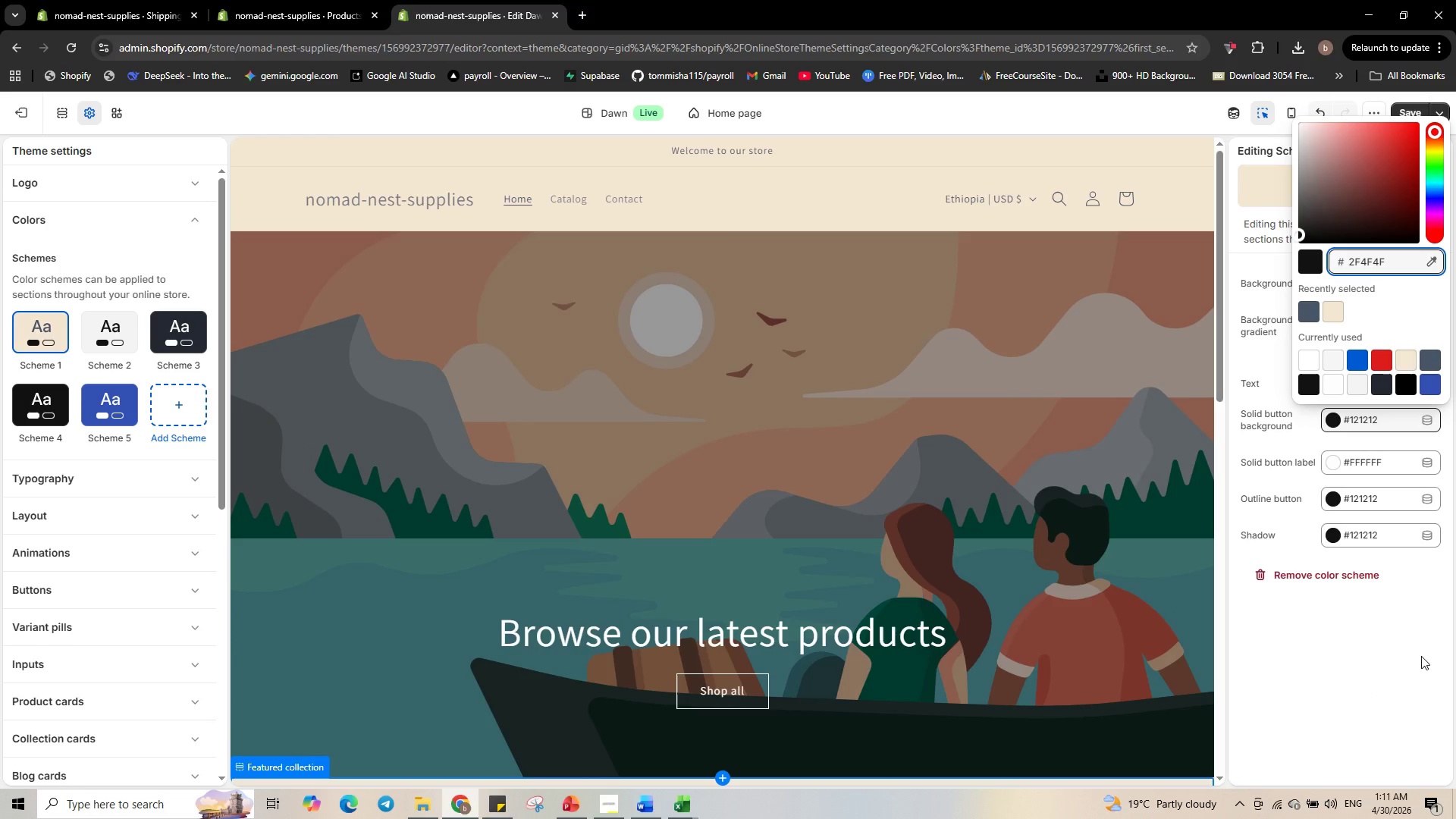 
left_click([1404, 658])
 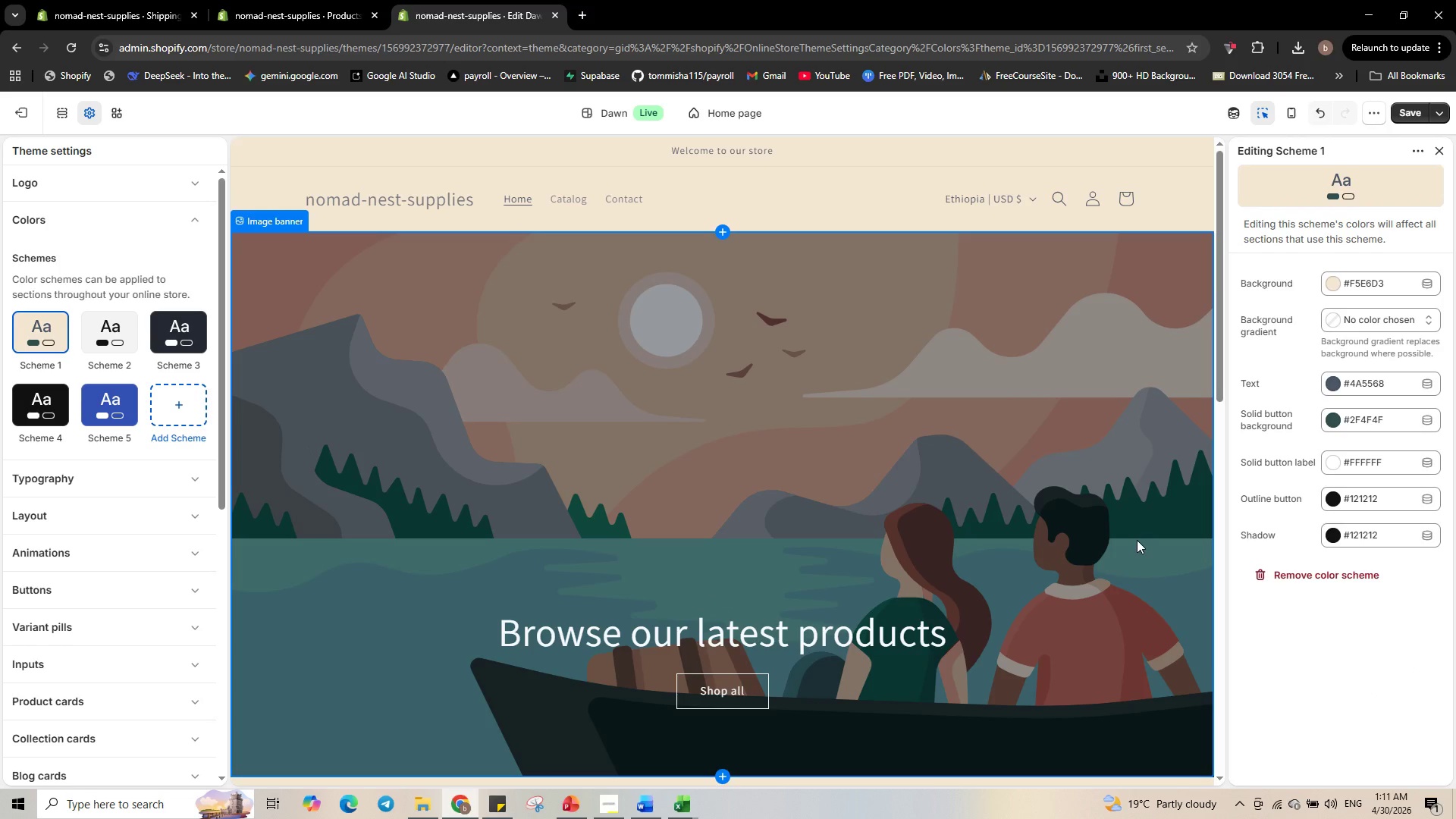 
wait(11.34)
 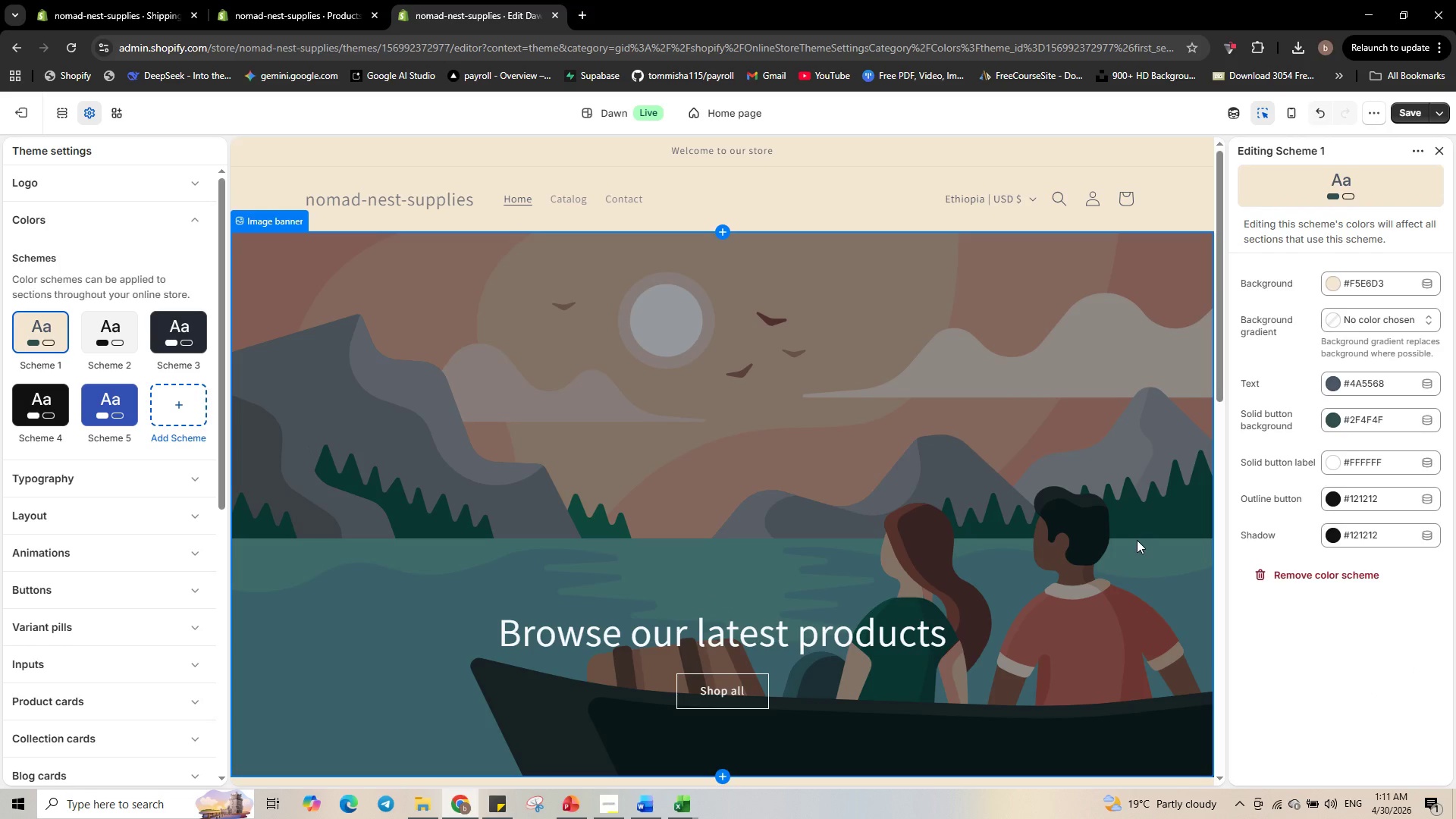 
left_click([632, 212])
 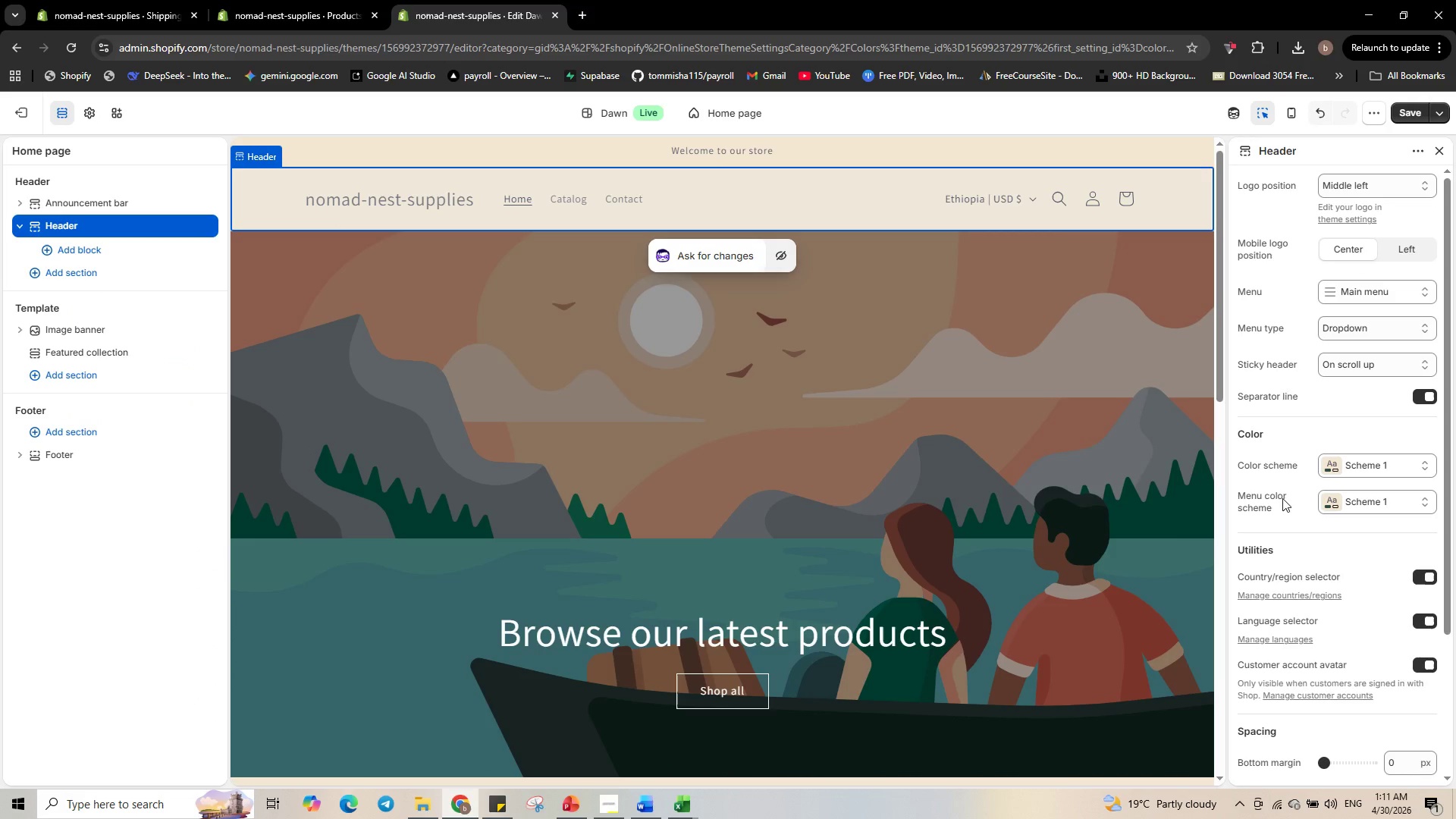 
left_click([1387, 471])
 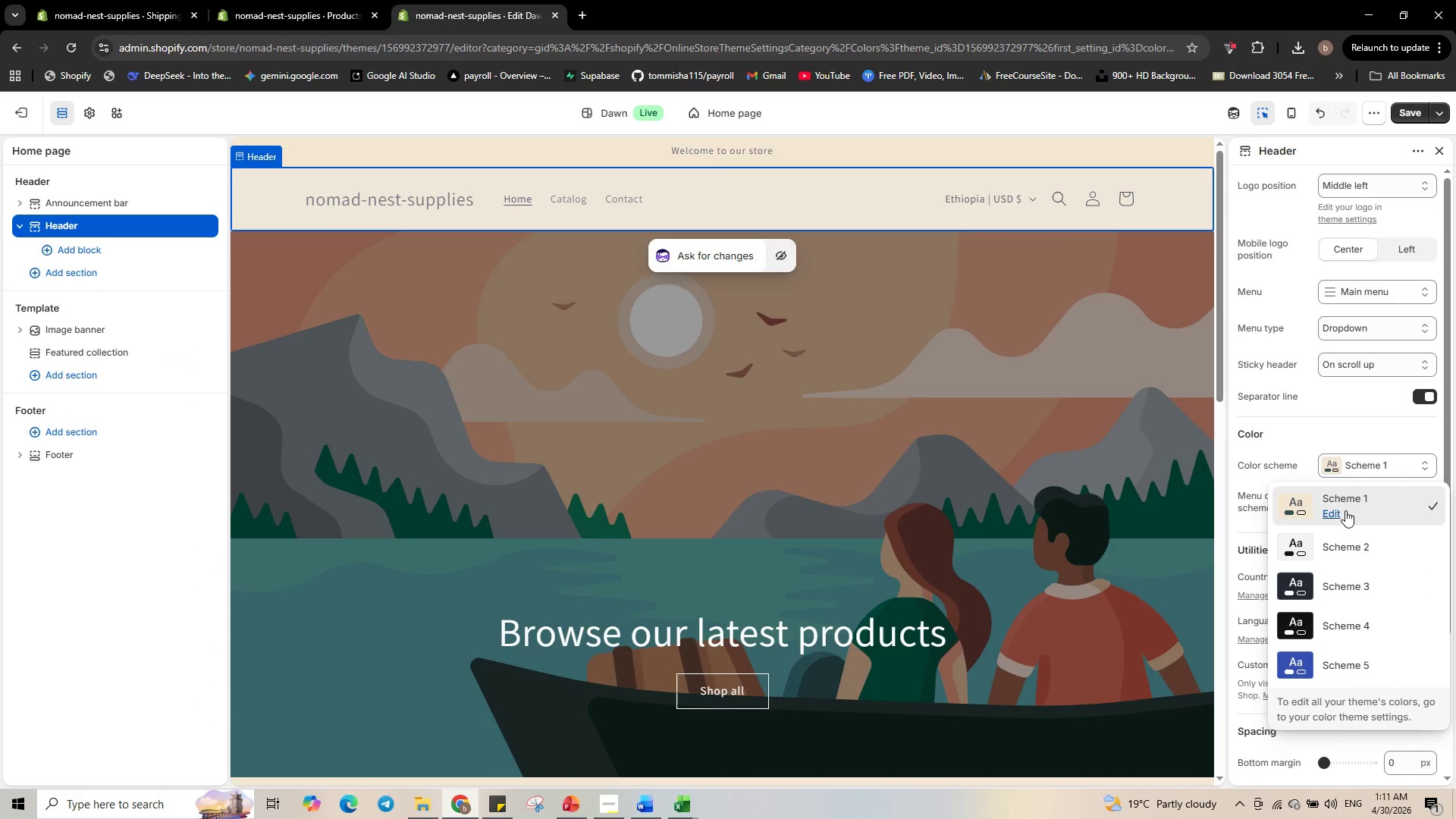 
left_click([1341, 513])
 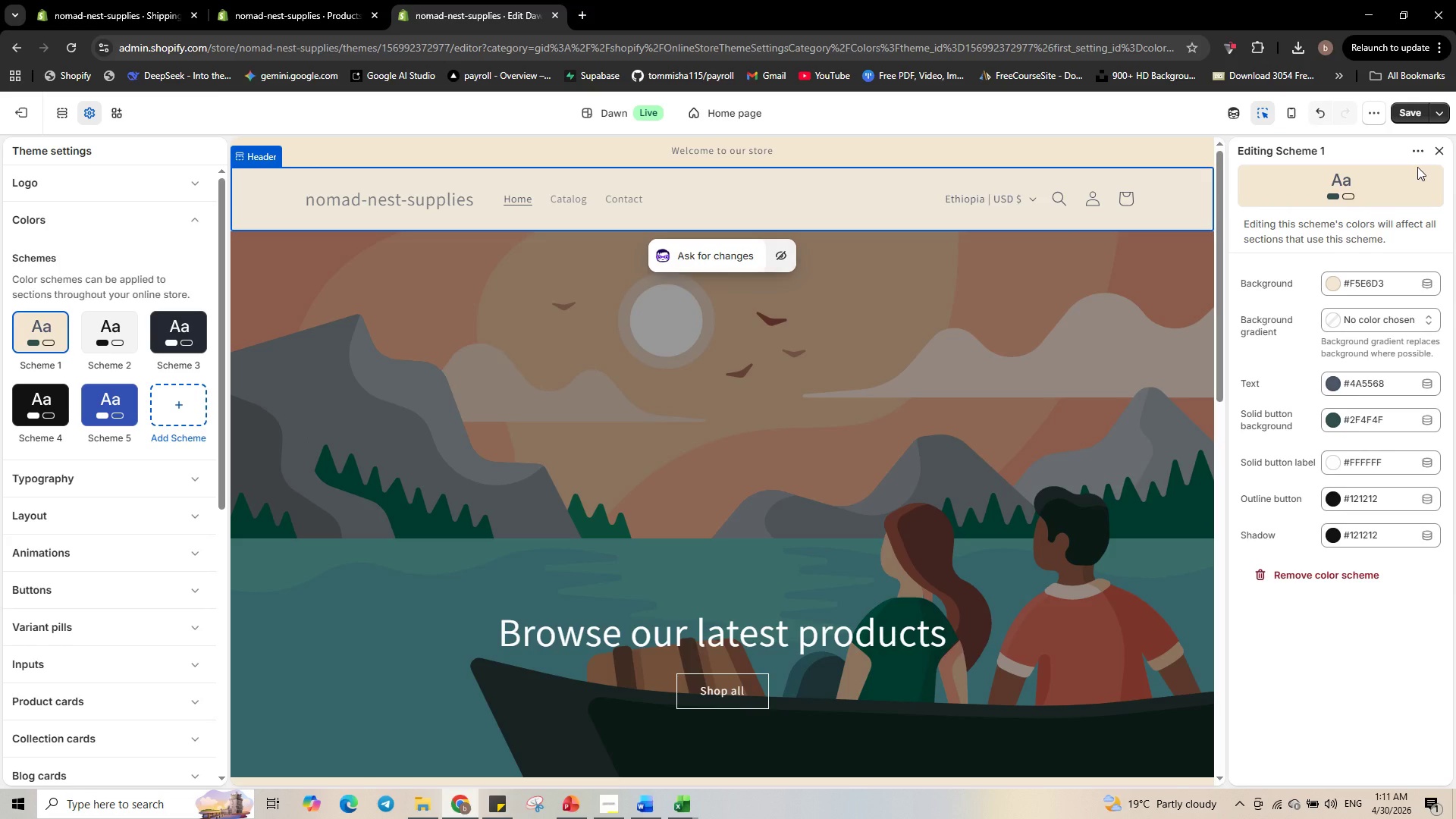 
wait(6.47)
 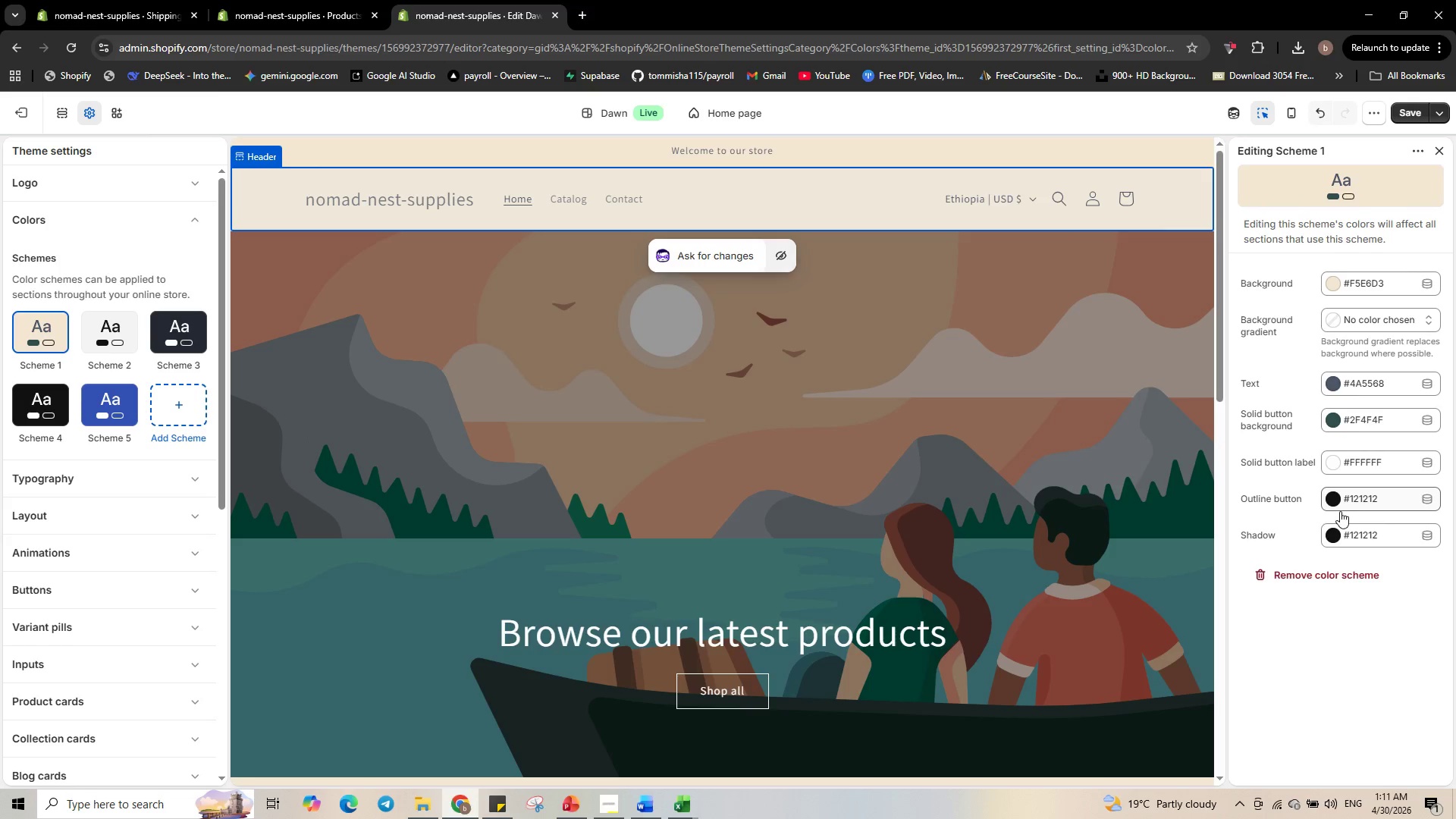 
left_click([1435, 154])
 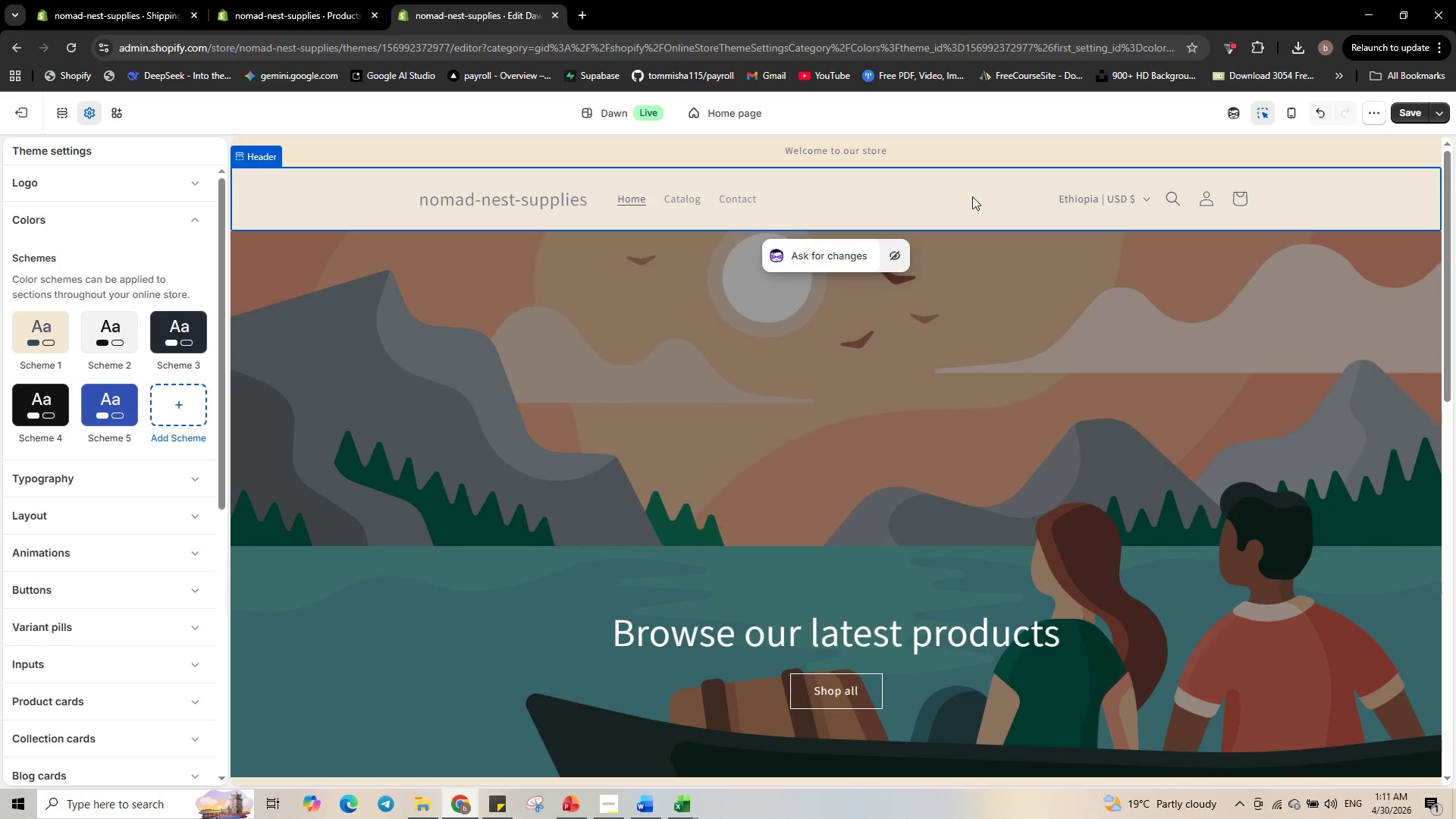 
left_click([946, 196])
 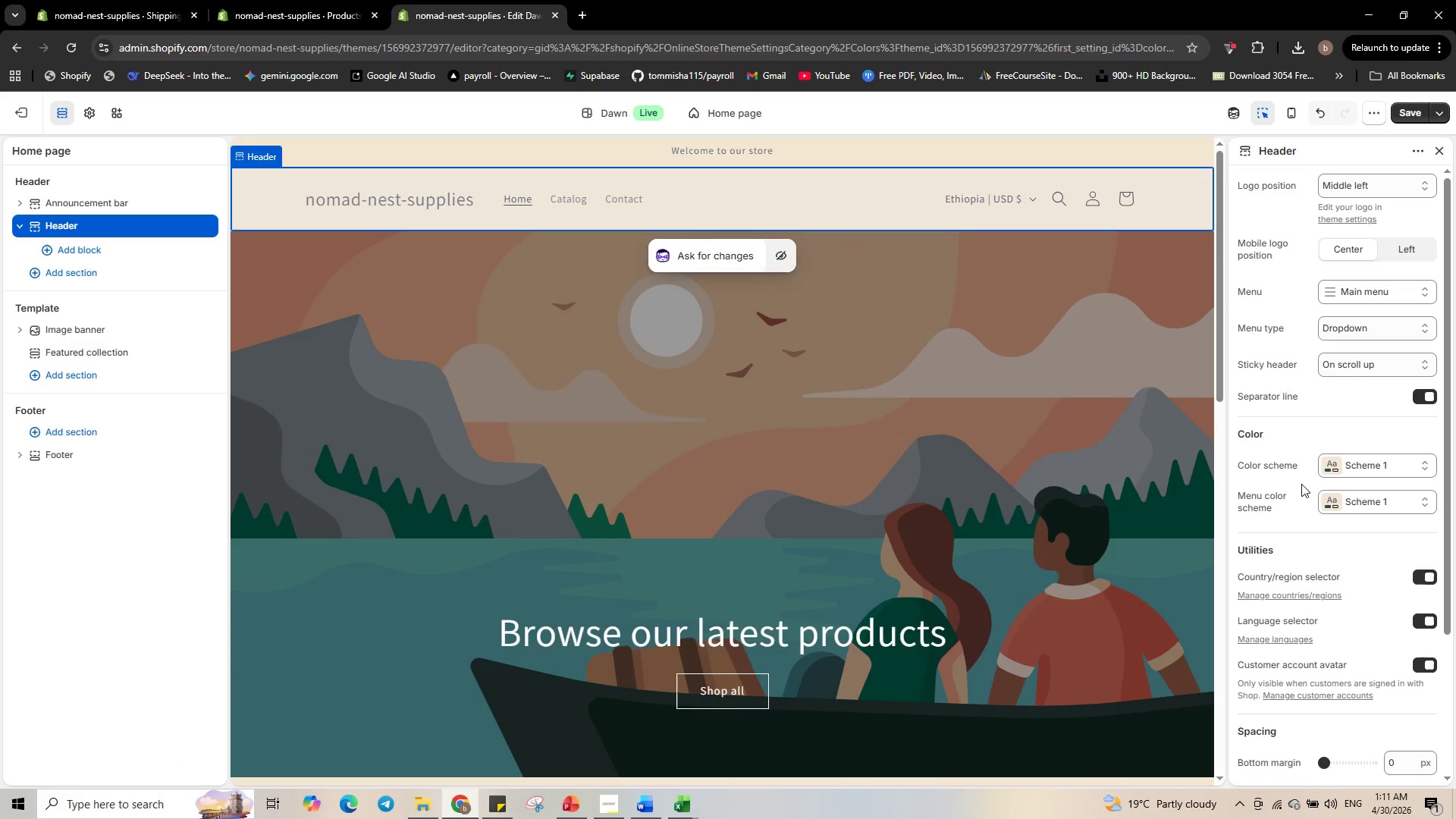 
scroll: coordinate [1320, 506], scroll_direction: down, amount: 3.0
 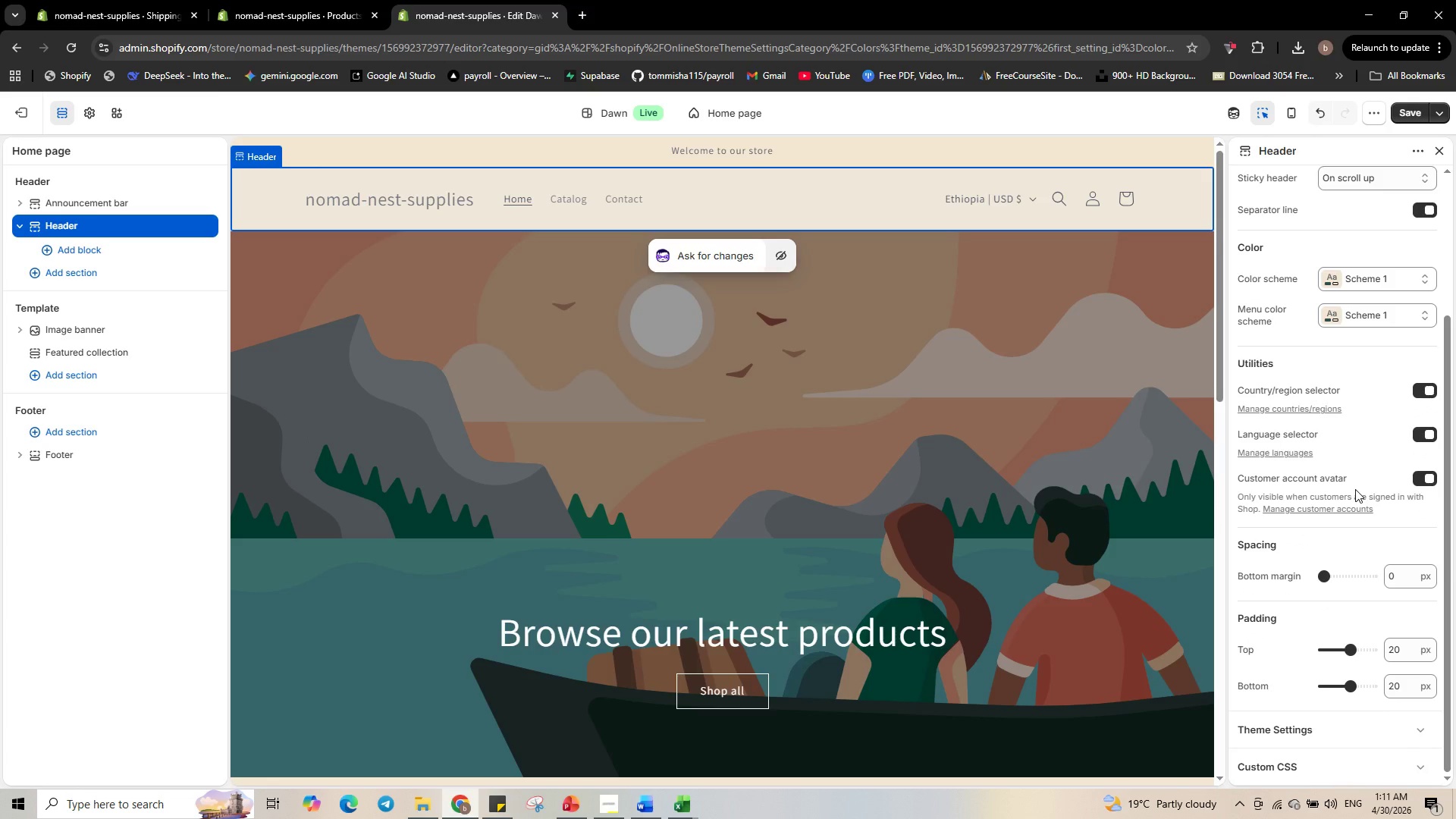 
scroll: coordinate [1355, 489], scroll_direction: up, amount: 2.0
 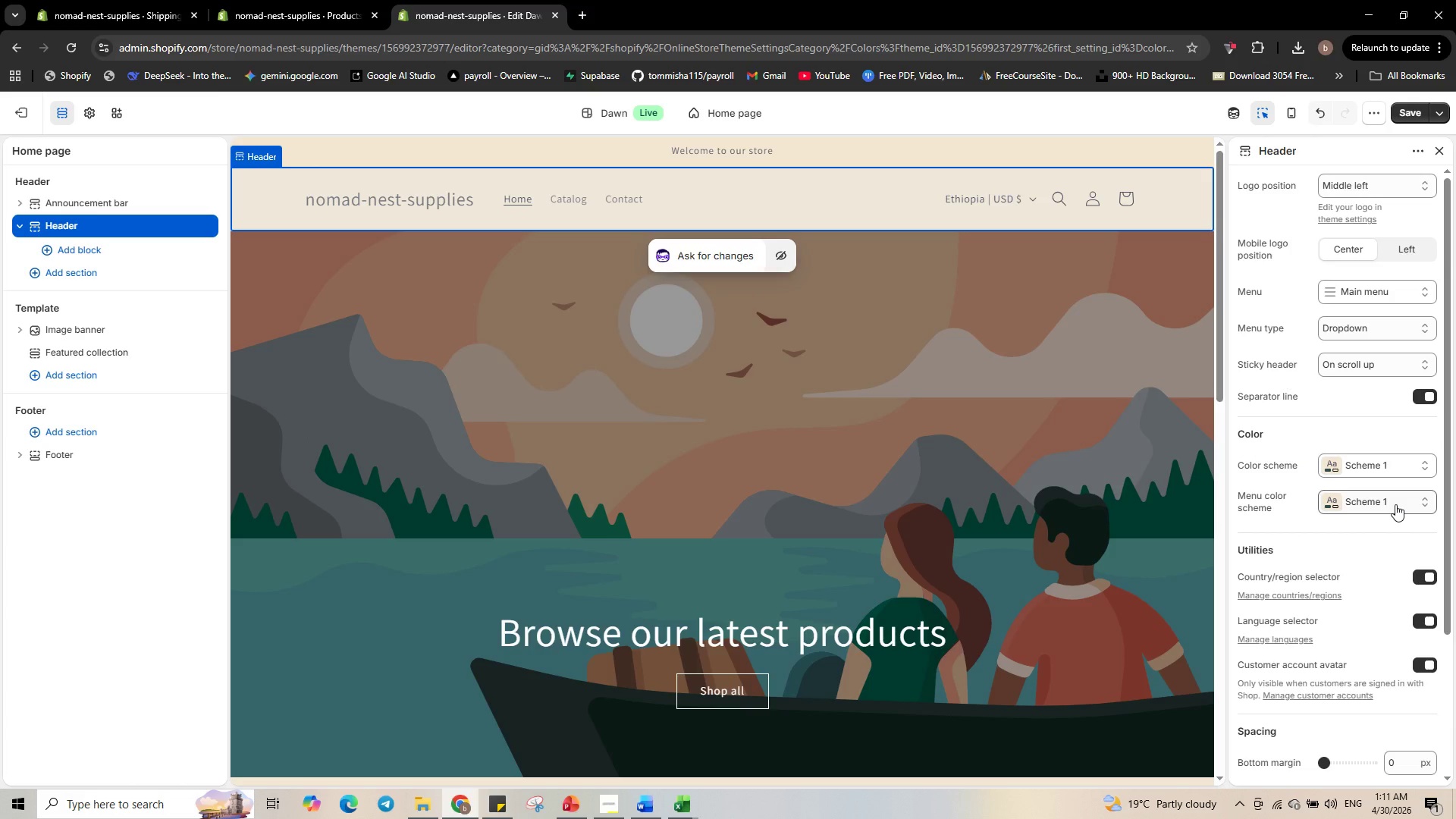 
left_click([1397, 505])
 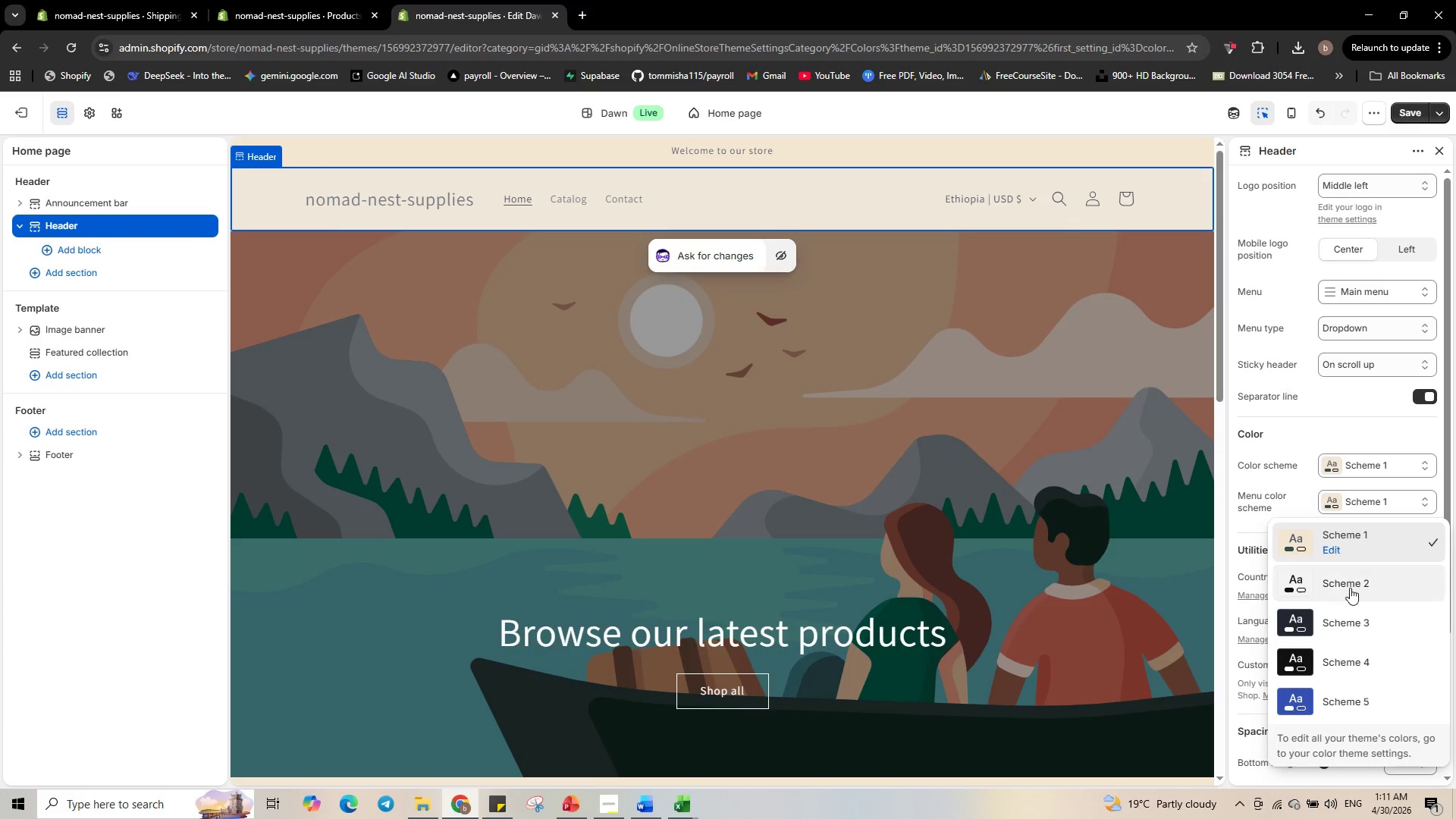 
left_click([1350, 586])
 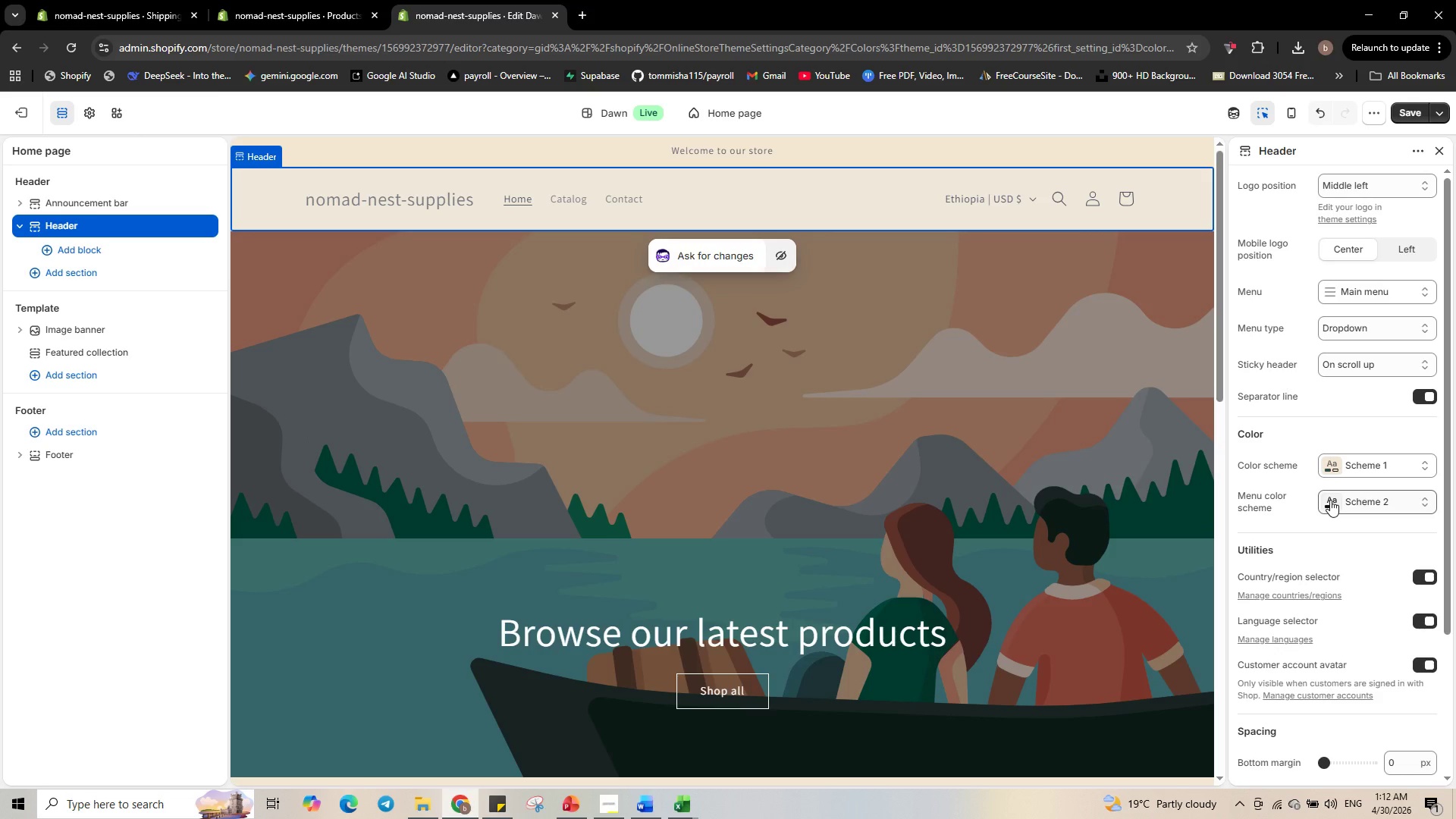 
left_click([1330, 500])
 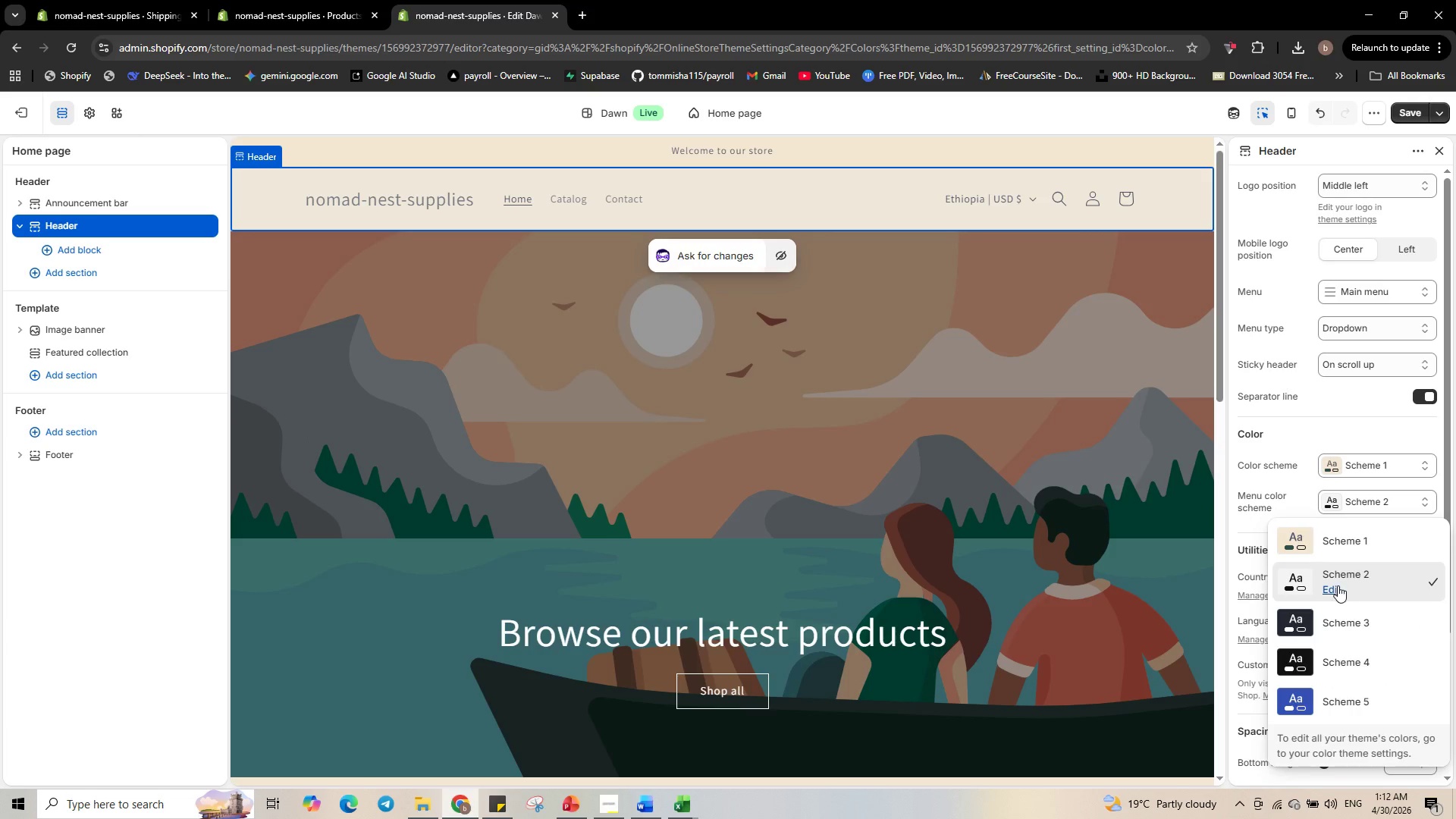 
left_click([1330, 587])
 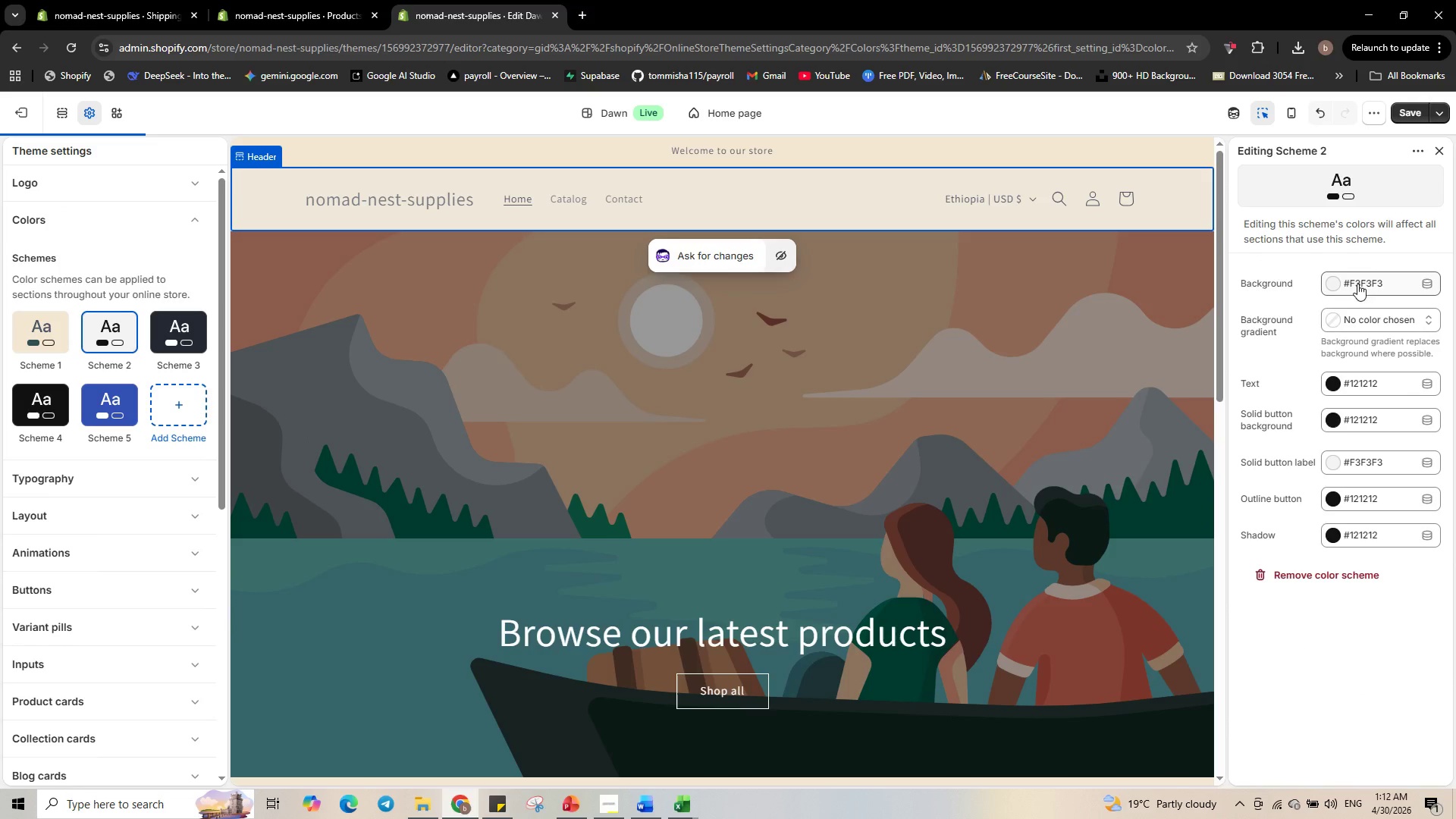 
left_click([1379, 284])
 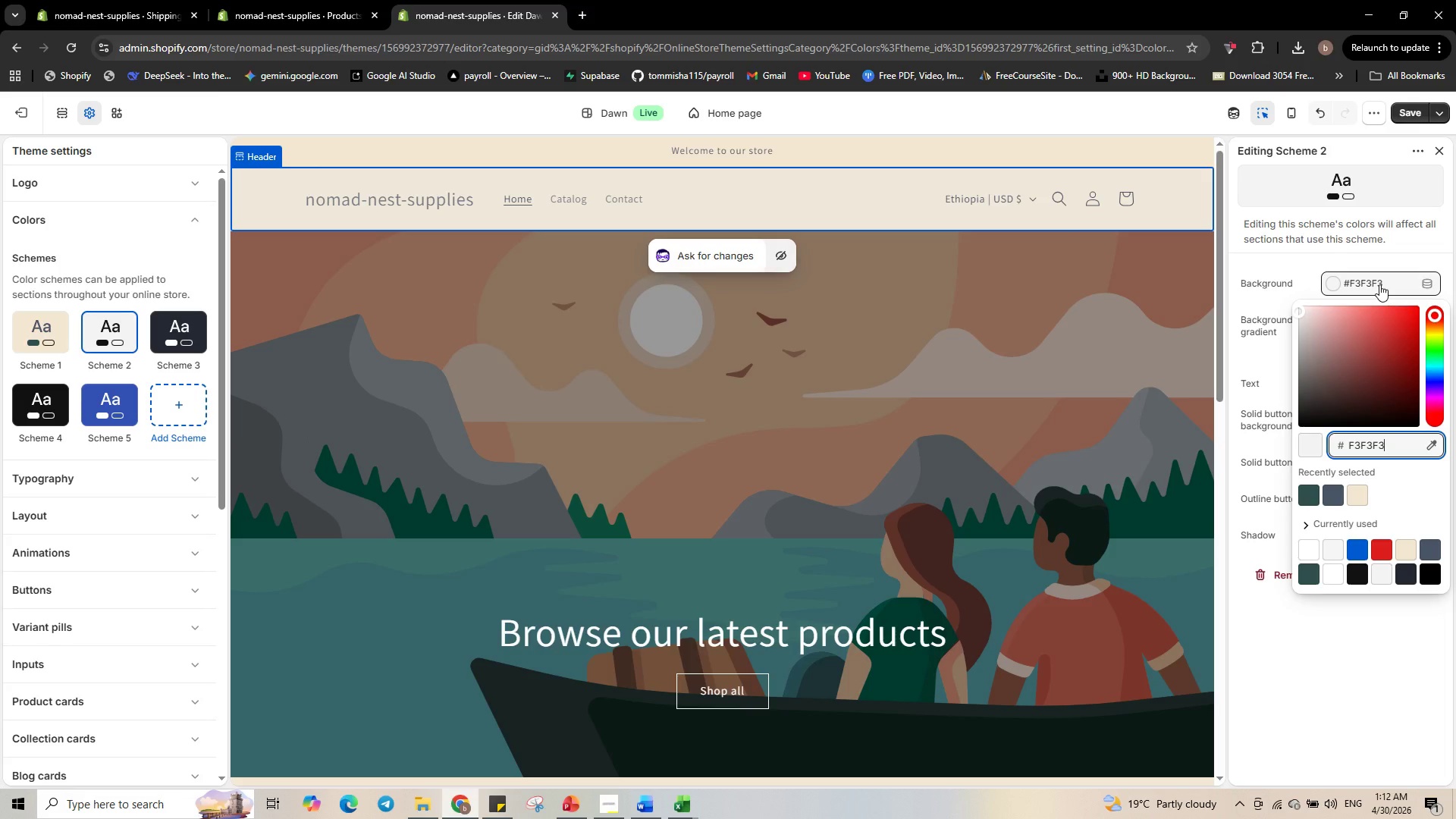 
wait(6.23)
 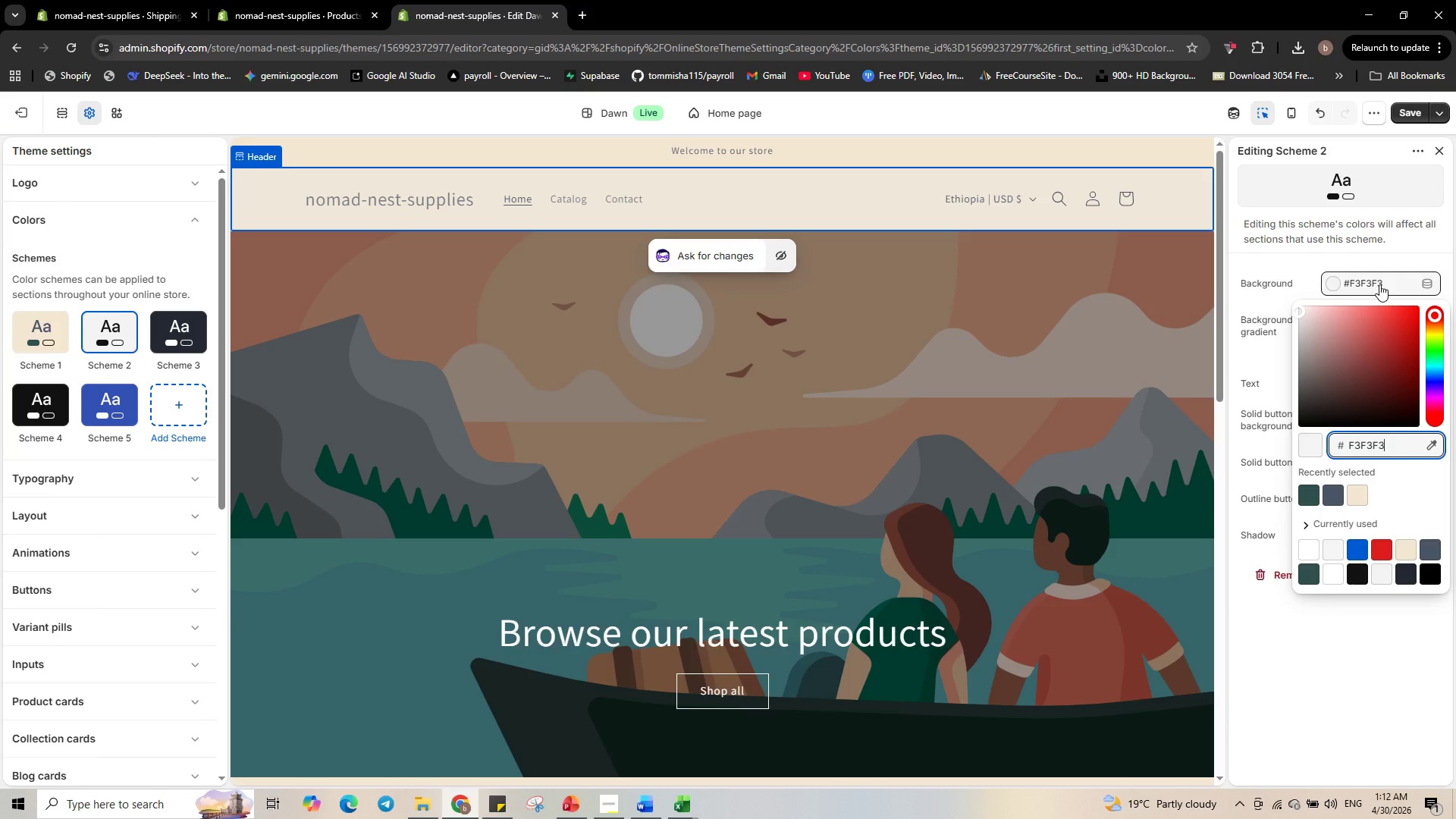 
key(Numpad2)
 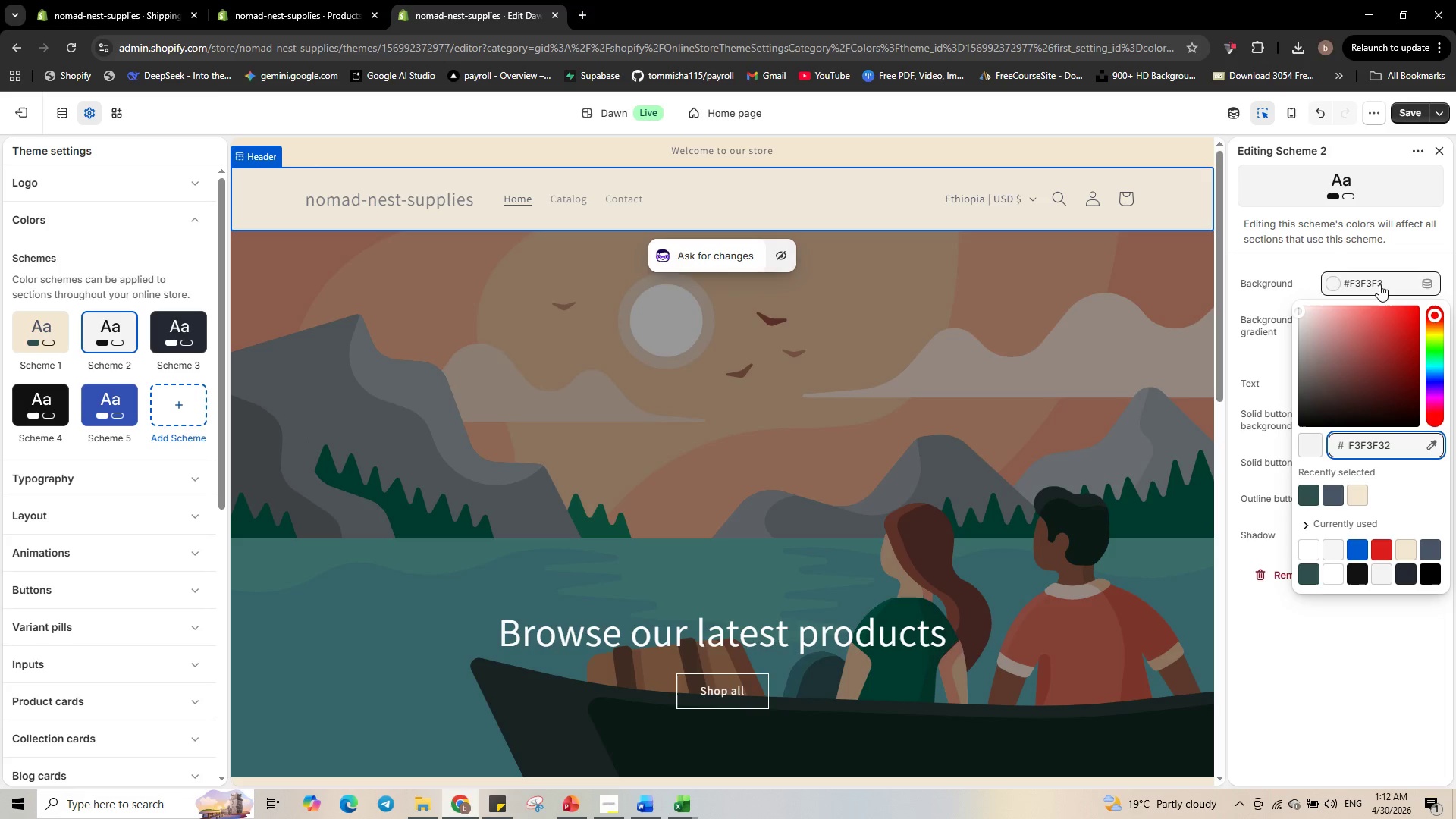 
key(F)
 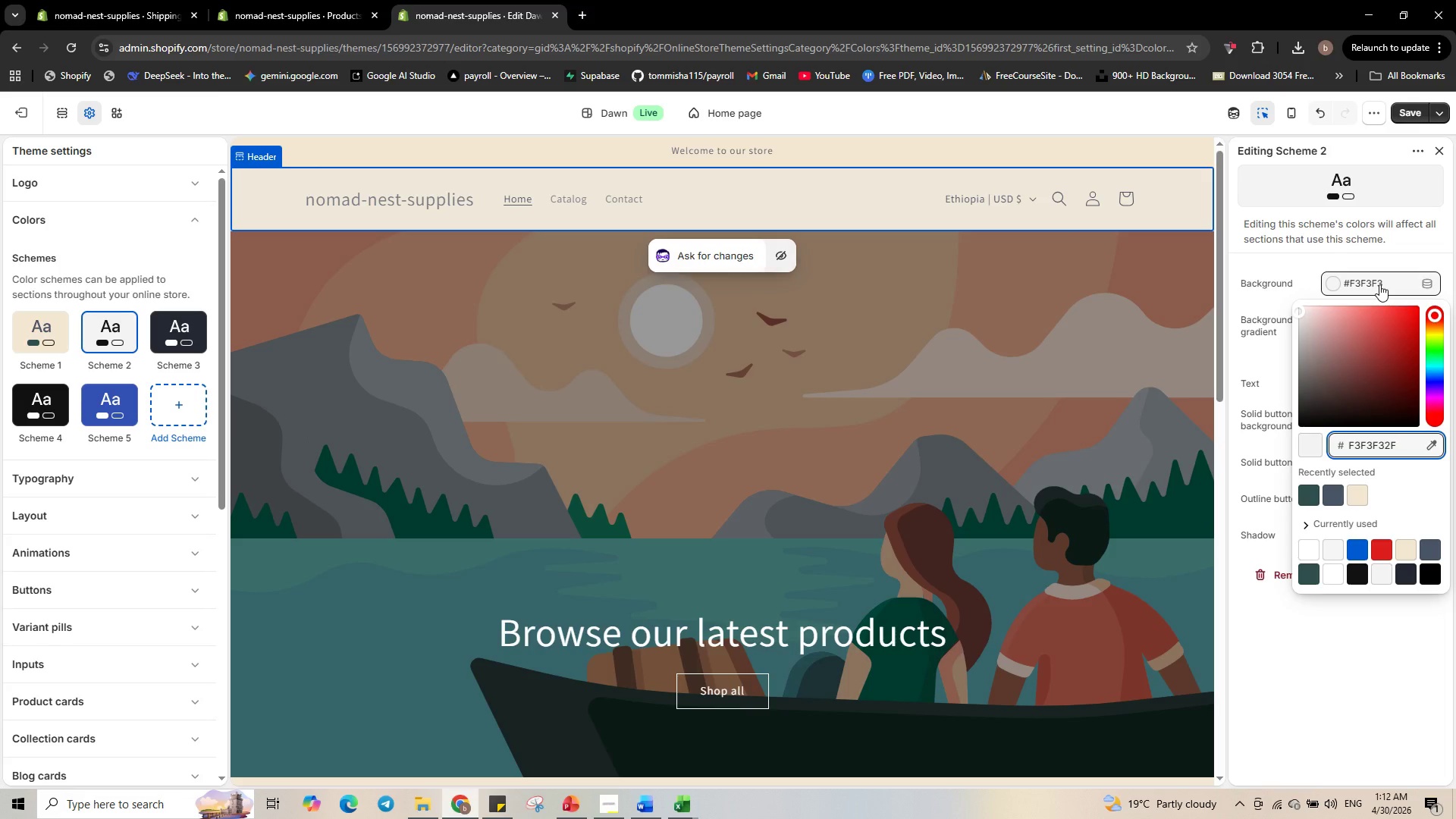 
key(Numpad4)
 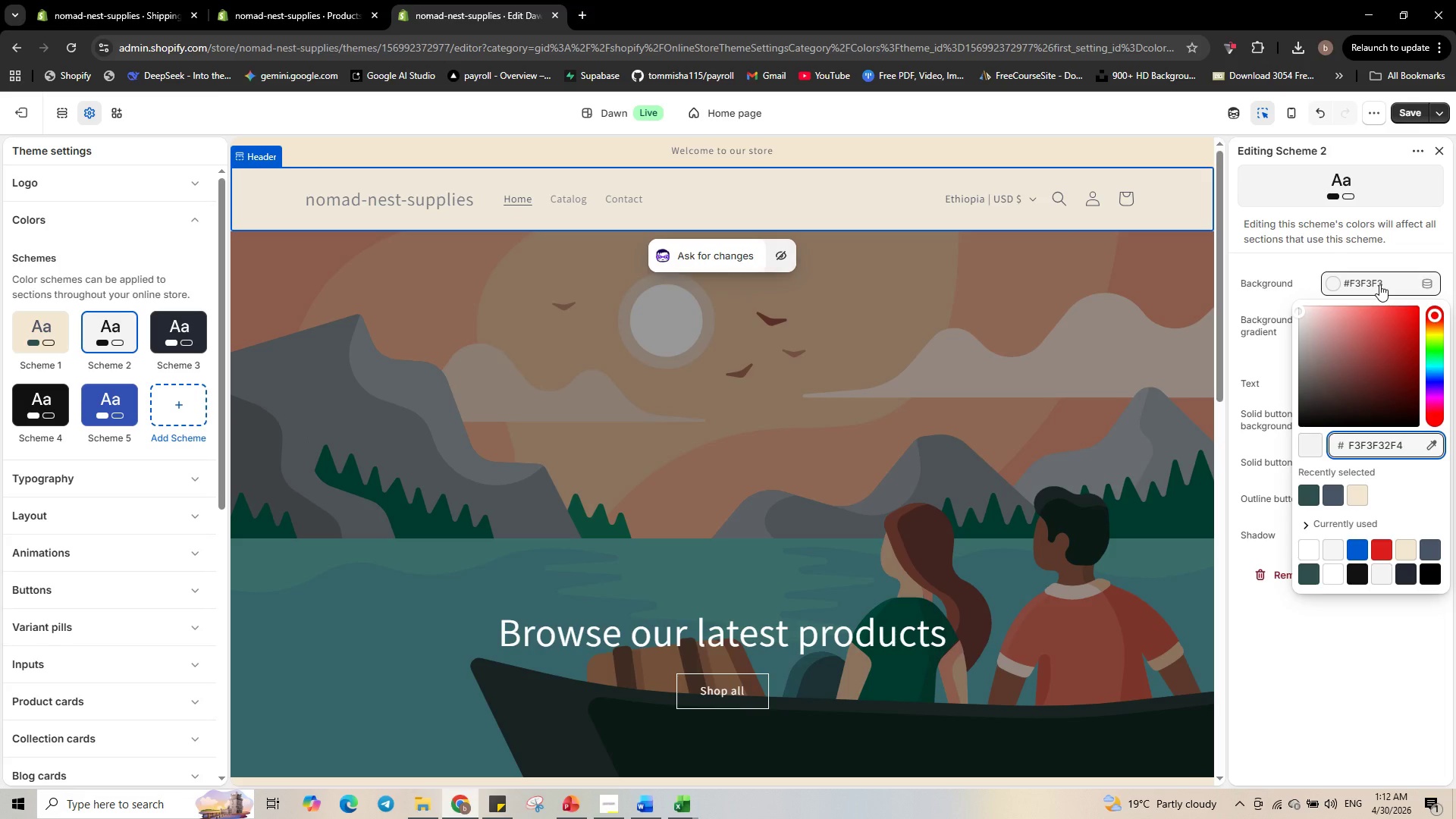 
key(F)
 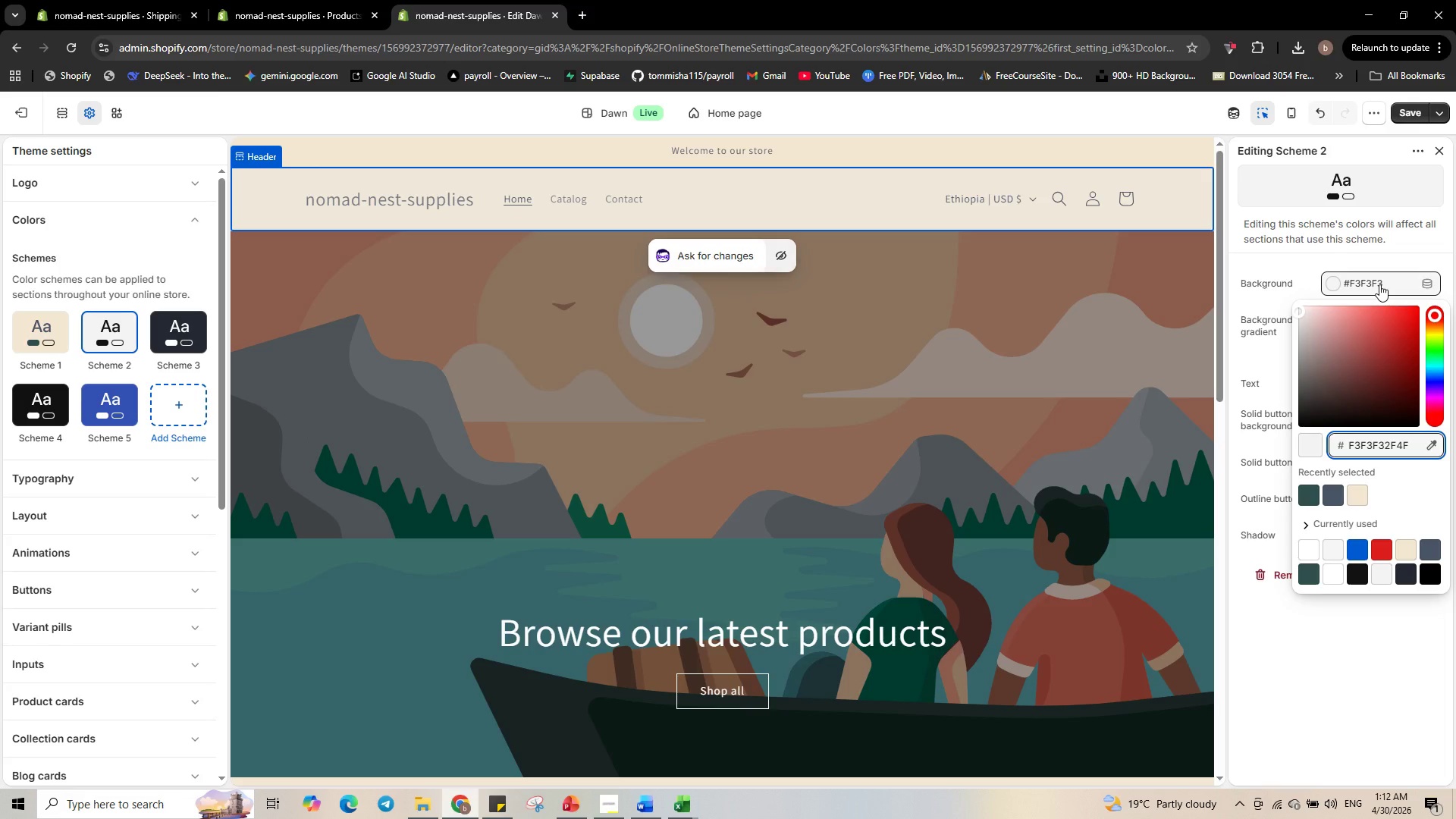 
key(Numpad4)
 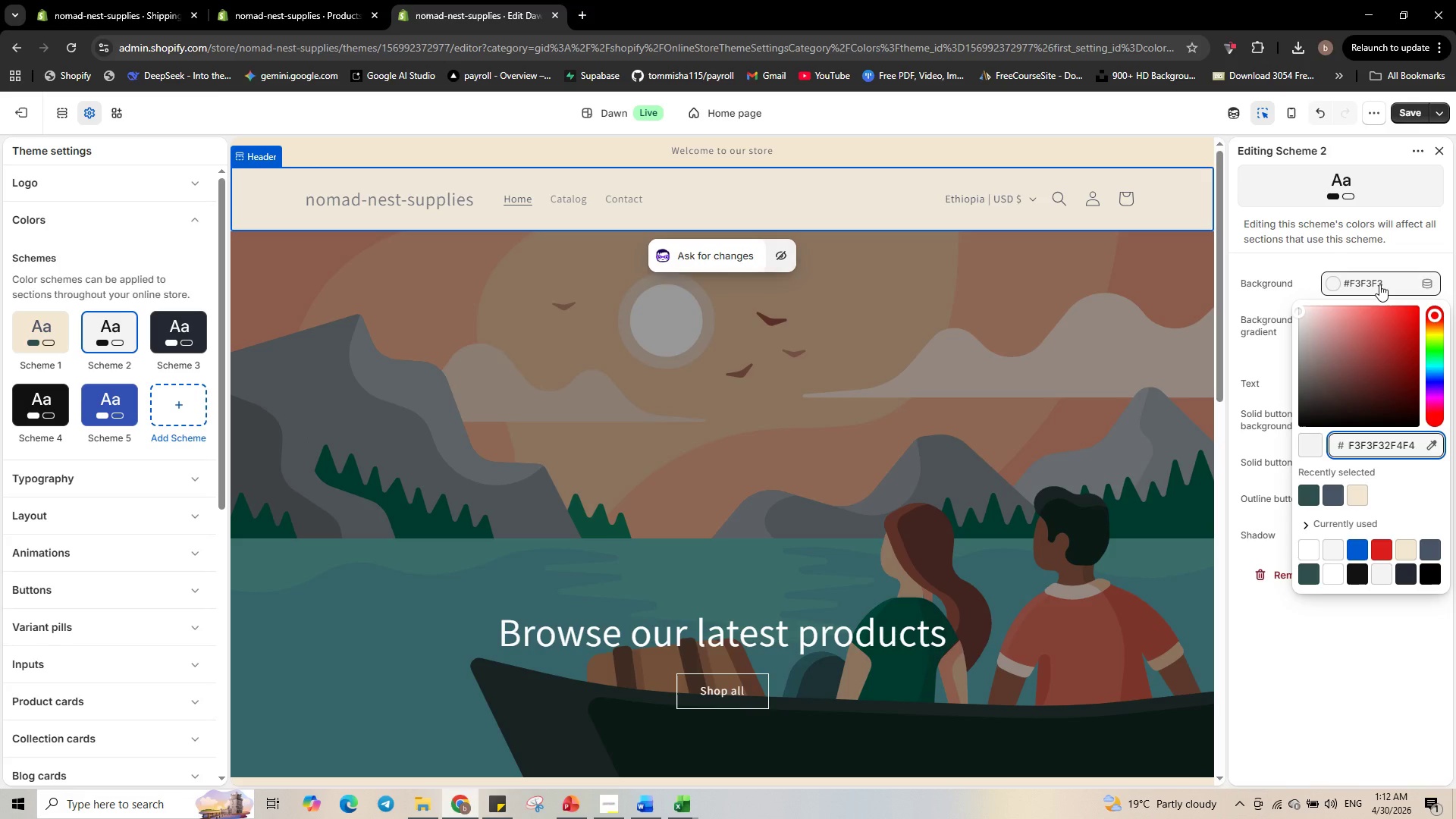 
key(F)
 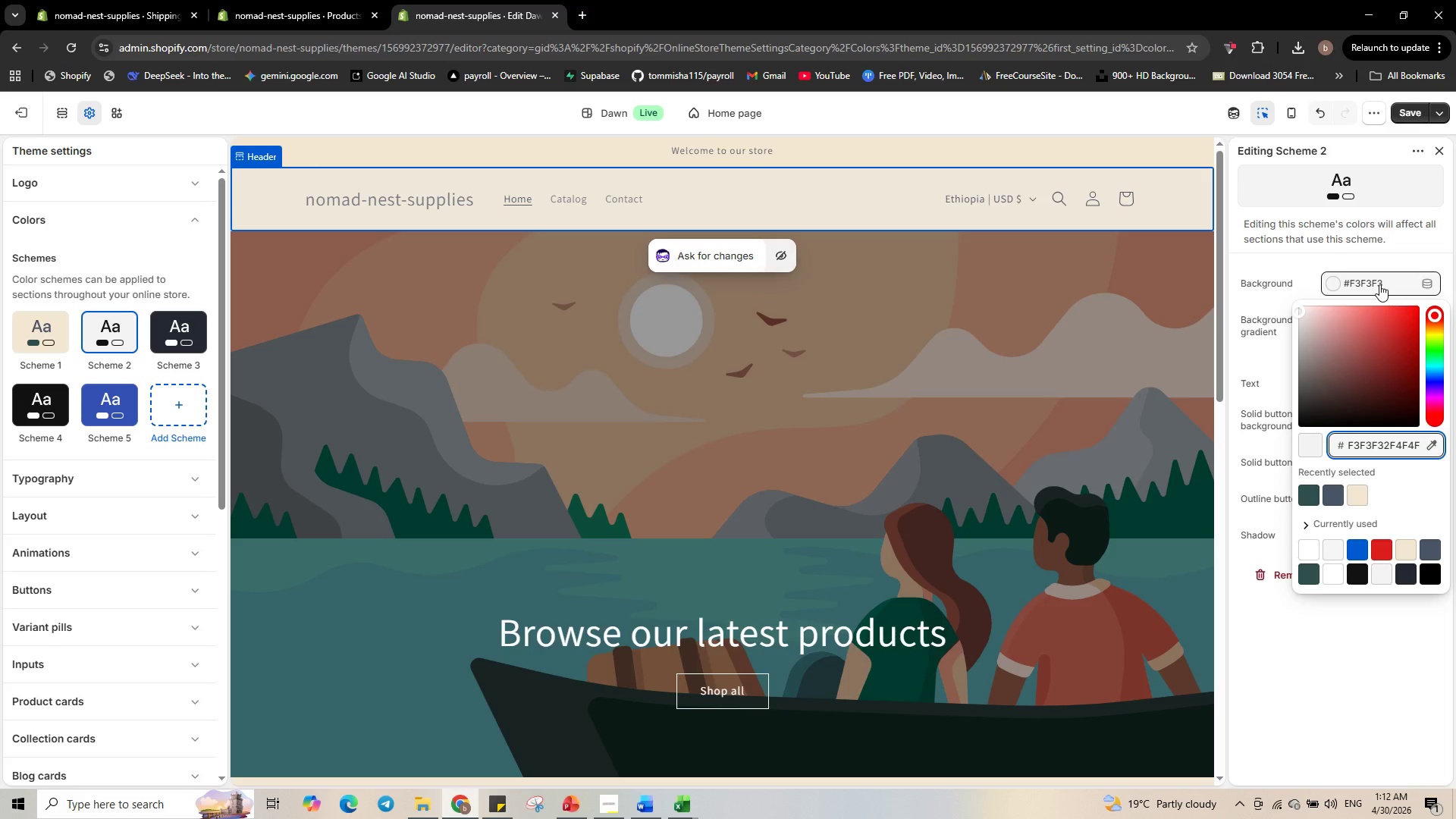 
key(NumpadEnter)
 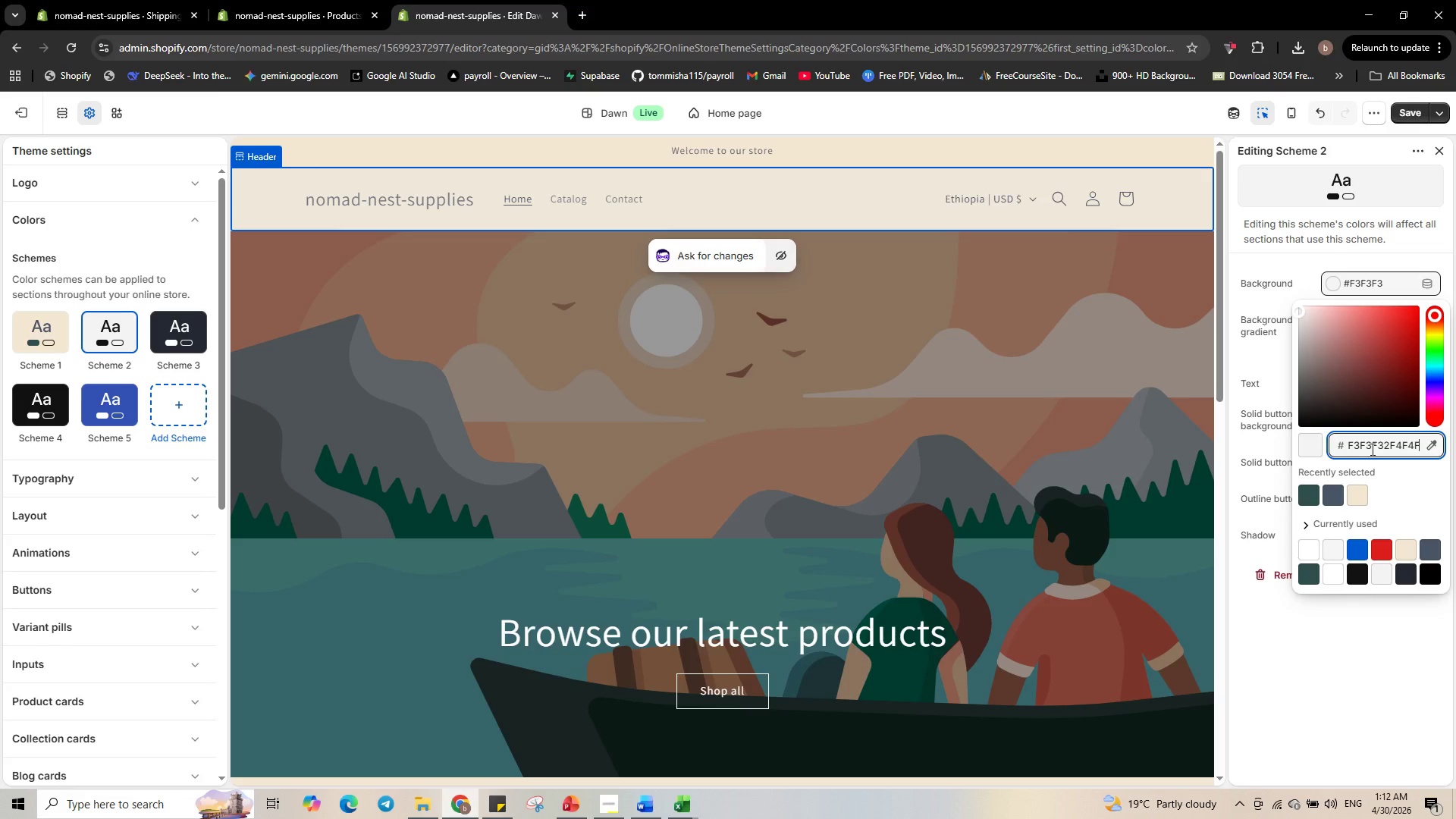 
left_click_drag(start_coordinate=[1384, 447], to_coordinate=[1317, 449])
 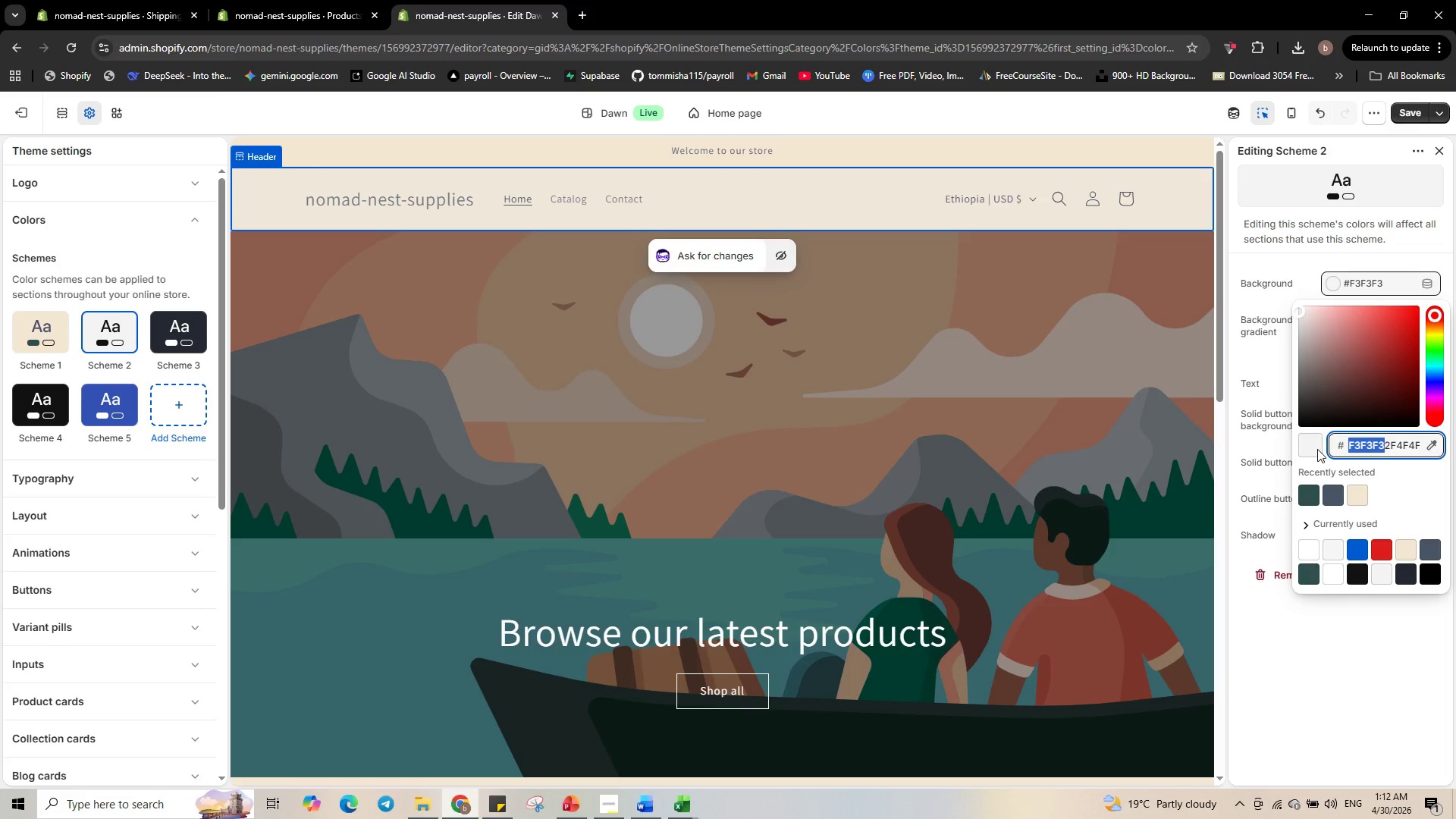 
key(Backspace)
 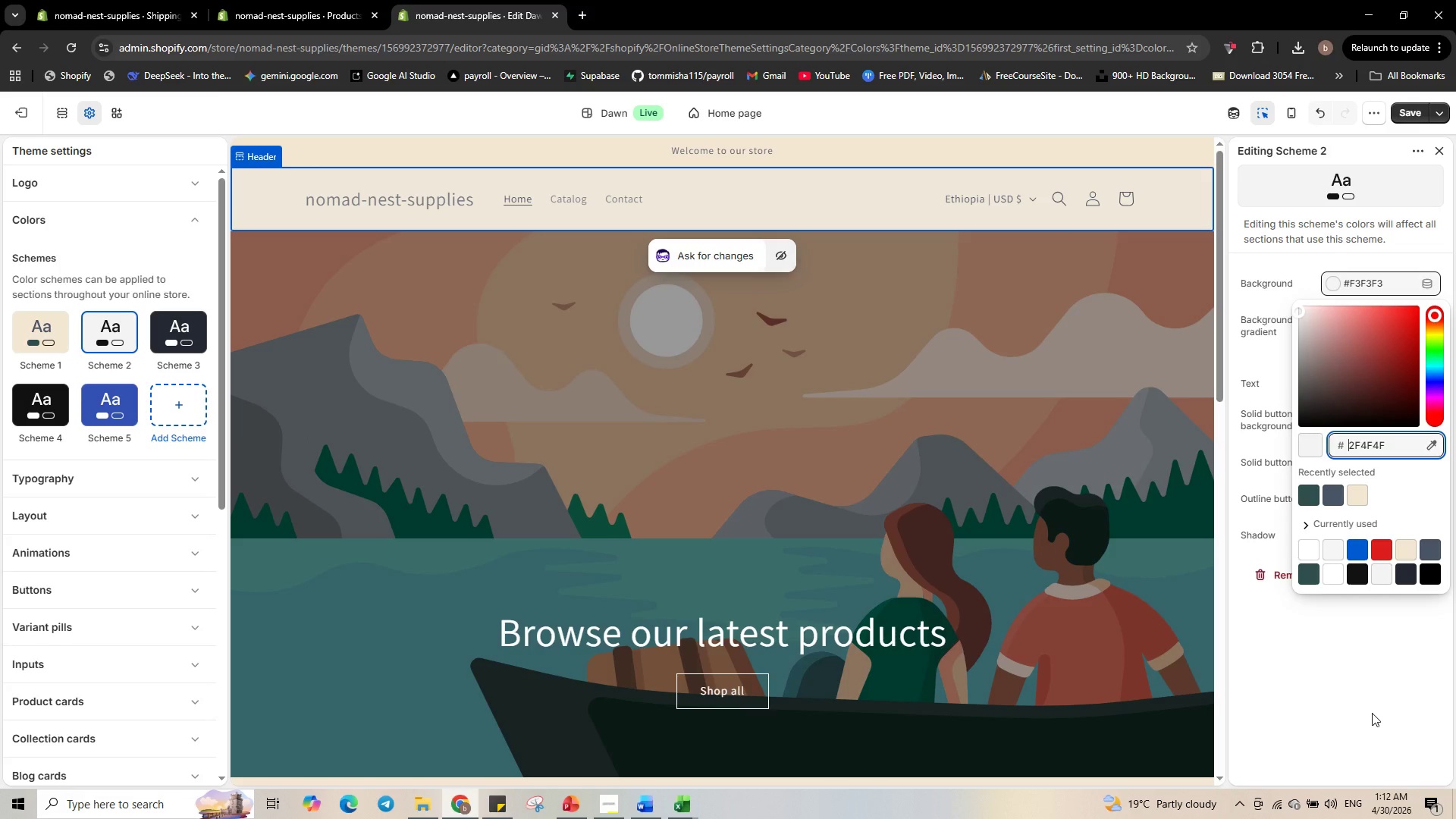 
left_click([1372, 711])
 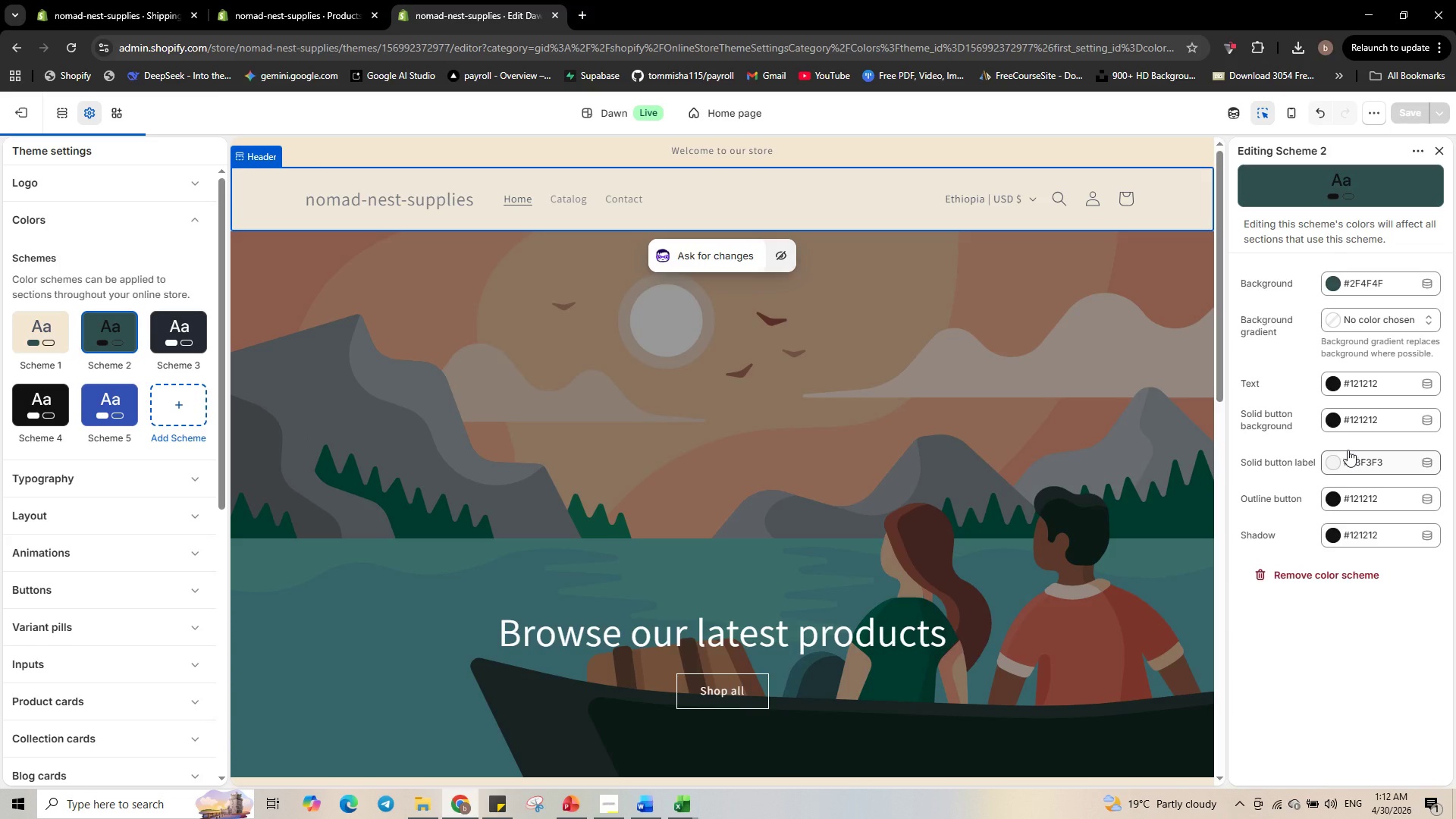 
wait(9.52)
 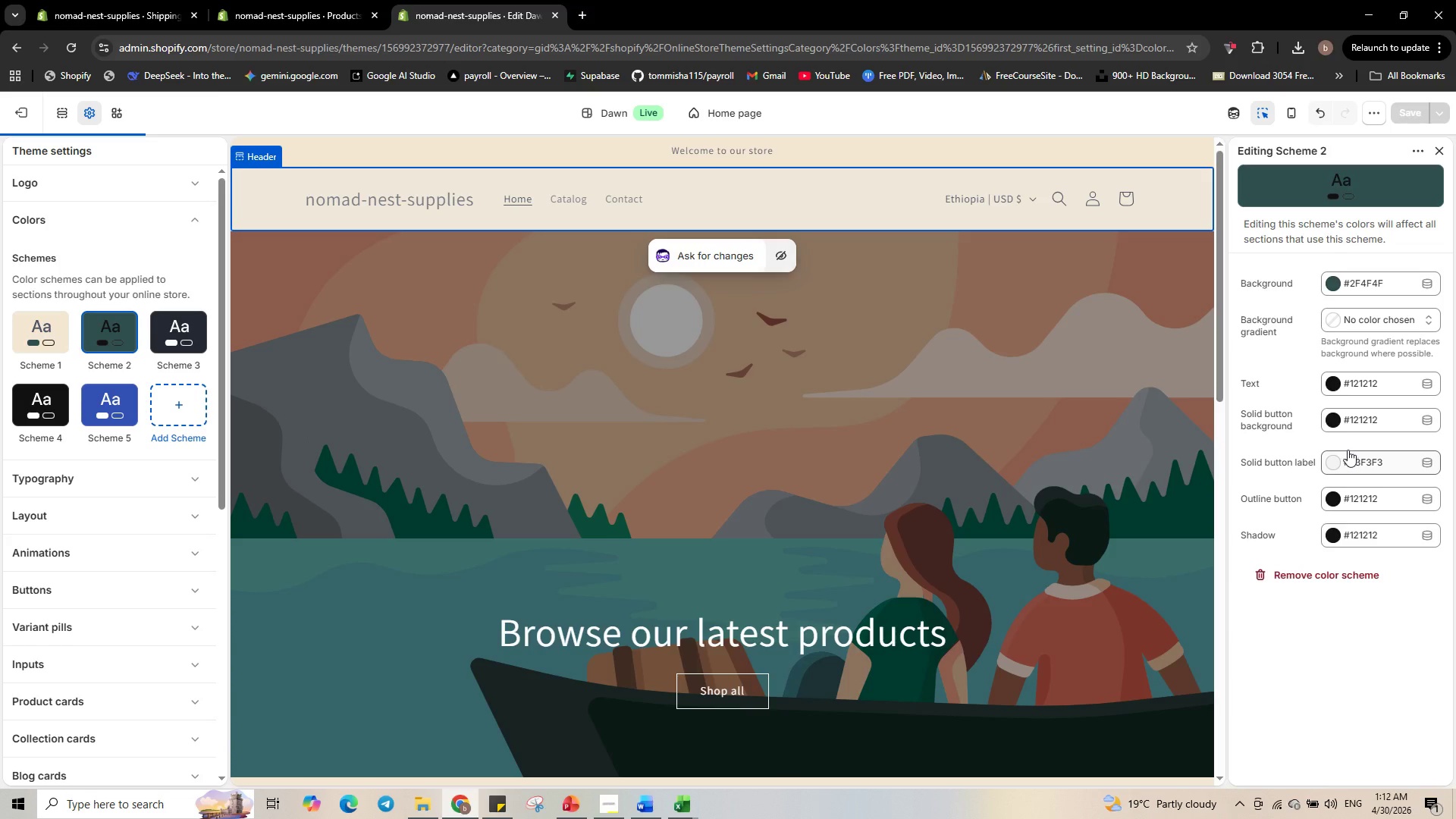 
scroll: coordinate [1015, 704], scroll_direction: down, amount: 23.0
 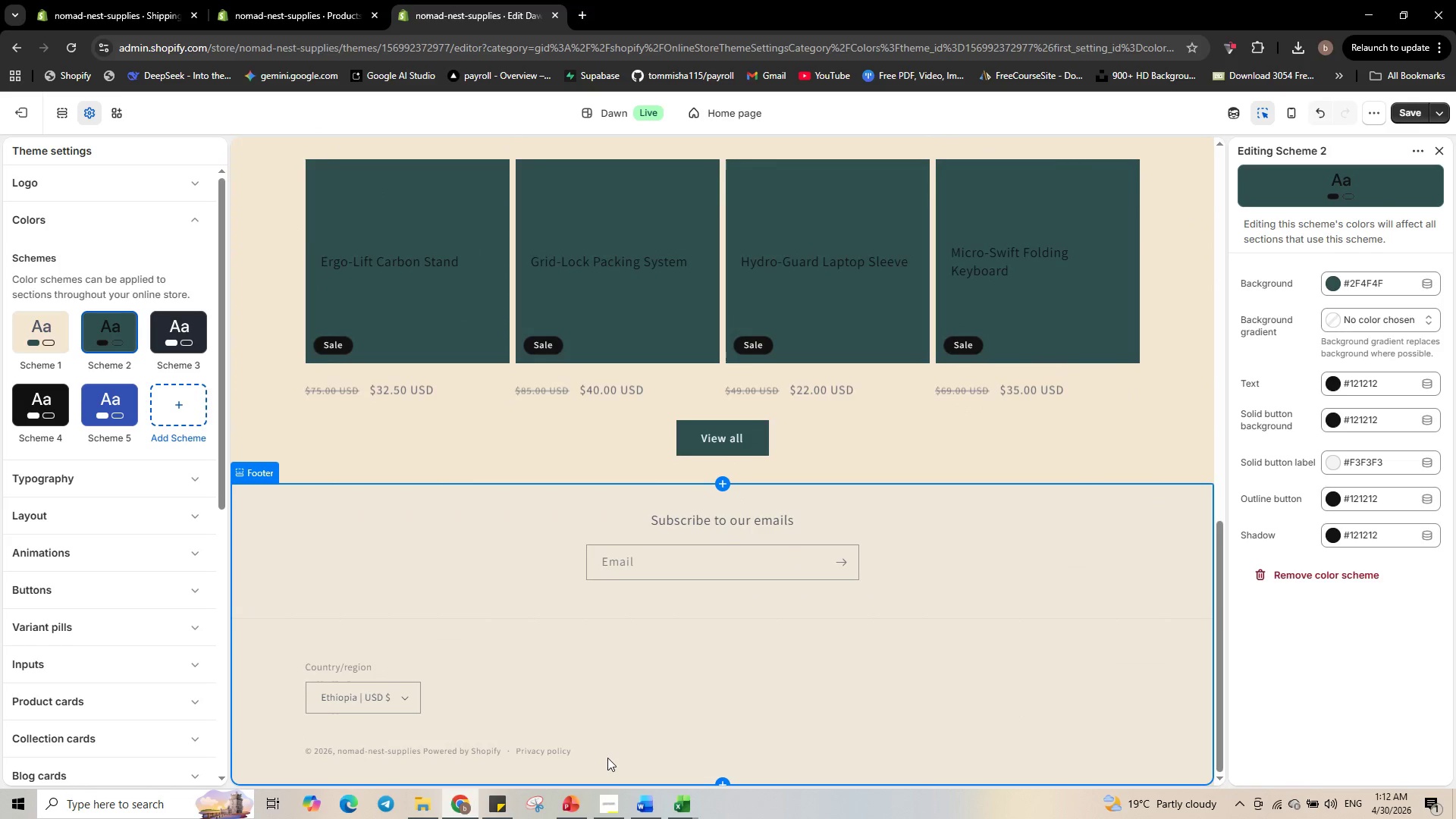 
left_click([607, 758])
 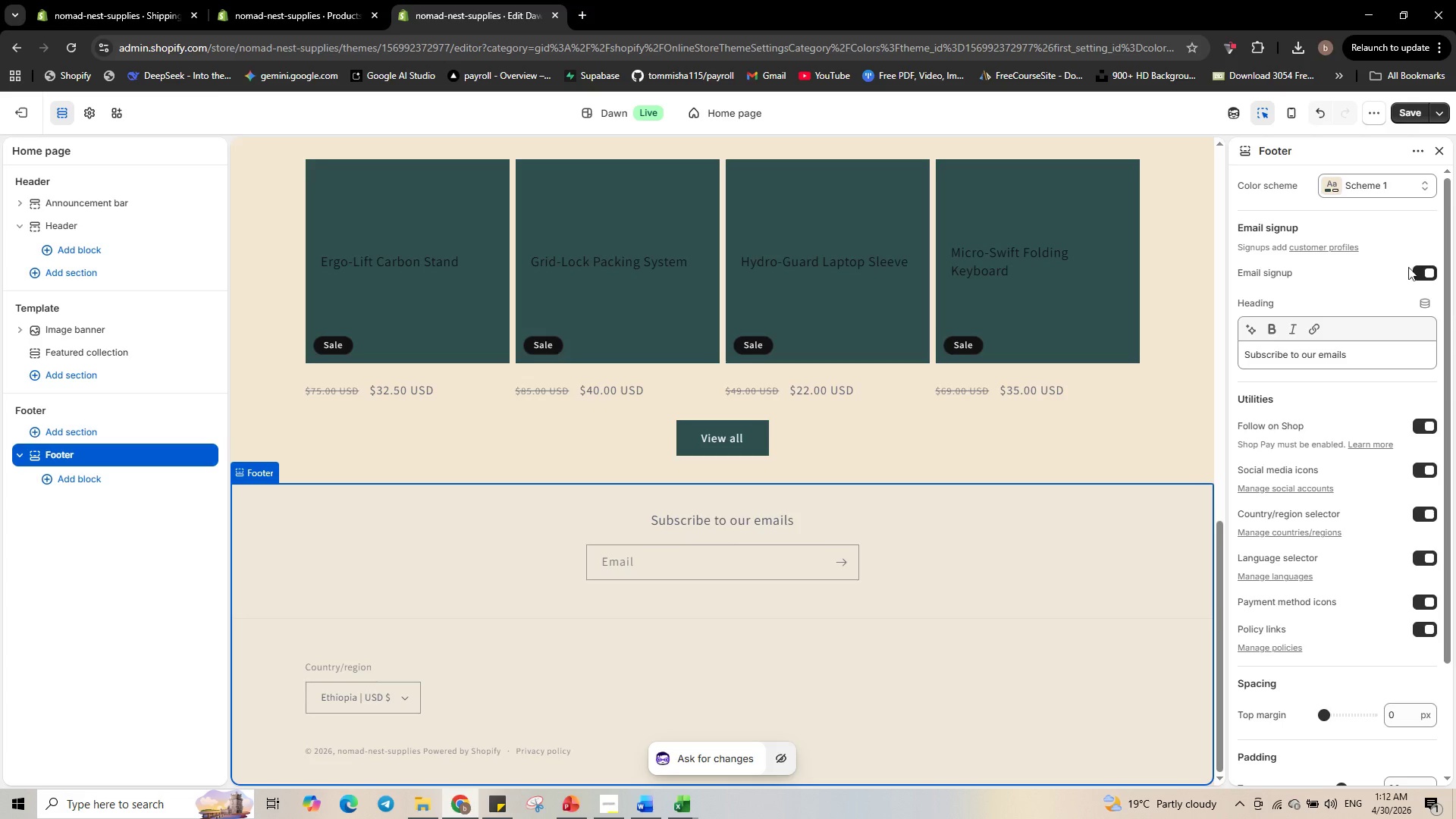 
left_click([1353, 190])
 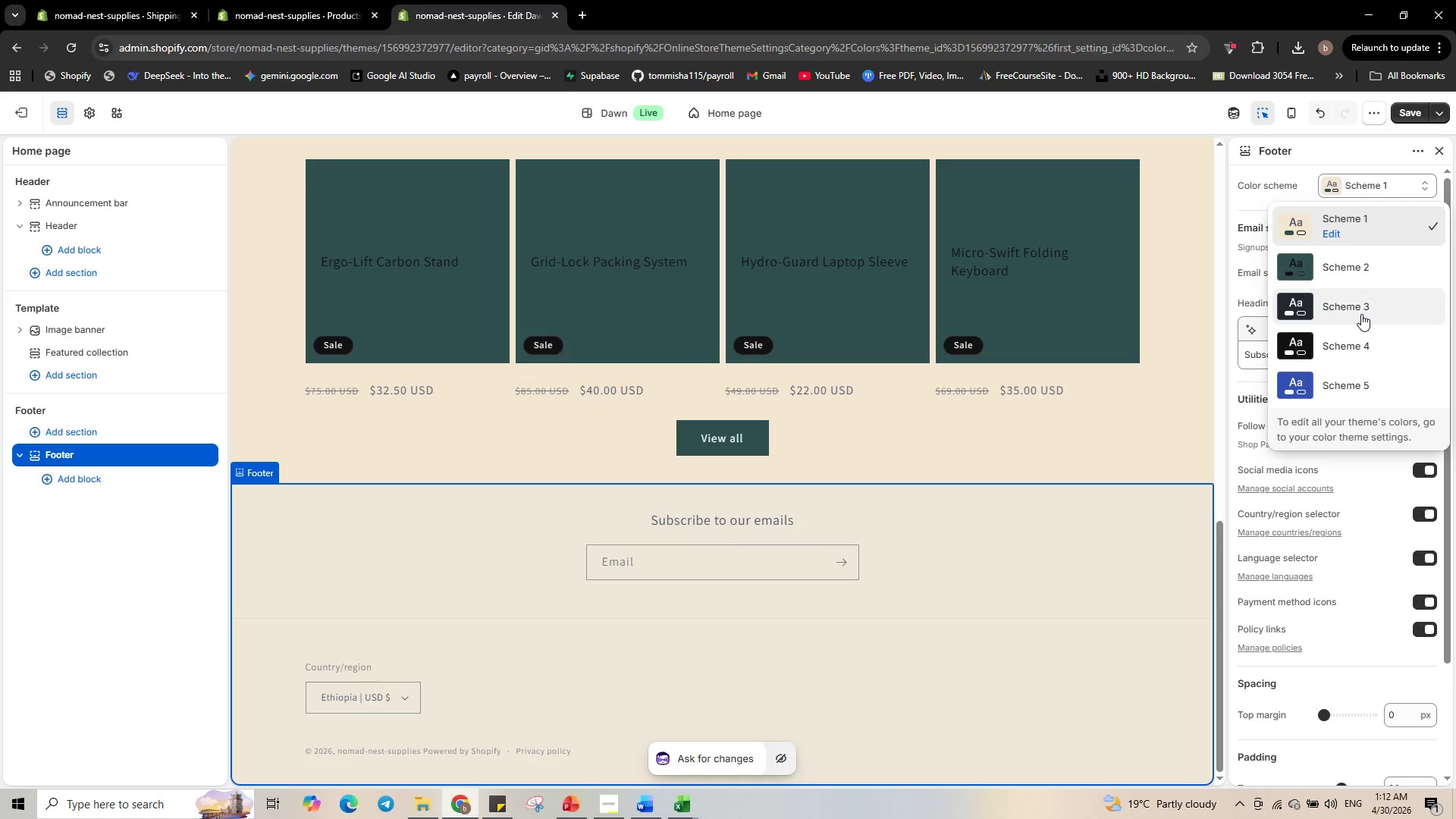 
left_click([1361, 312])
 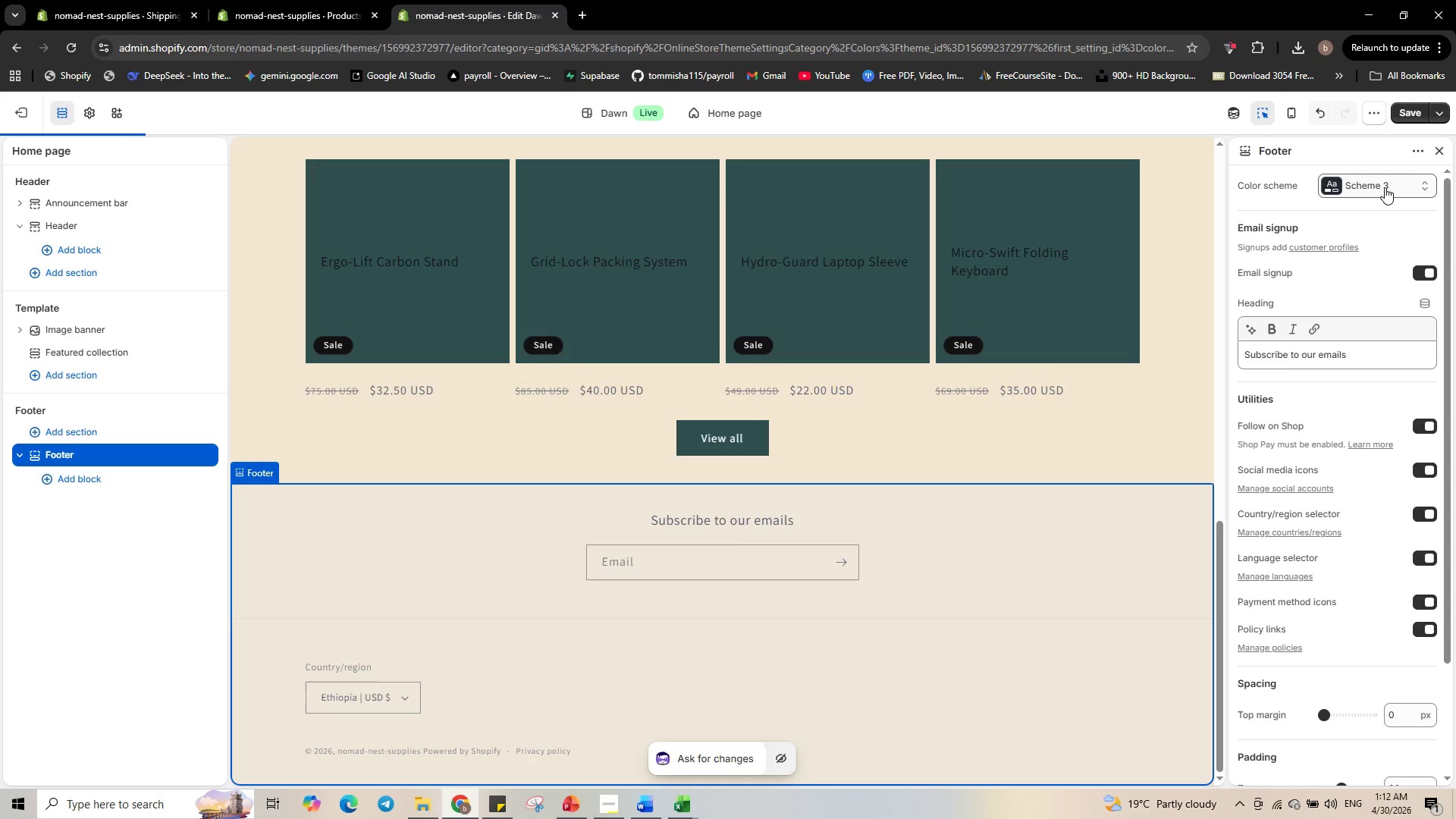 
left_click([1385, 187])
 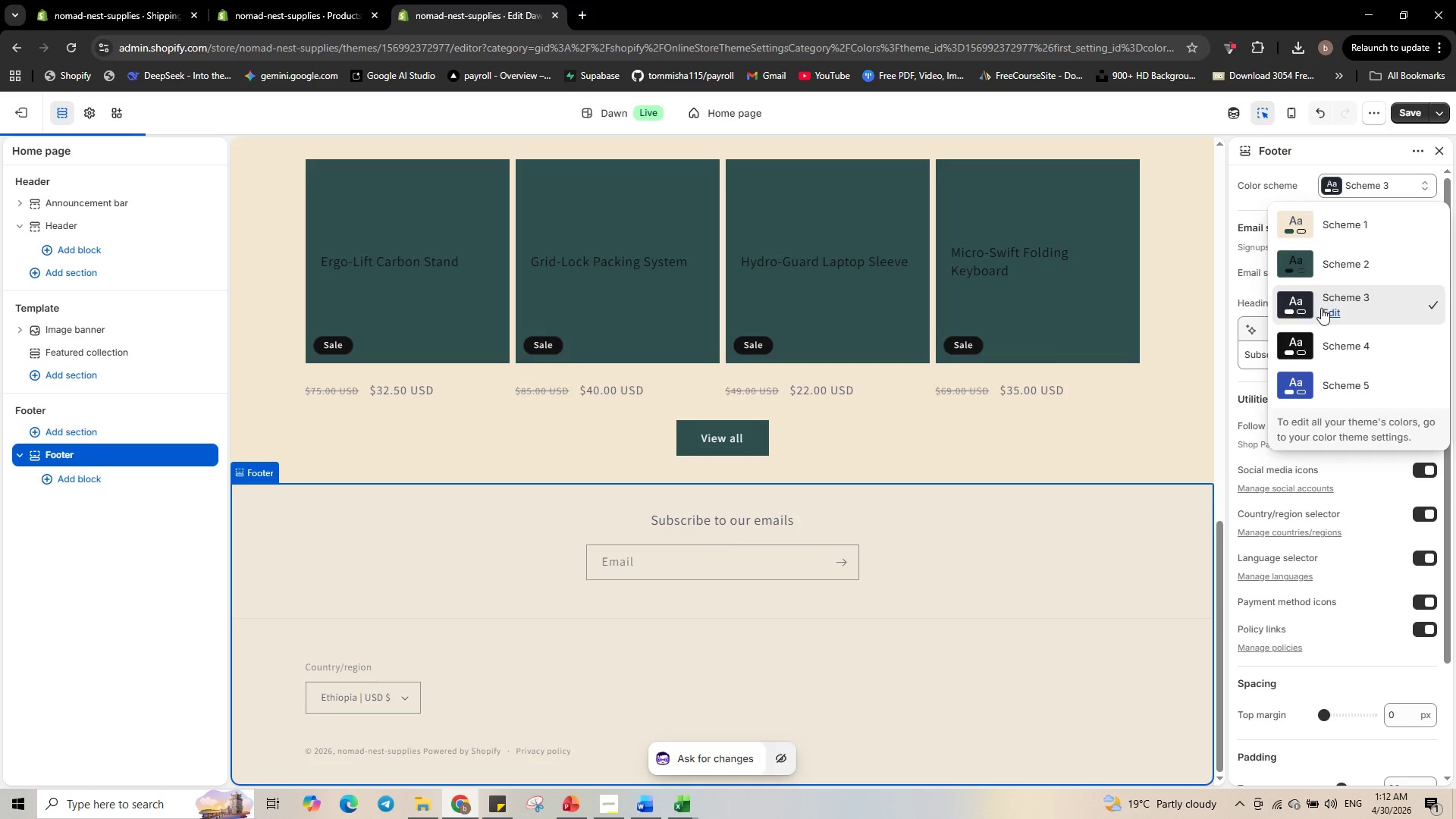 
left_click([1323, 309])
 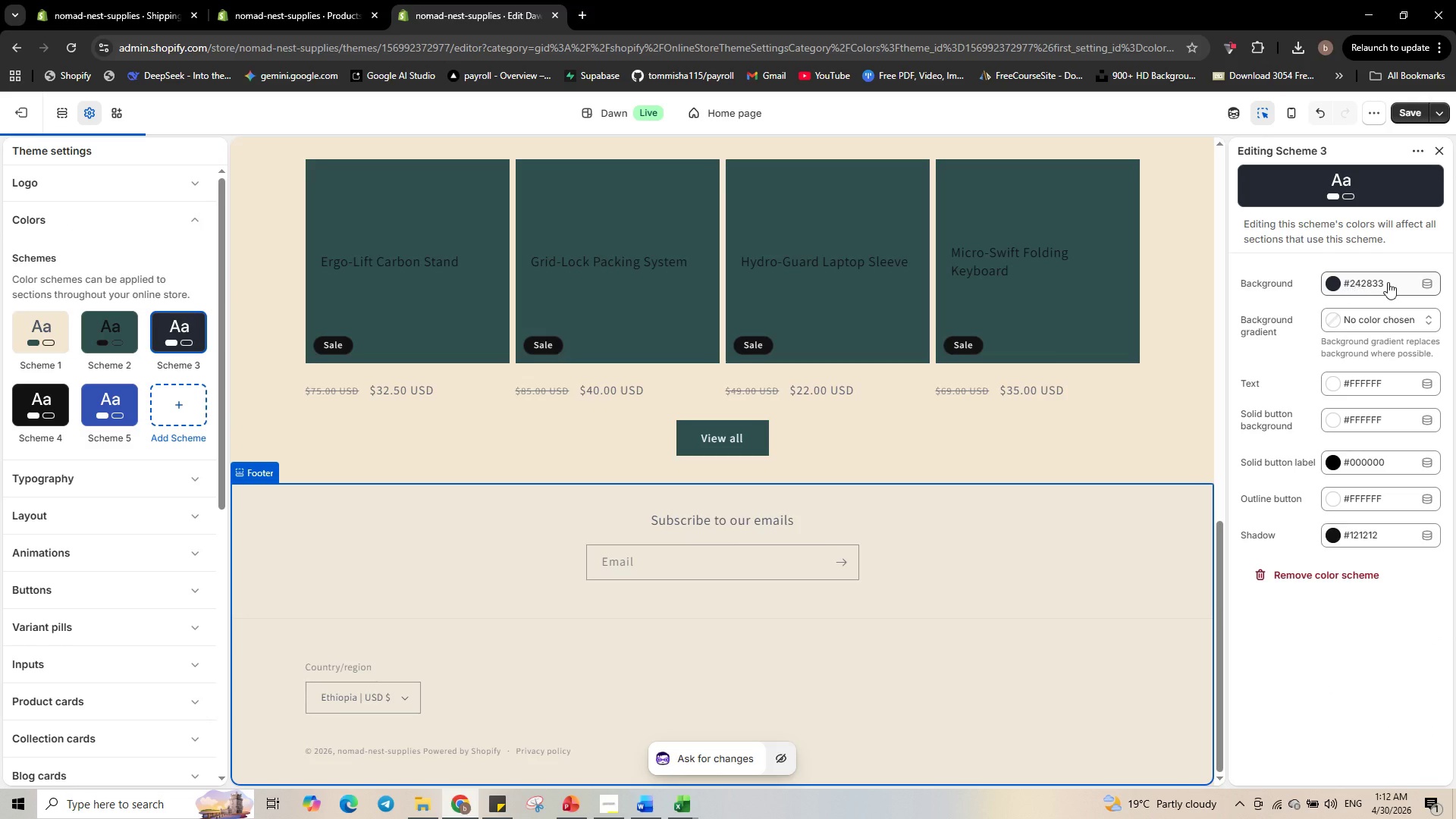 
left_click([1388, 281])
 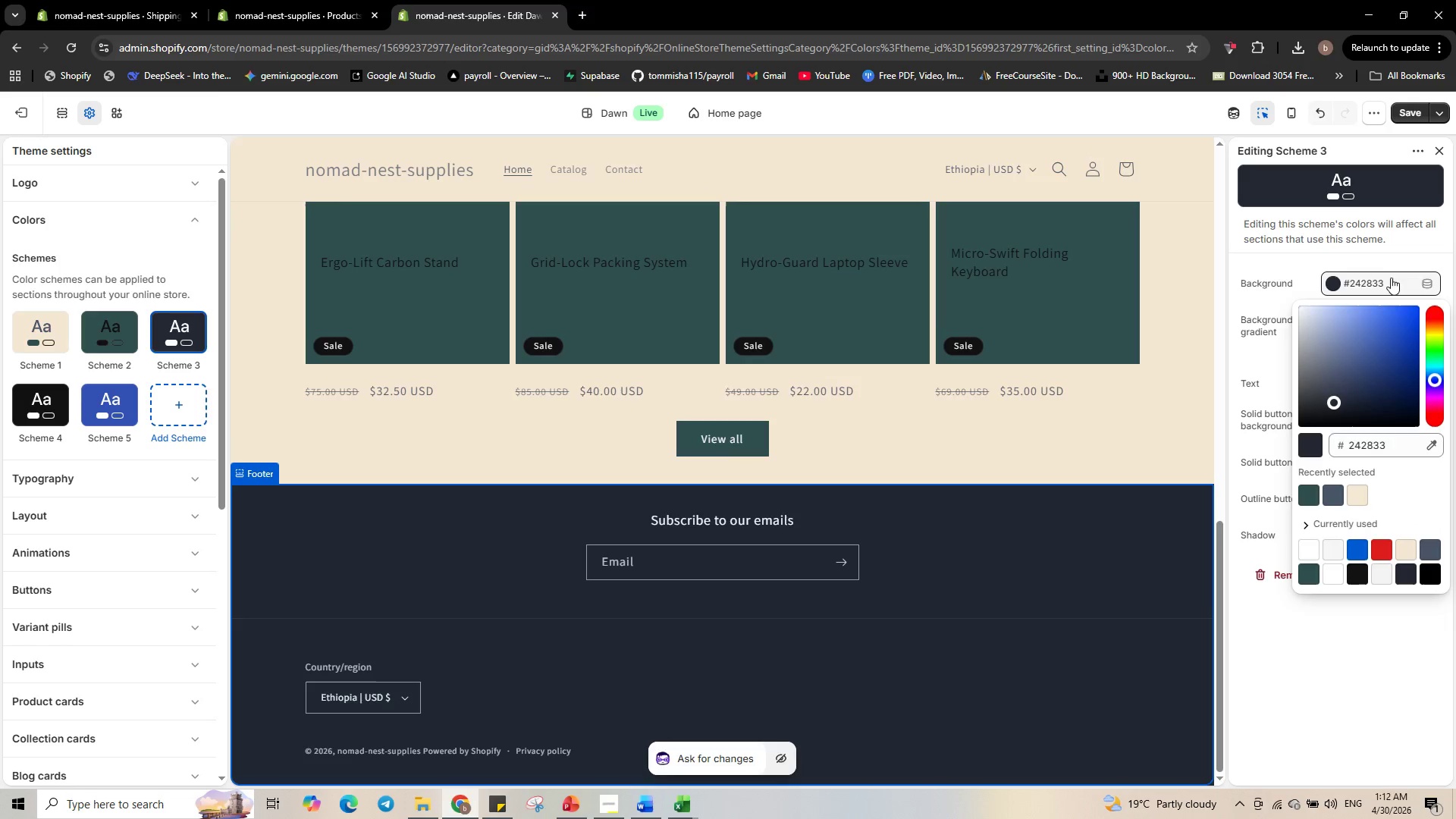 
double_click([1391, 278])
 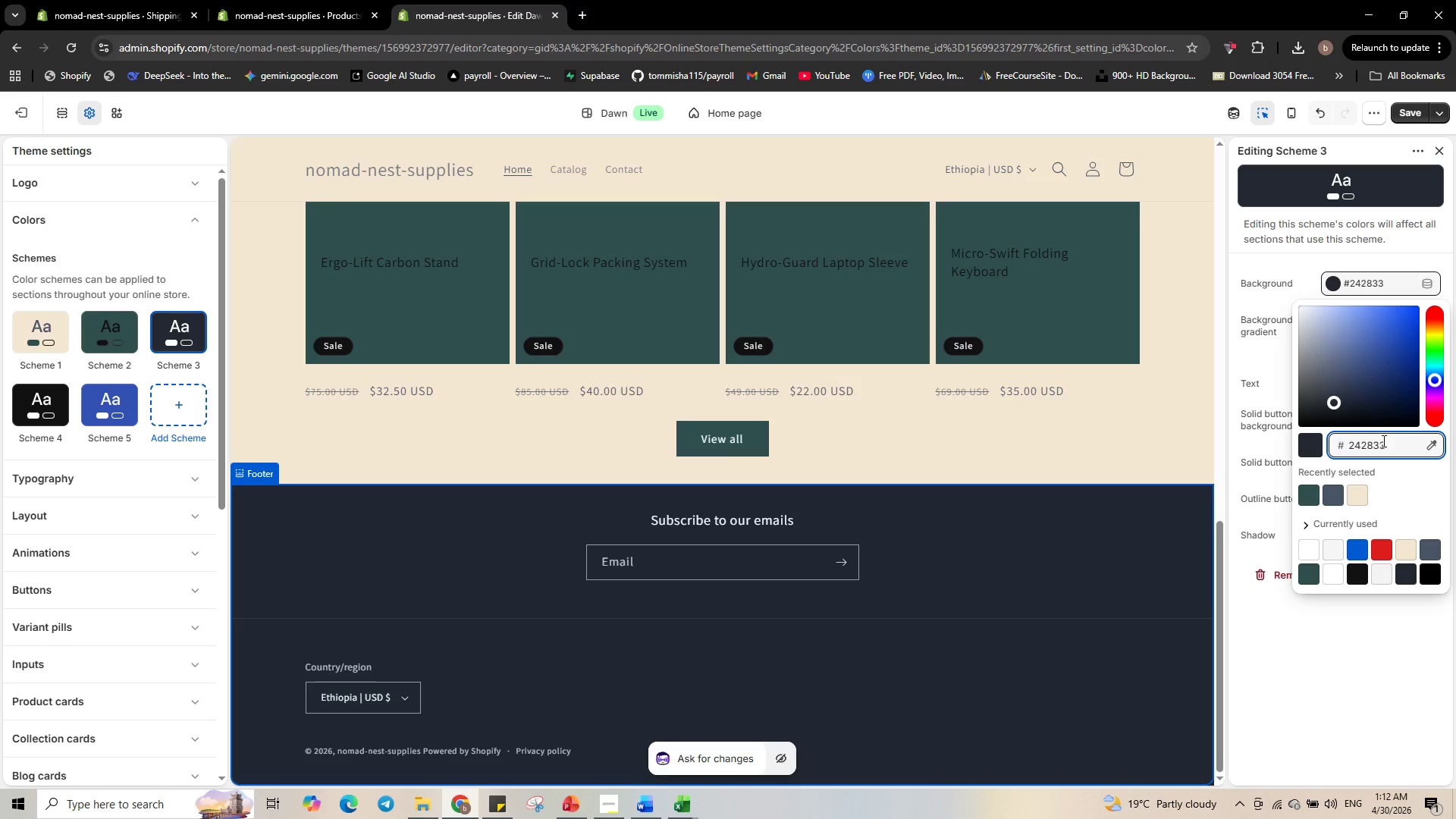 
left_click_drag(start_coordinate=[1389, 444], to_coordinate=[1305, 448])
 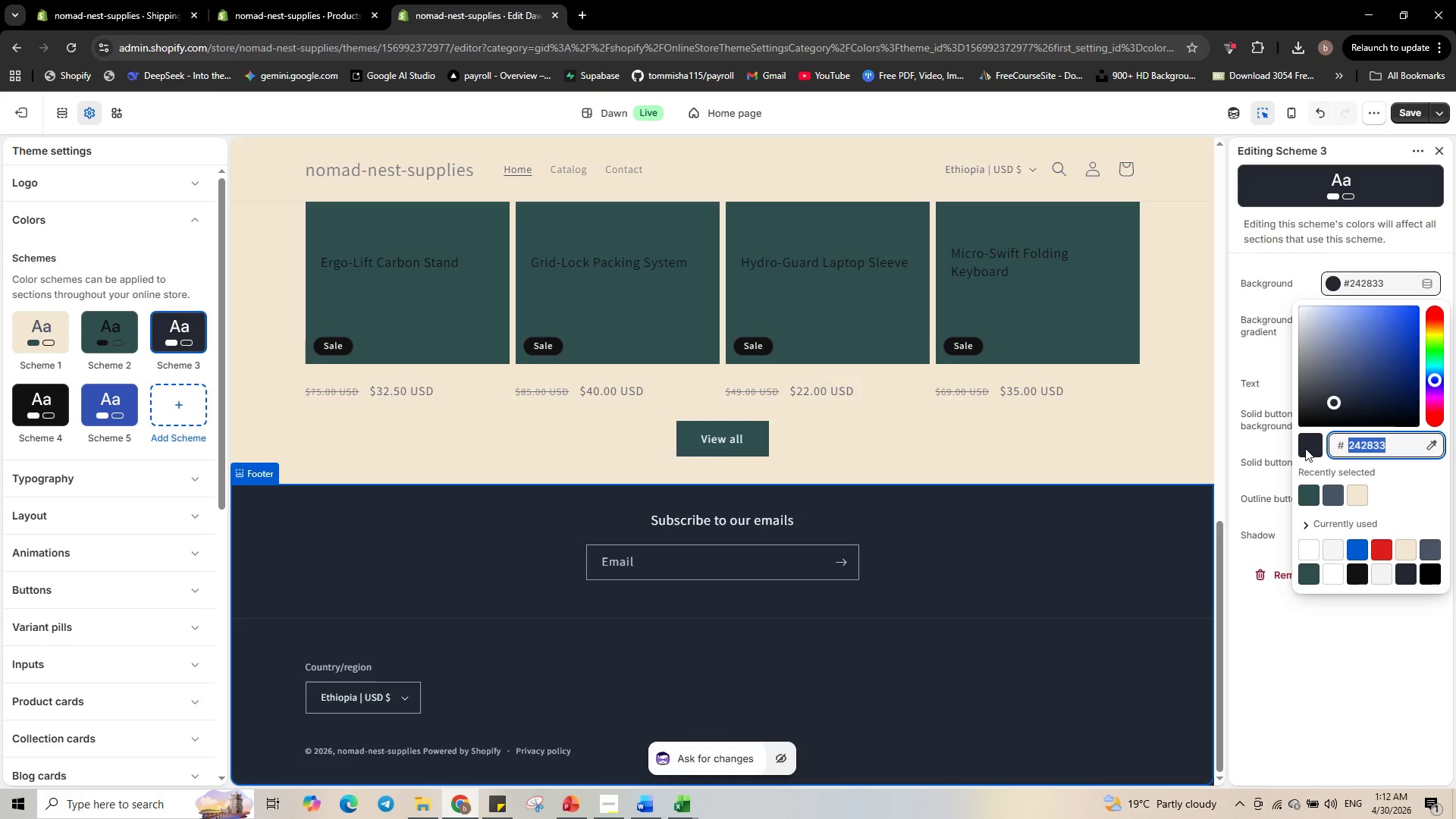 
wait(5.77)
 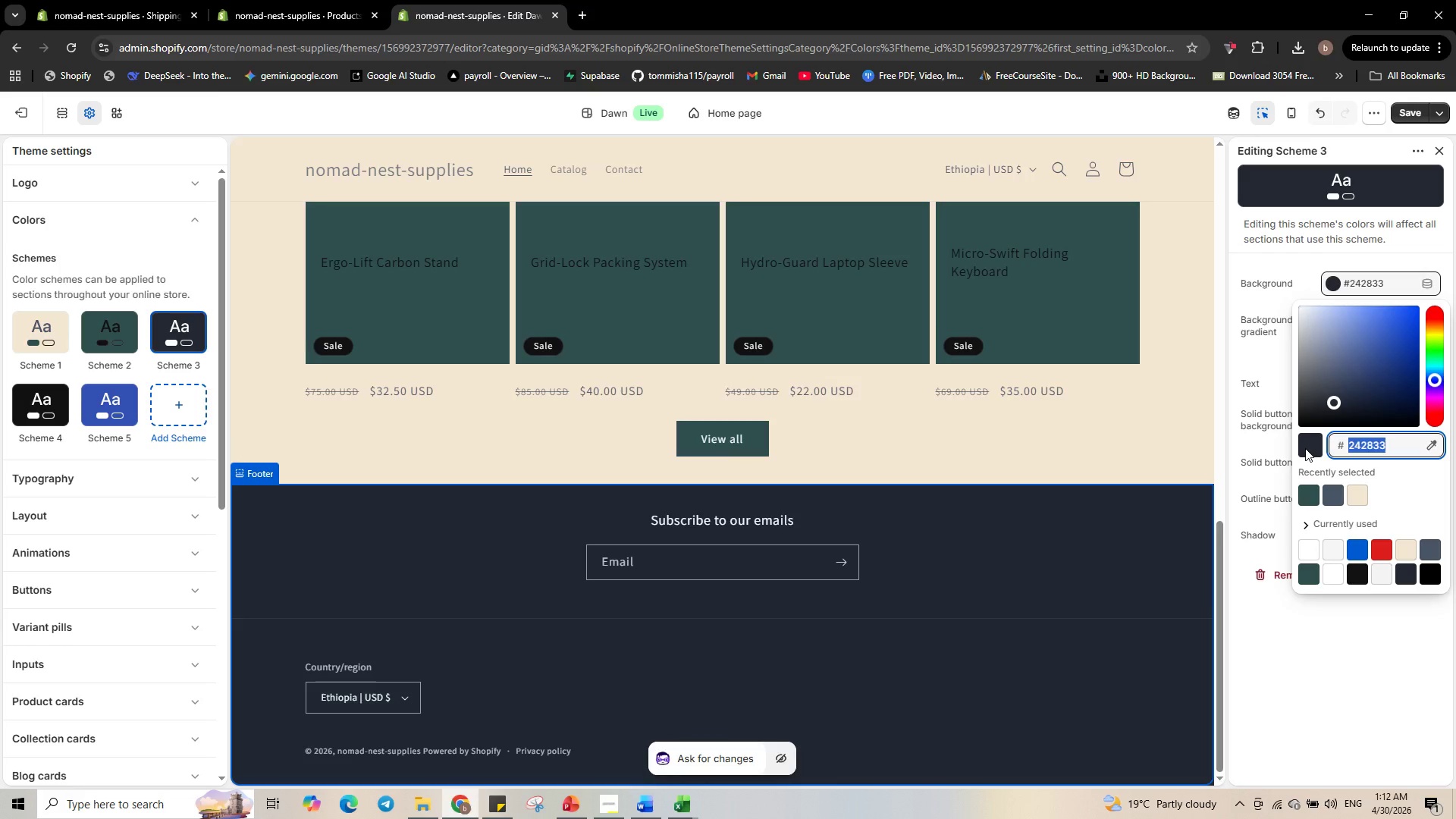 
type(4A5568)
key(NumpadEnter)
 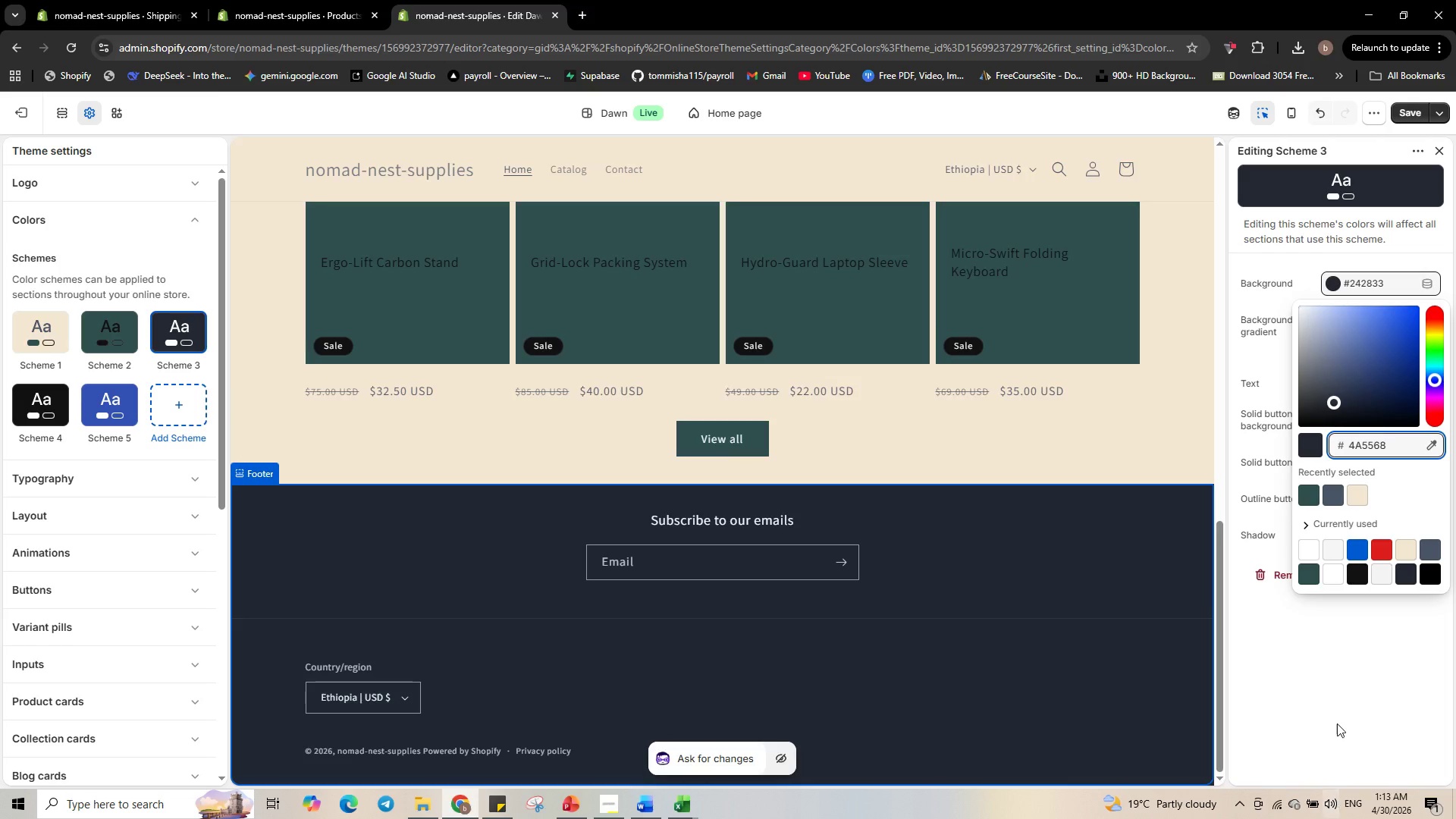 
left_click([1337, 723])
 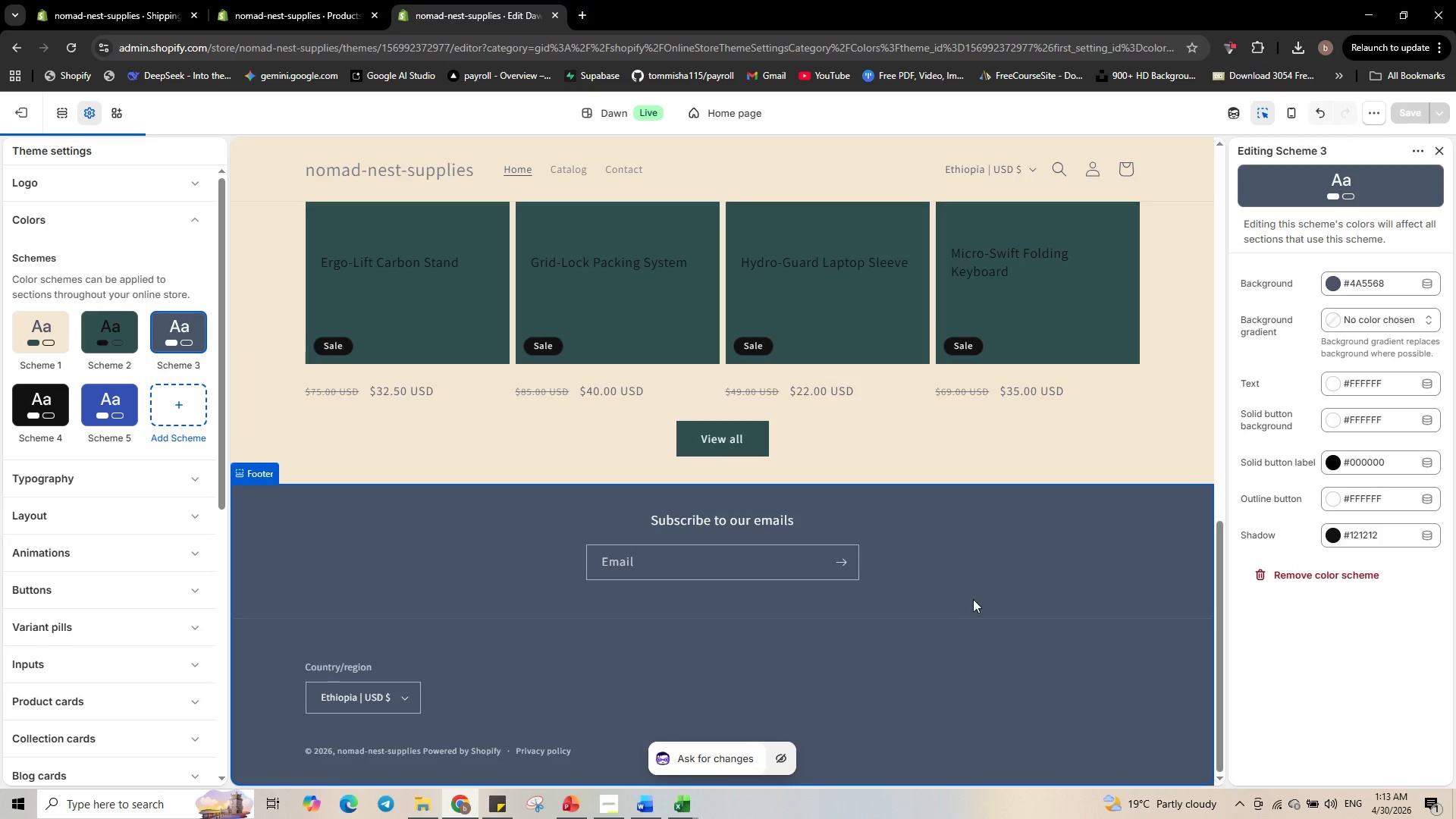 
scroll: coordinate [1018, 609], scroll_direction: up, amount: 19.0
 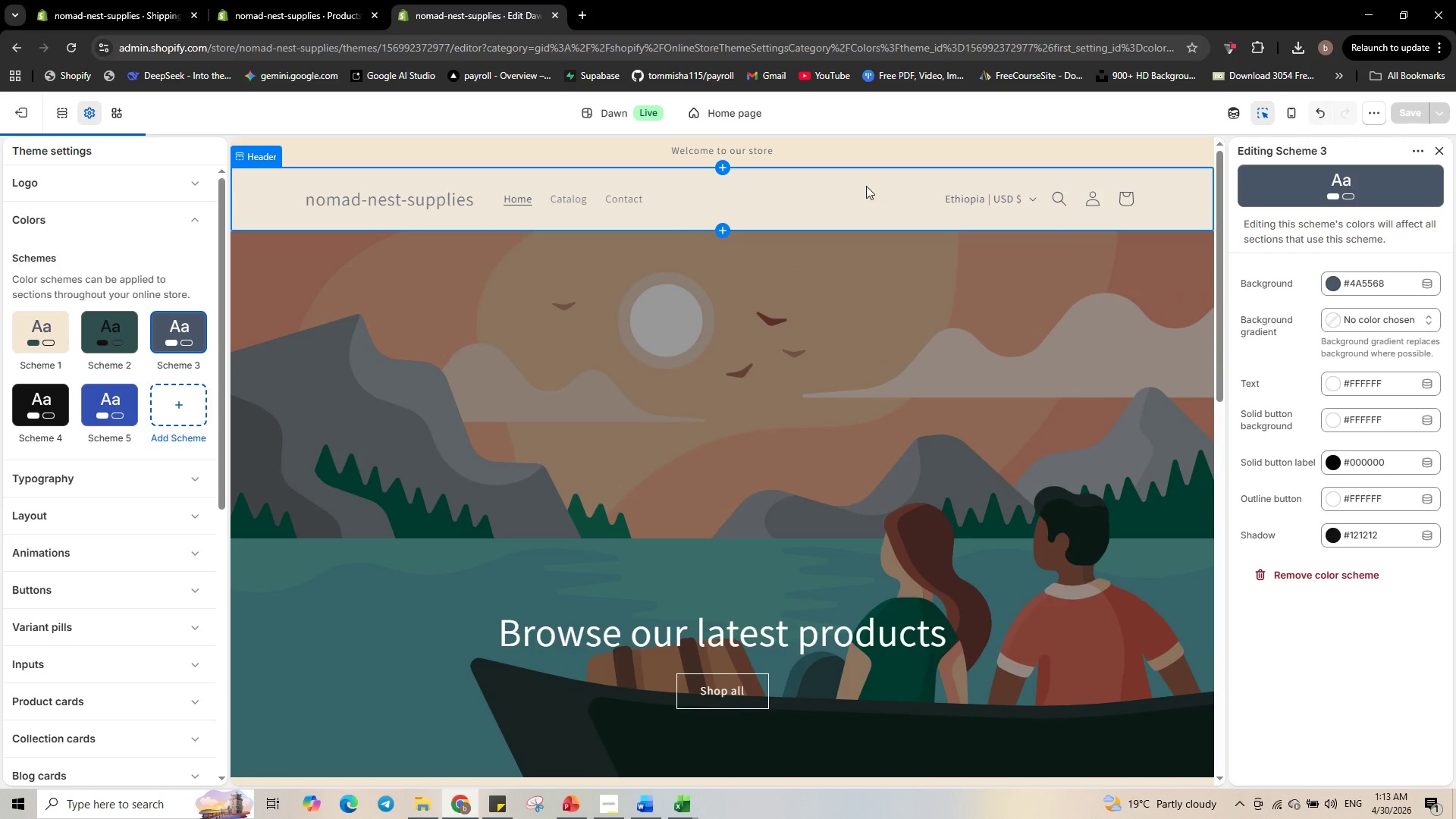 
left_click([866, 186])
 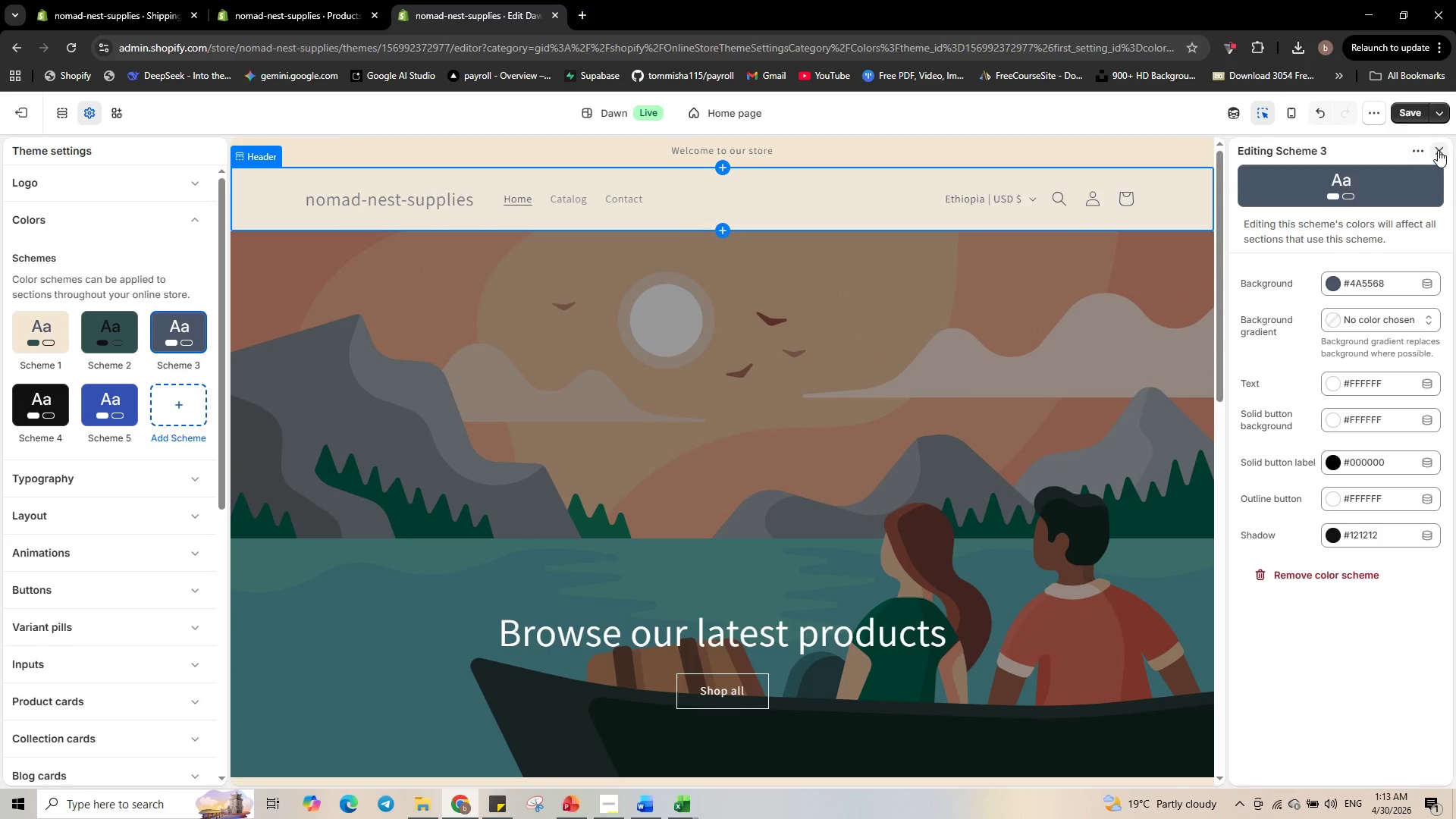 
left_click([1438, 149])
 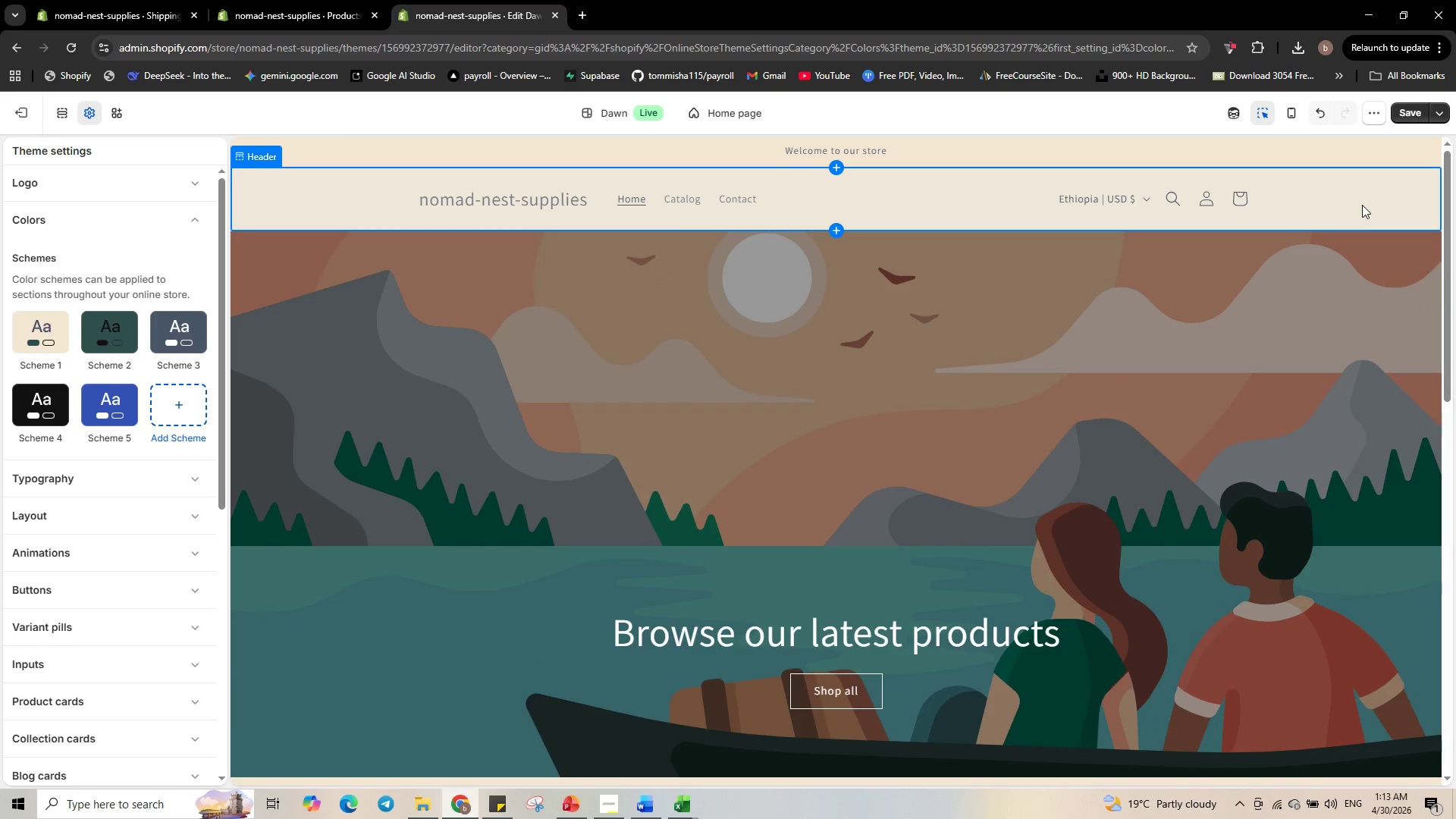 
left_click([1360, 203])
 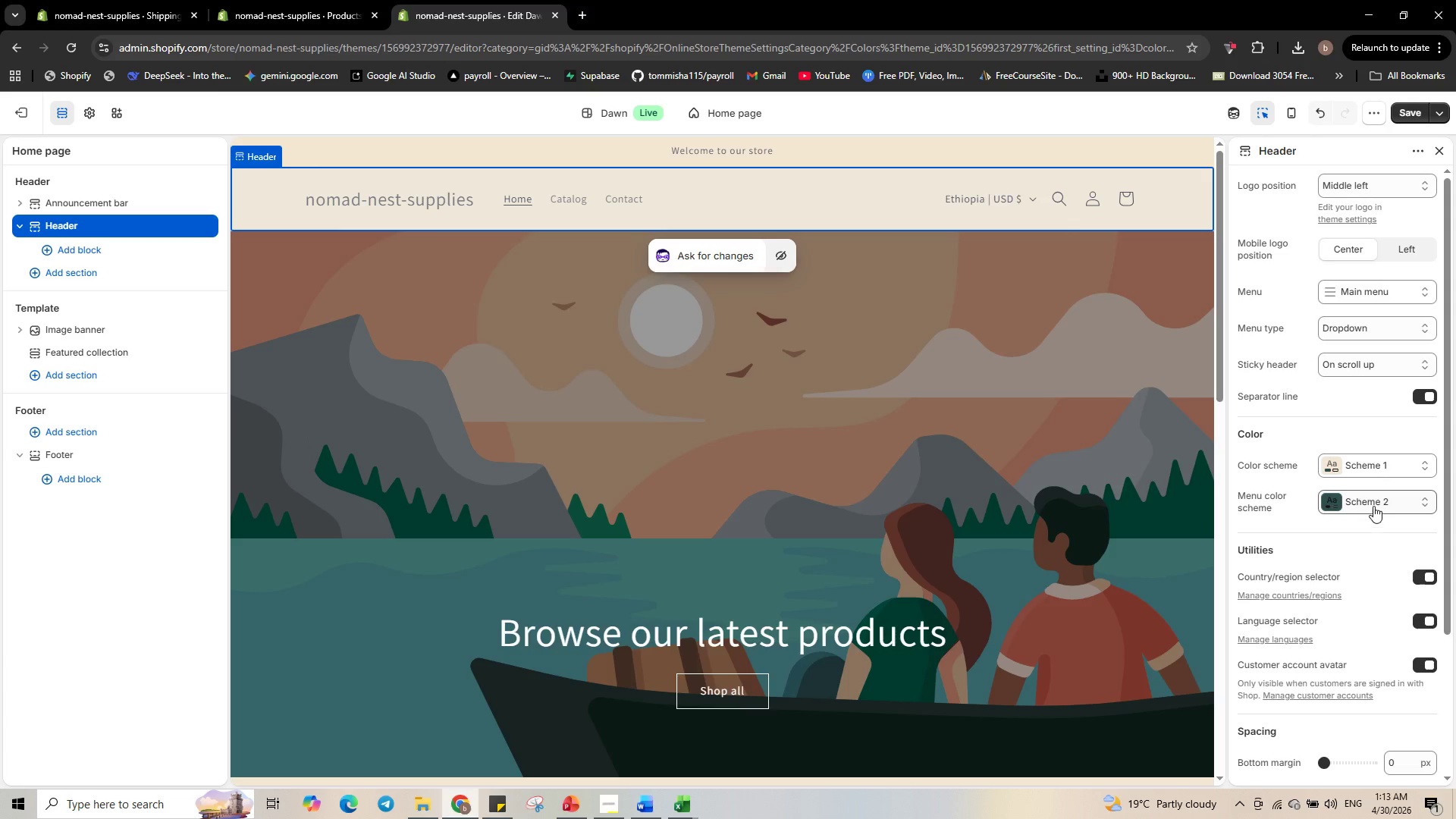 
left_click([1383, 469])
 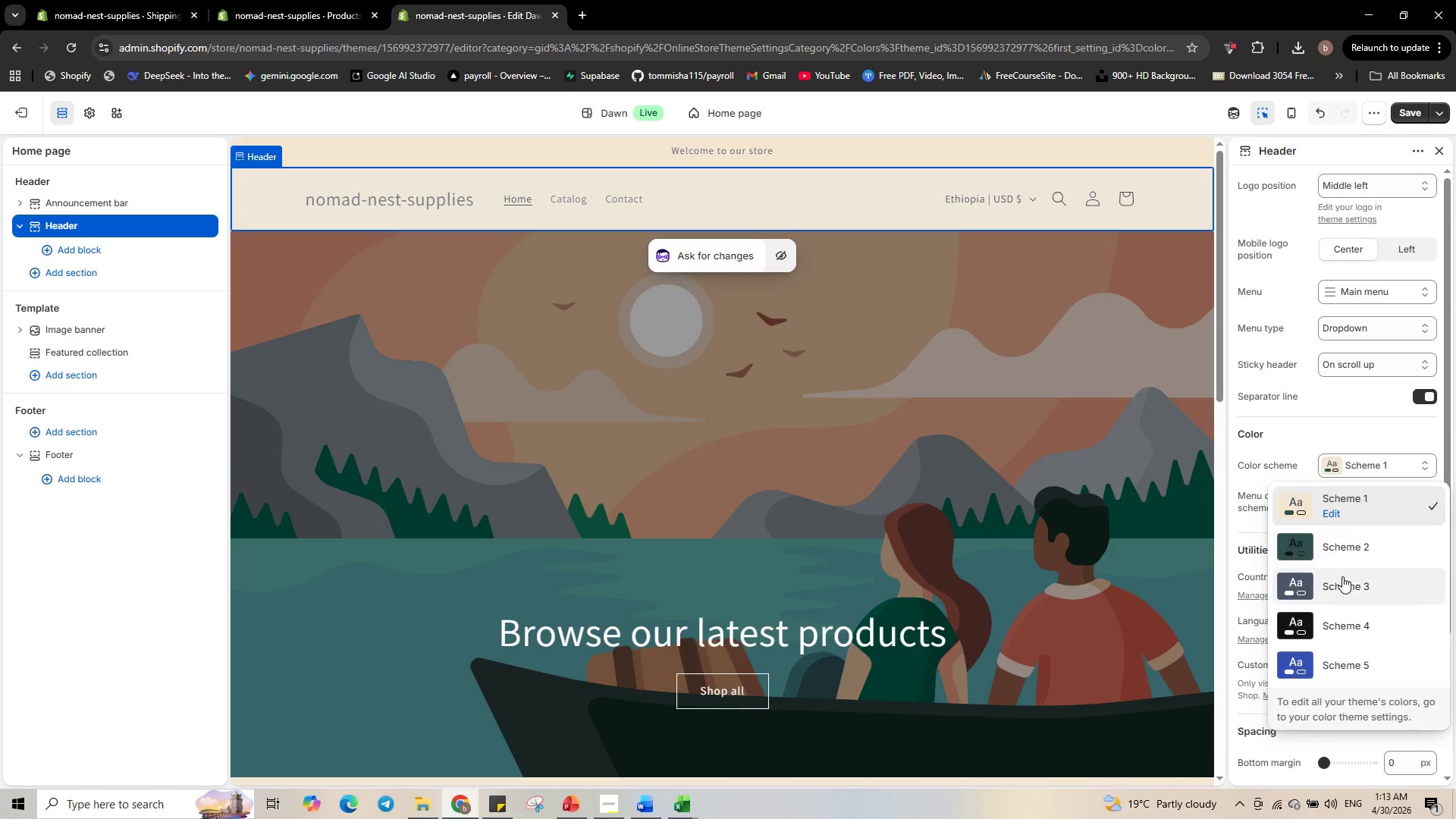 
left_click([1341, 549])
 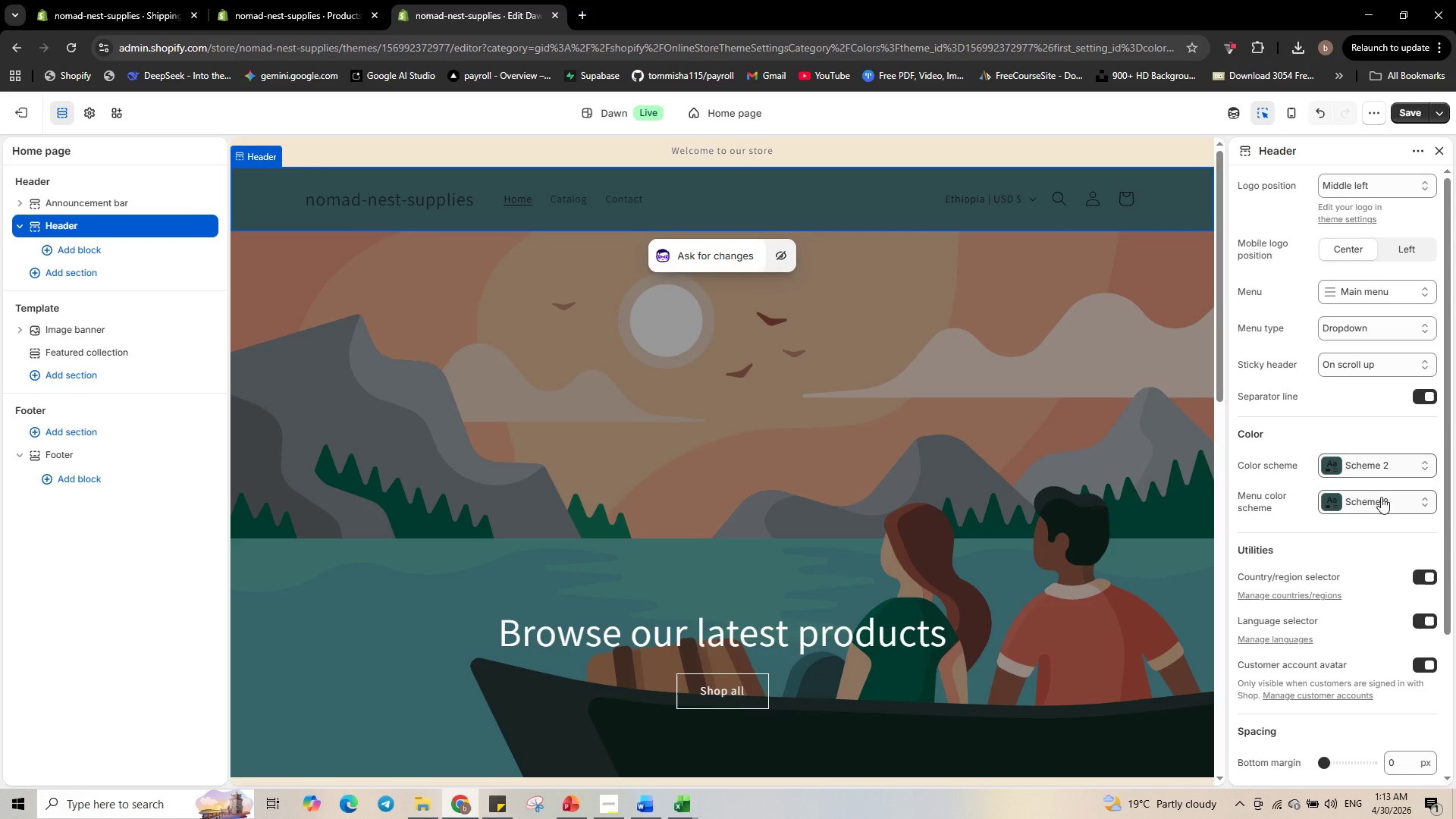 
left_click([1387, 506])
 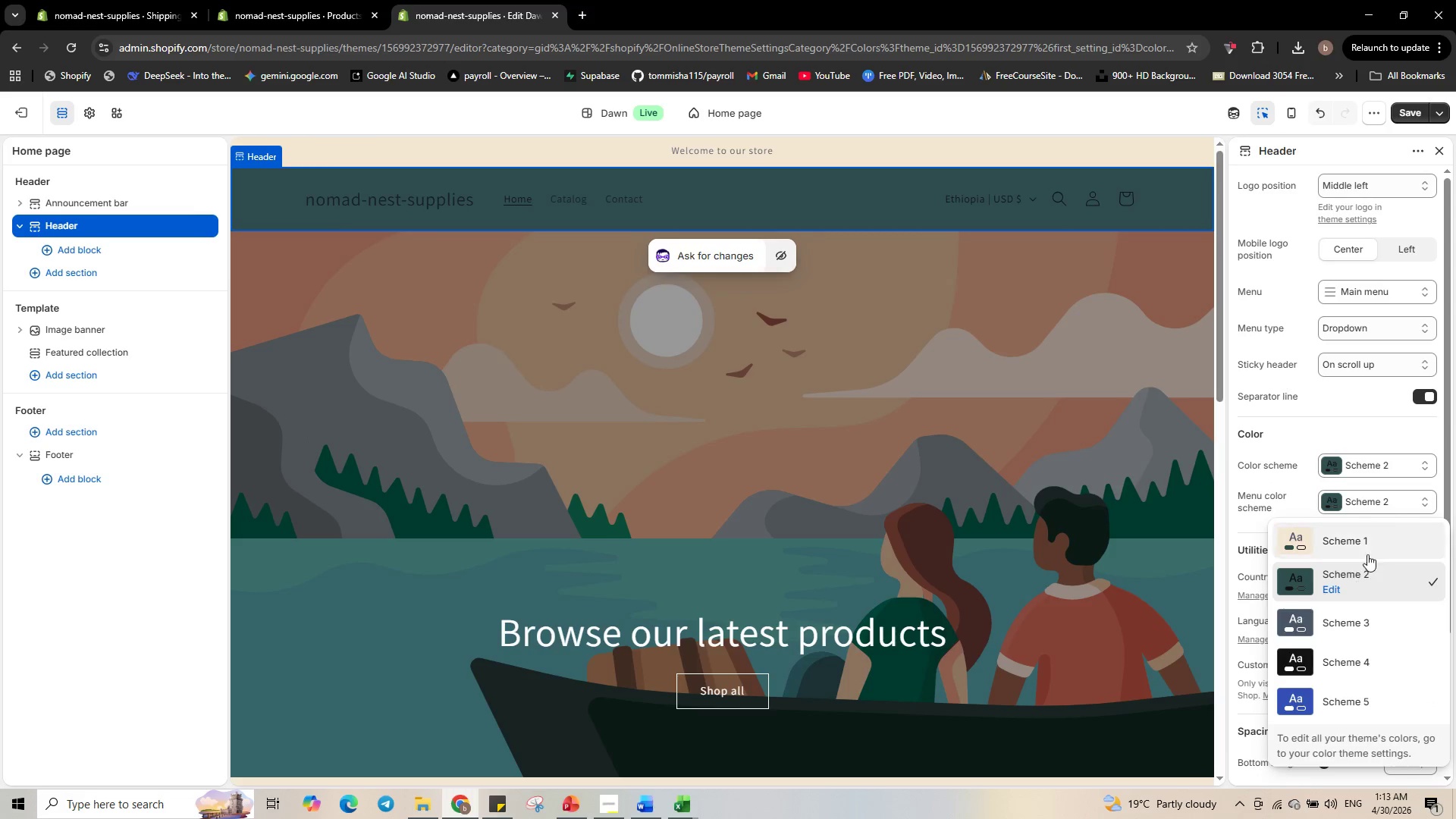 
left_click([1397, 500])
 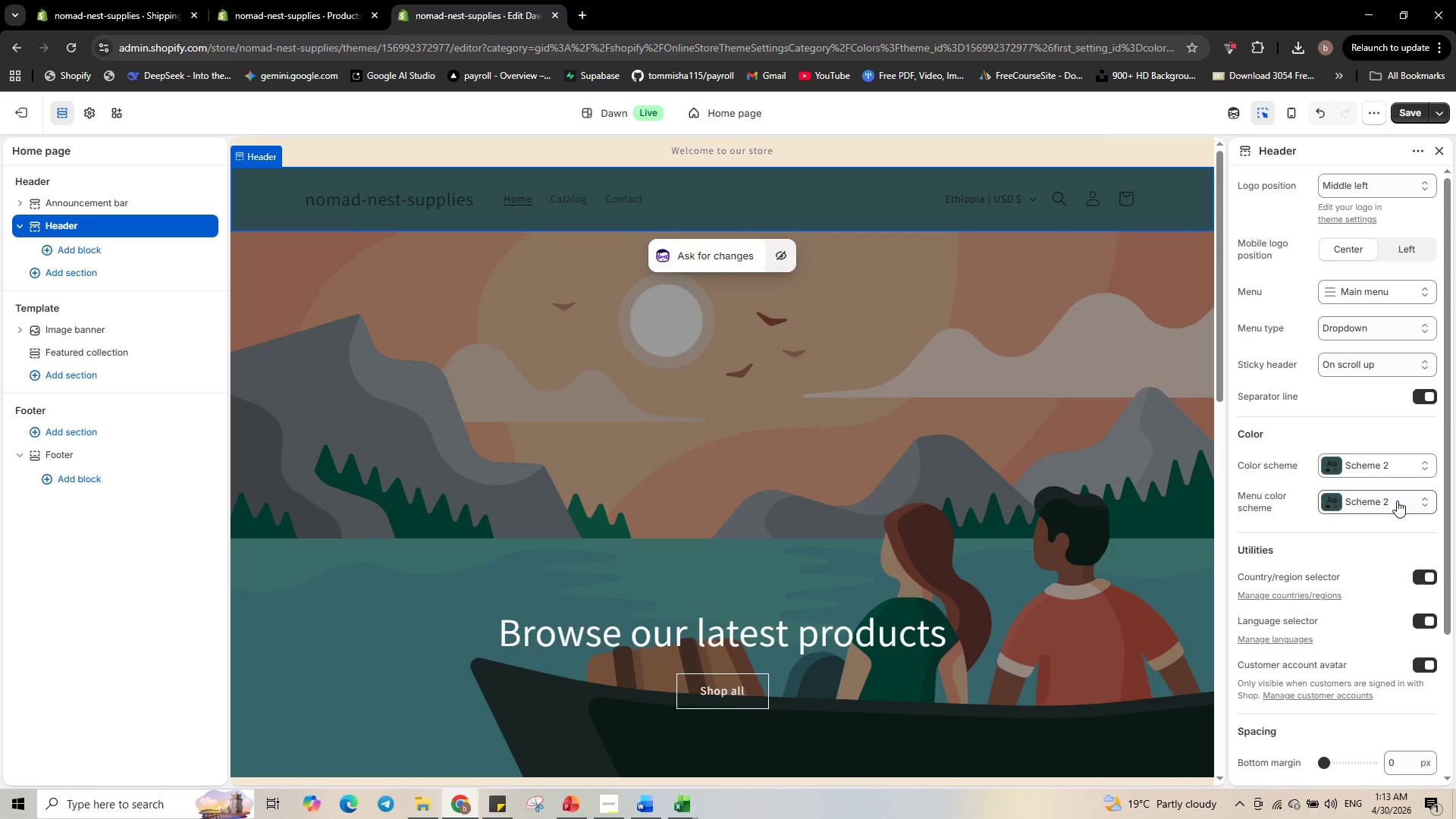 
left_click([1397, 500])
 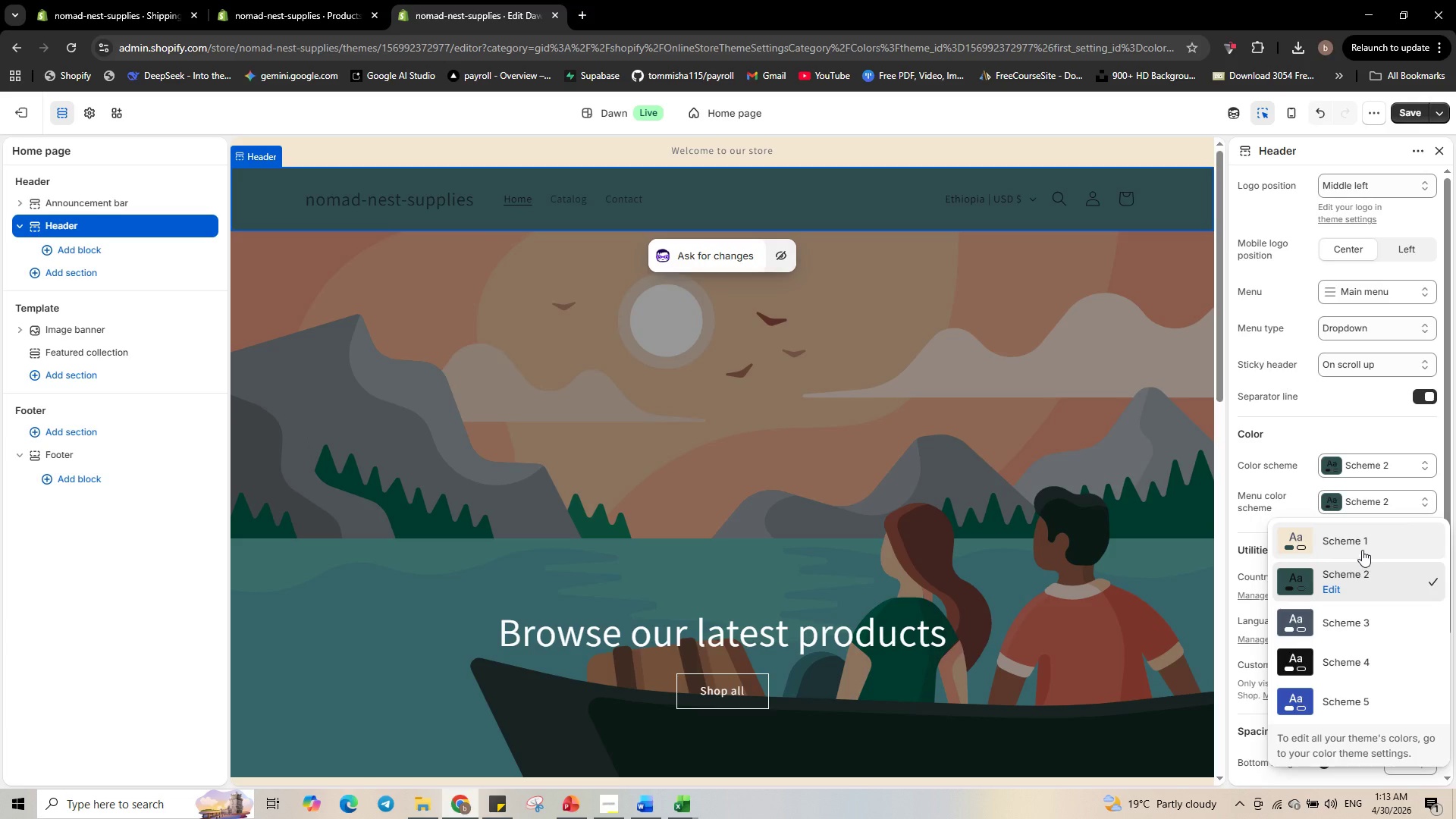 
left_click([1363, 546])
 